 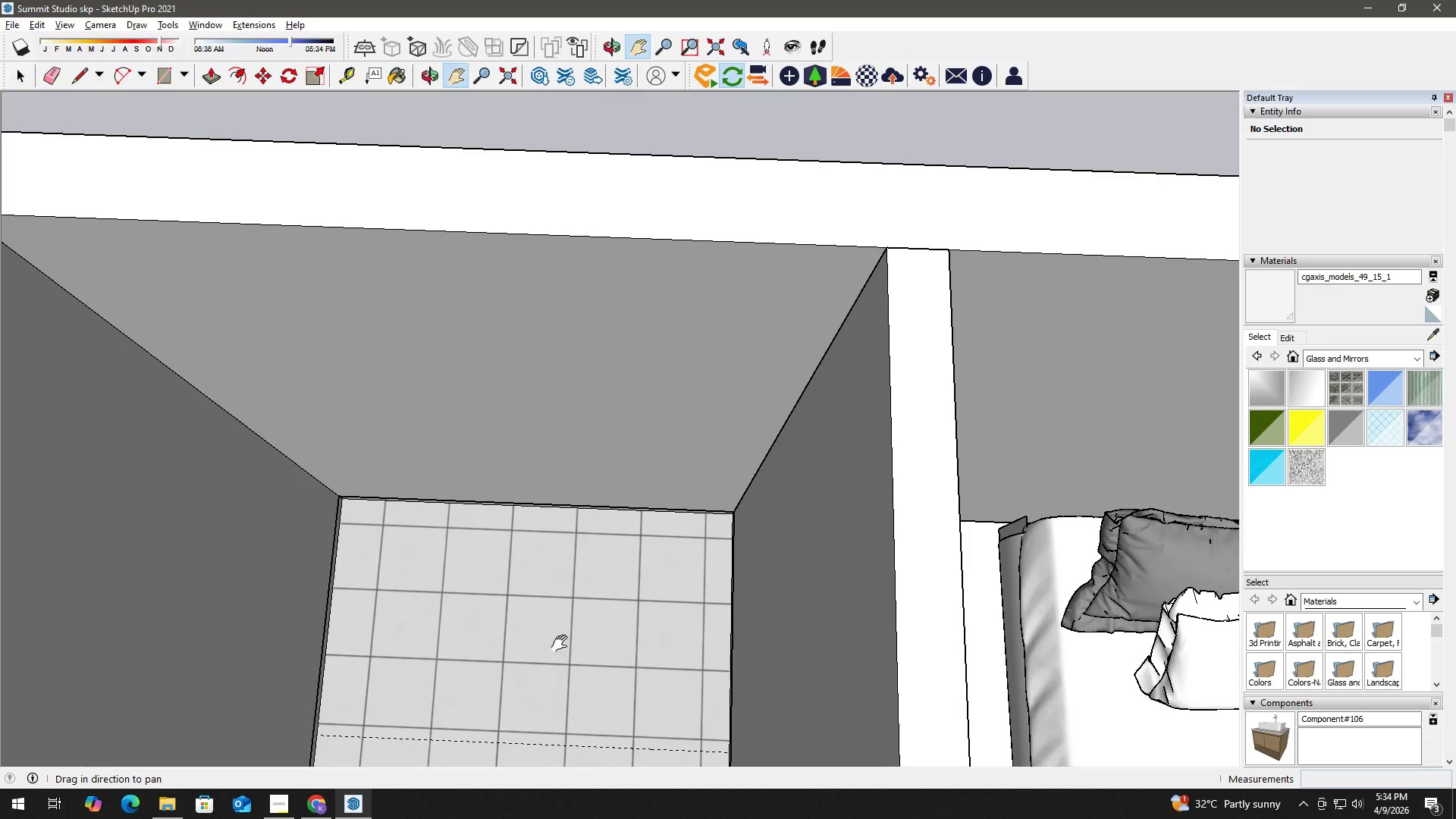 
left_click_drag(start_coordinate=[565, 646], to_coordinate=[579, 488])
 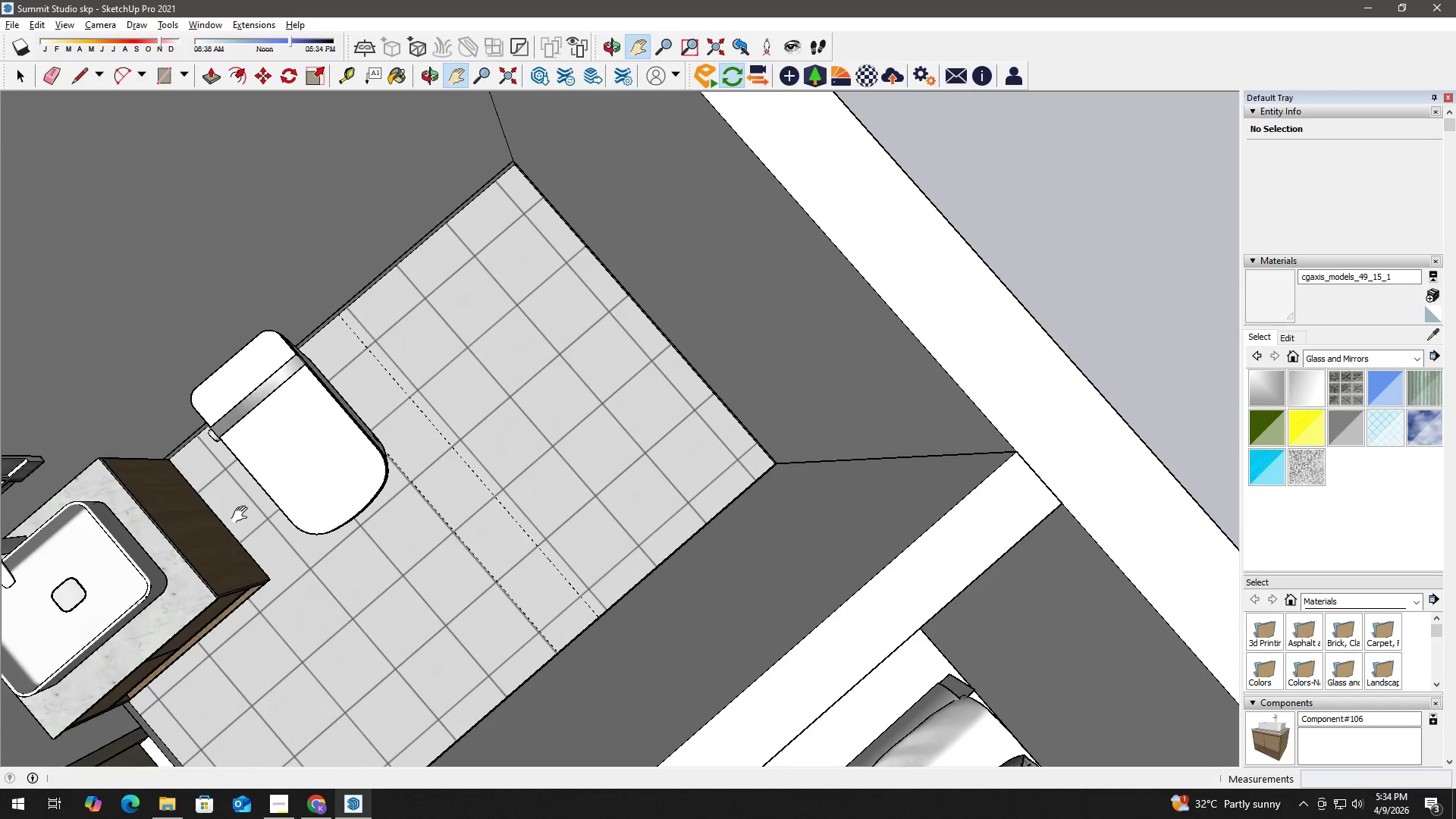 
scroll: coordinate [632, 639], scroll_direction: down, amount: 6.0
 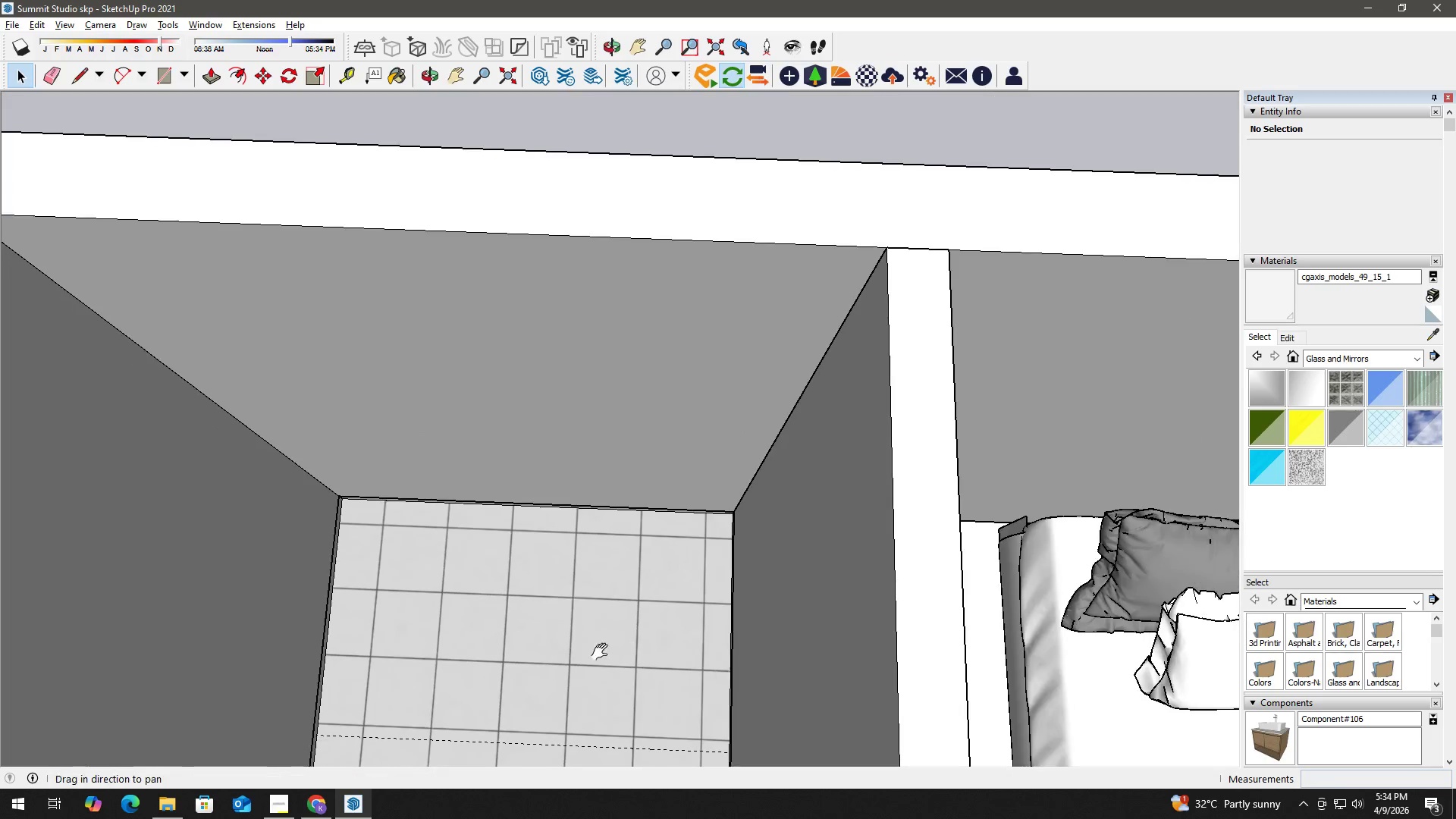 
key(H)
 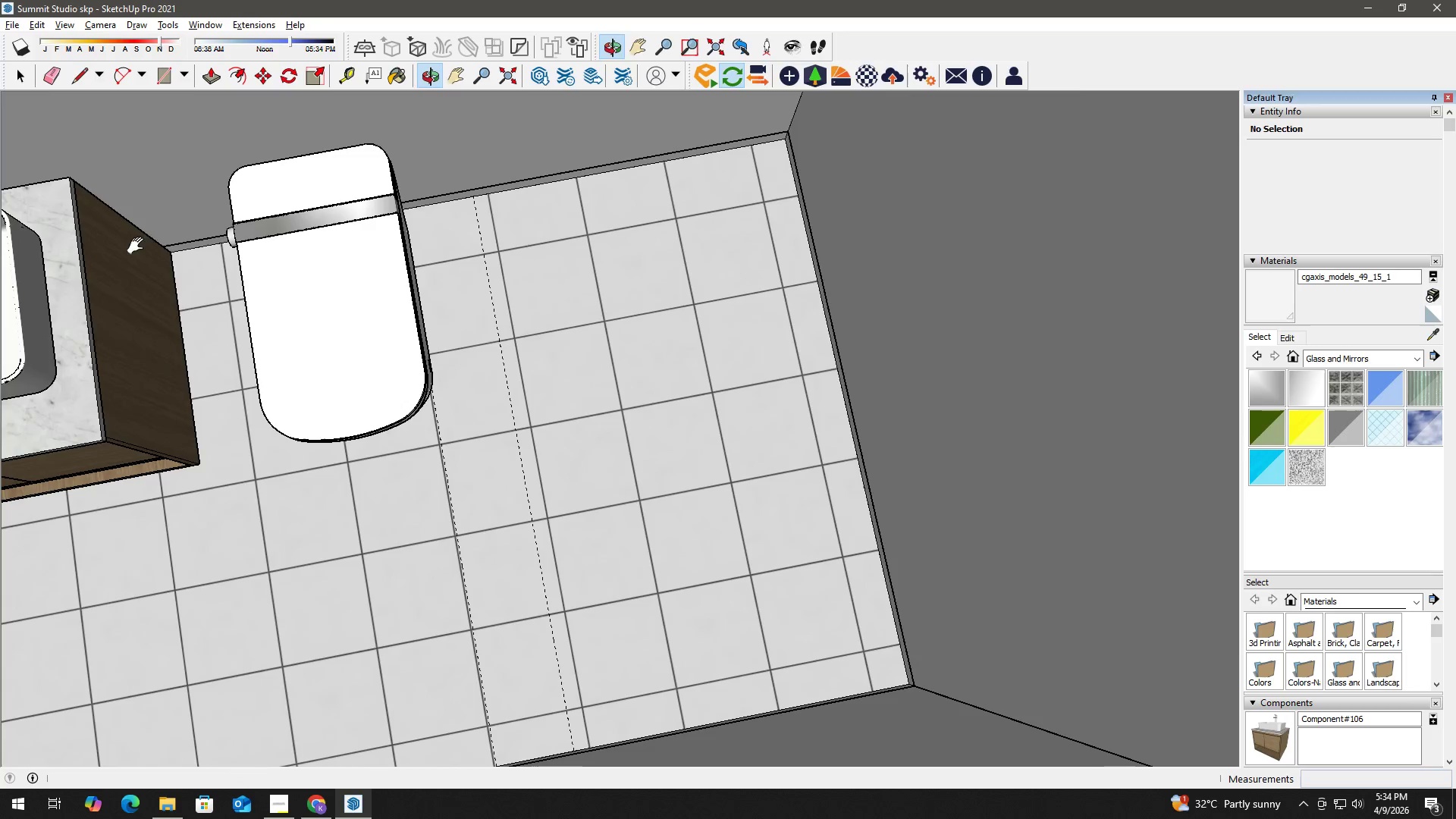 
scroll: coordinate [274, 325], scroll_direction: up, amount: 4.0
 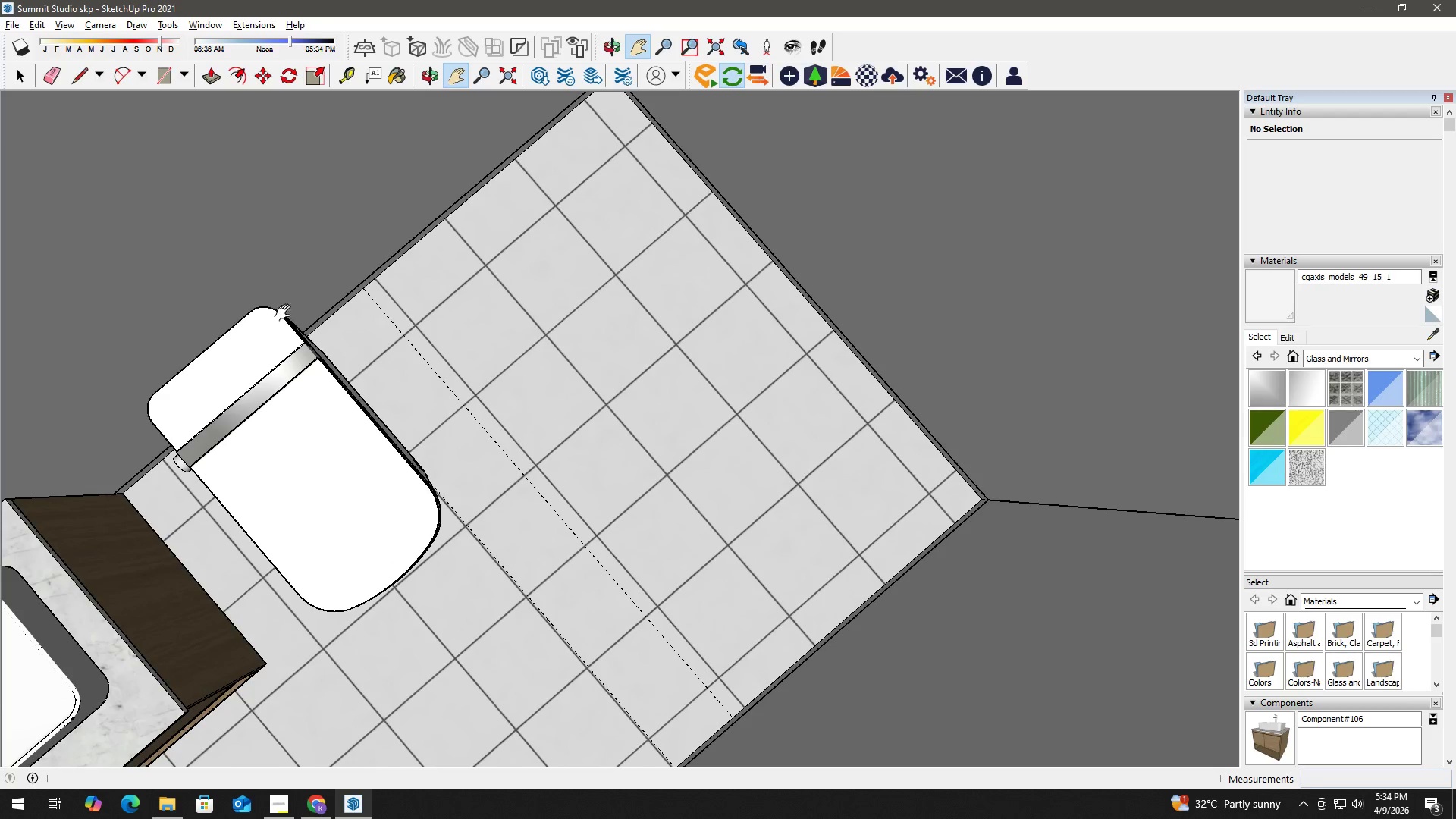 
key(H)
 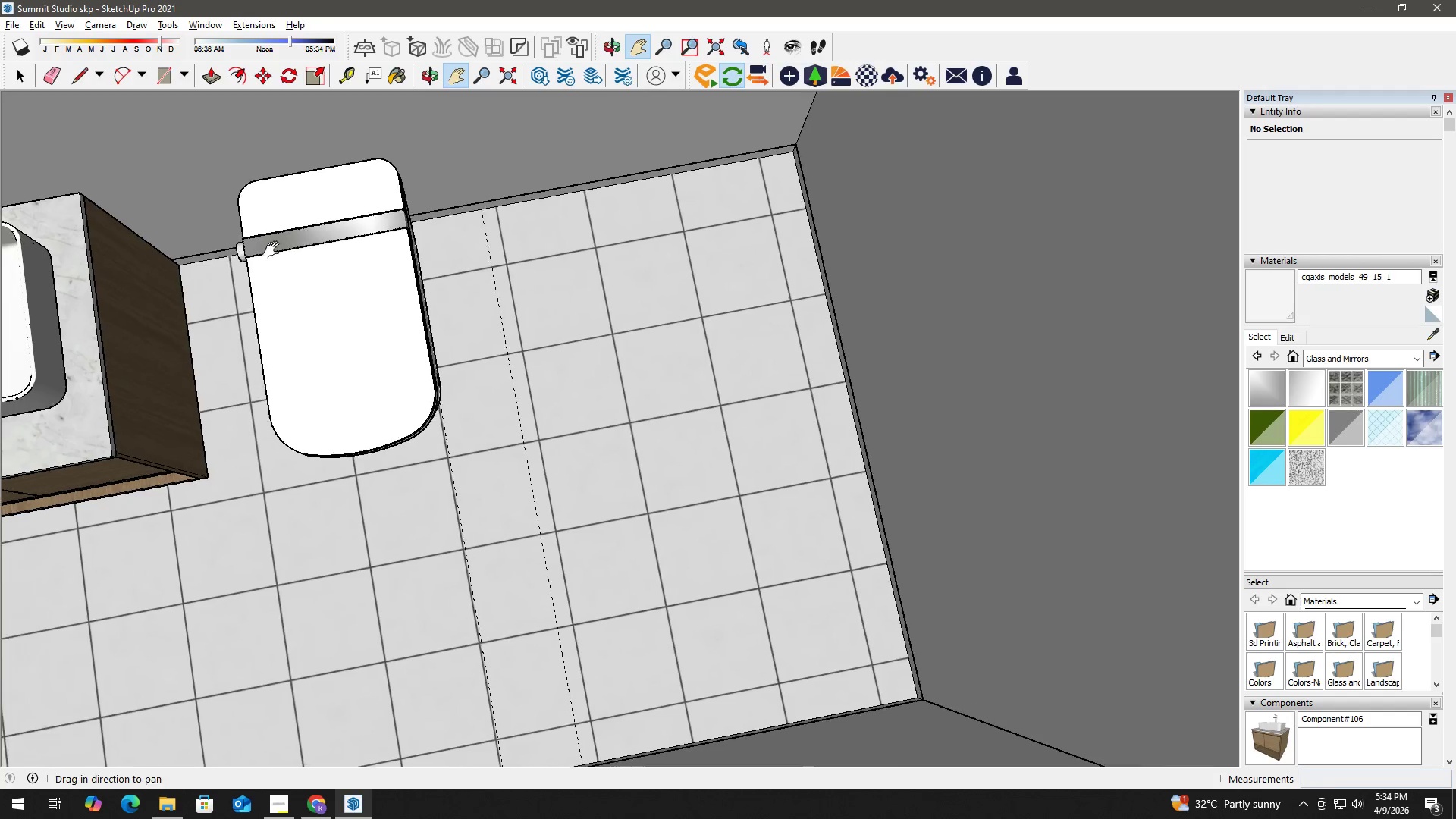 
left_click_drag(start_coordinate=[218, 185], to_coordinate=[340, 335])
 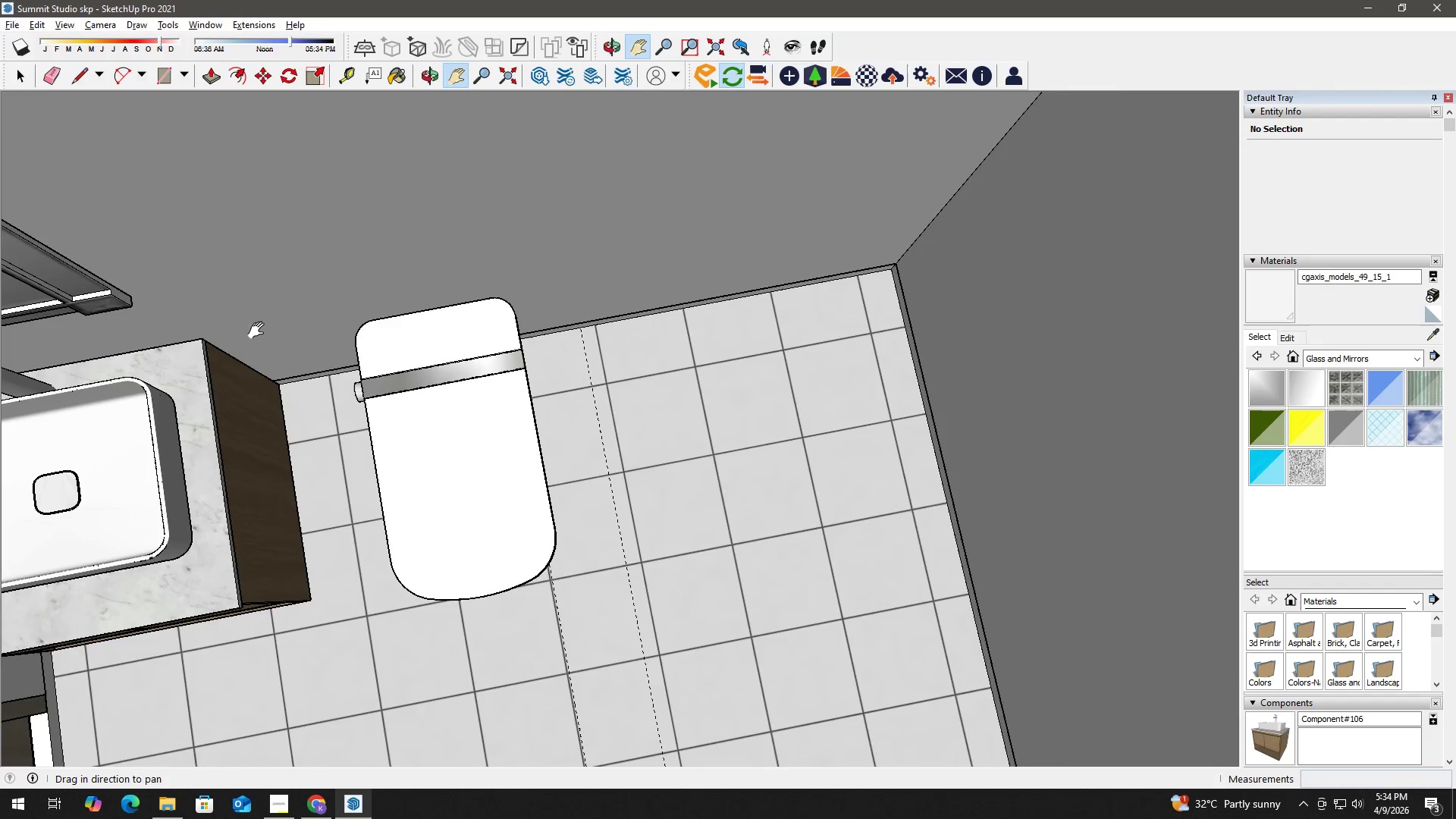 
key(Space)
 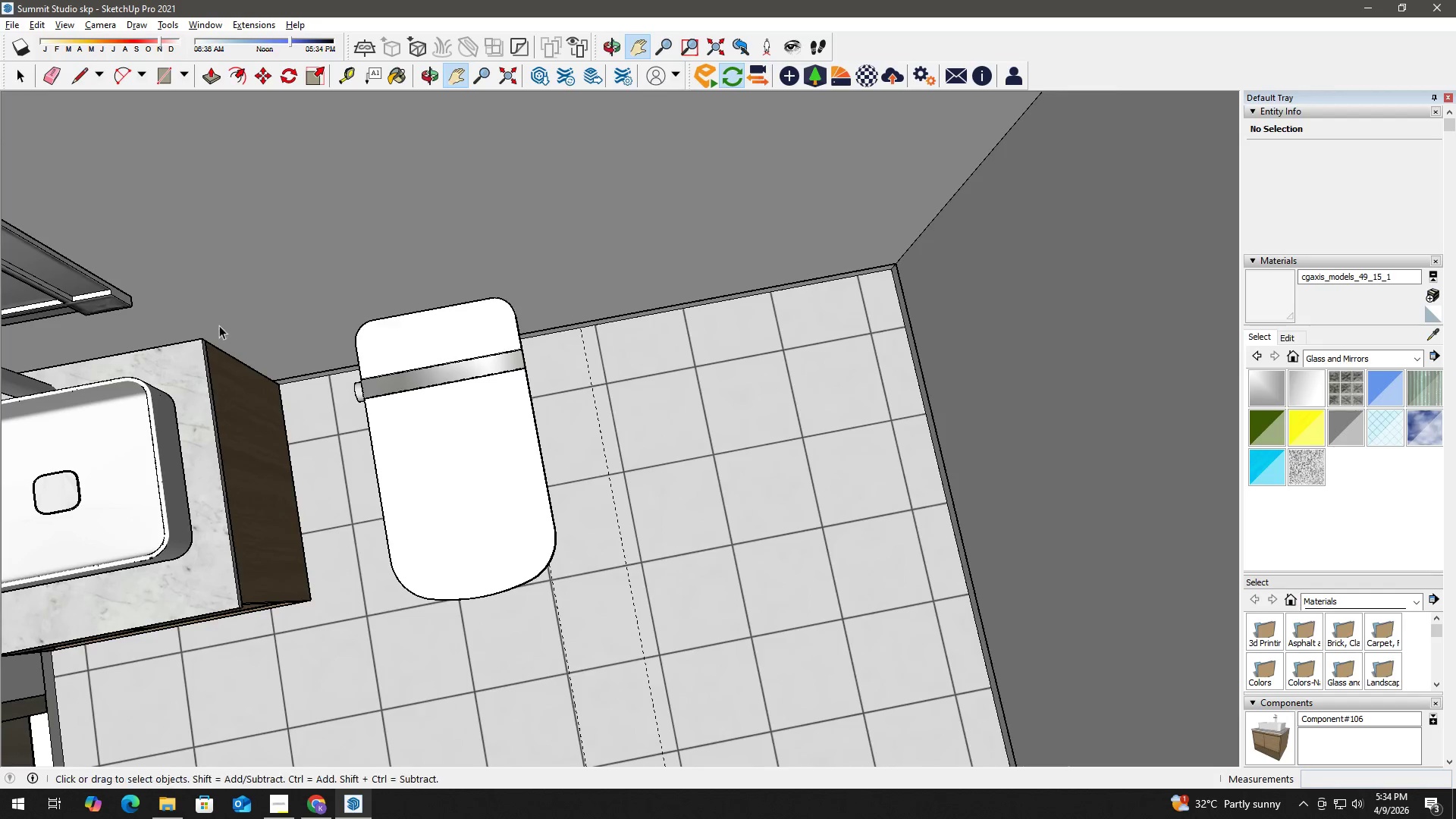 
key(T)
 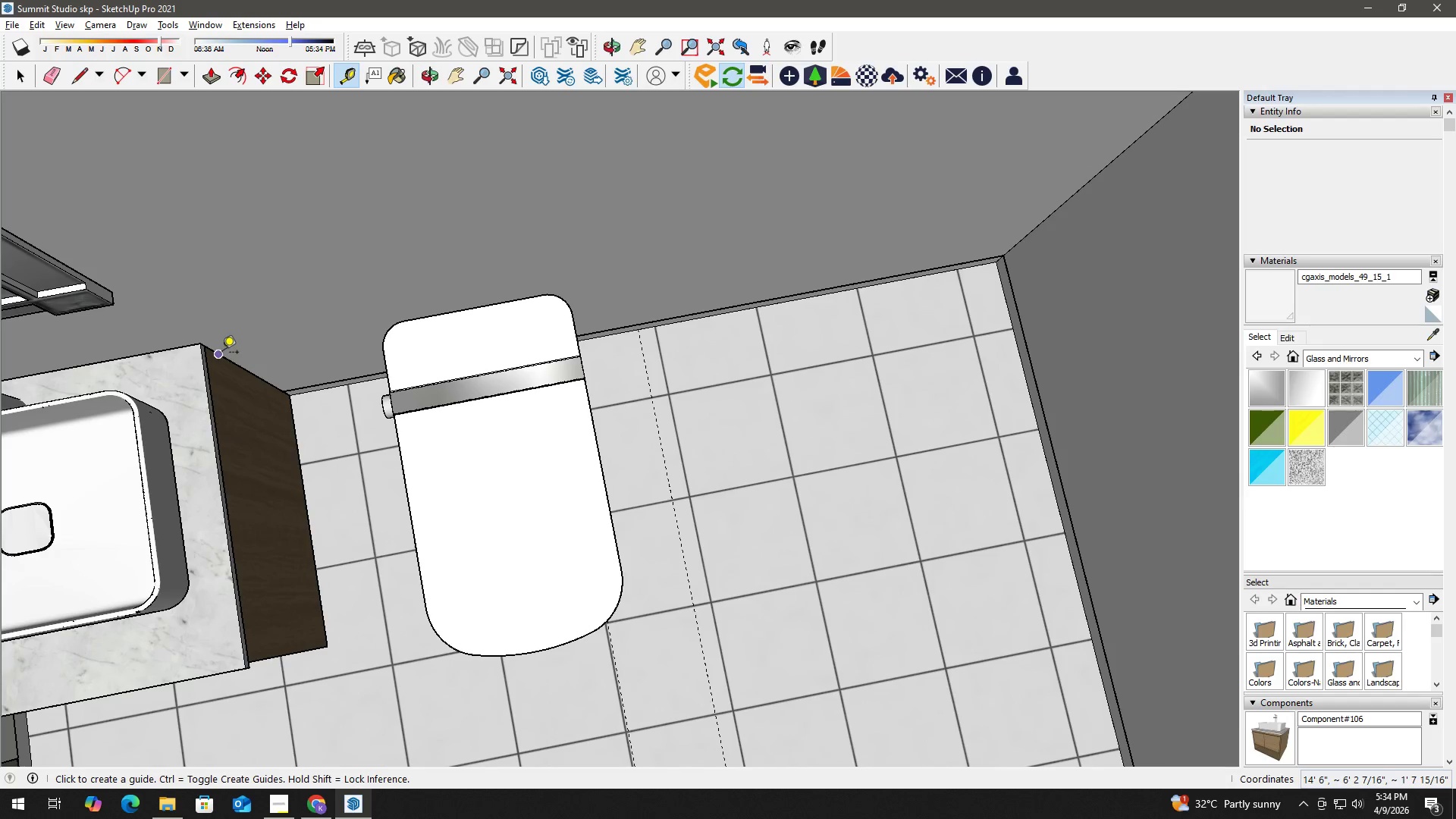 
scroll: coordinate [208, 312], scroll_direction: up, amount: 2.0
 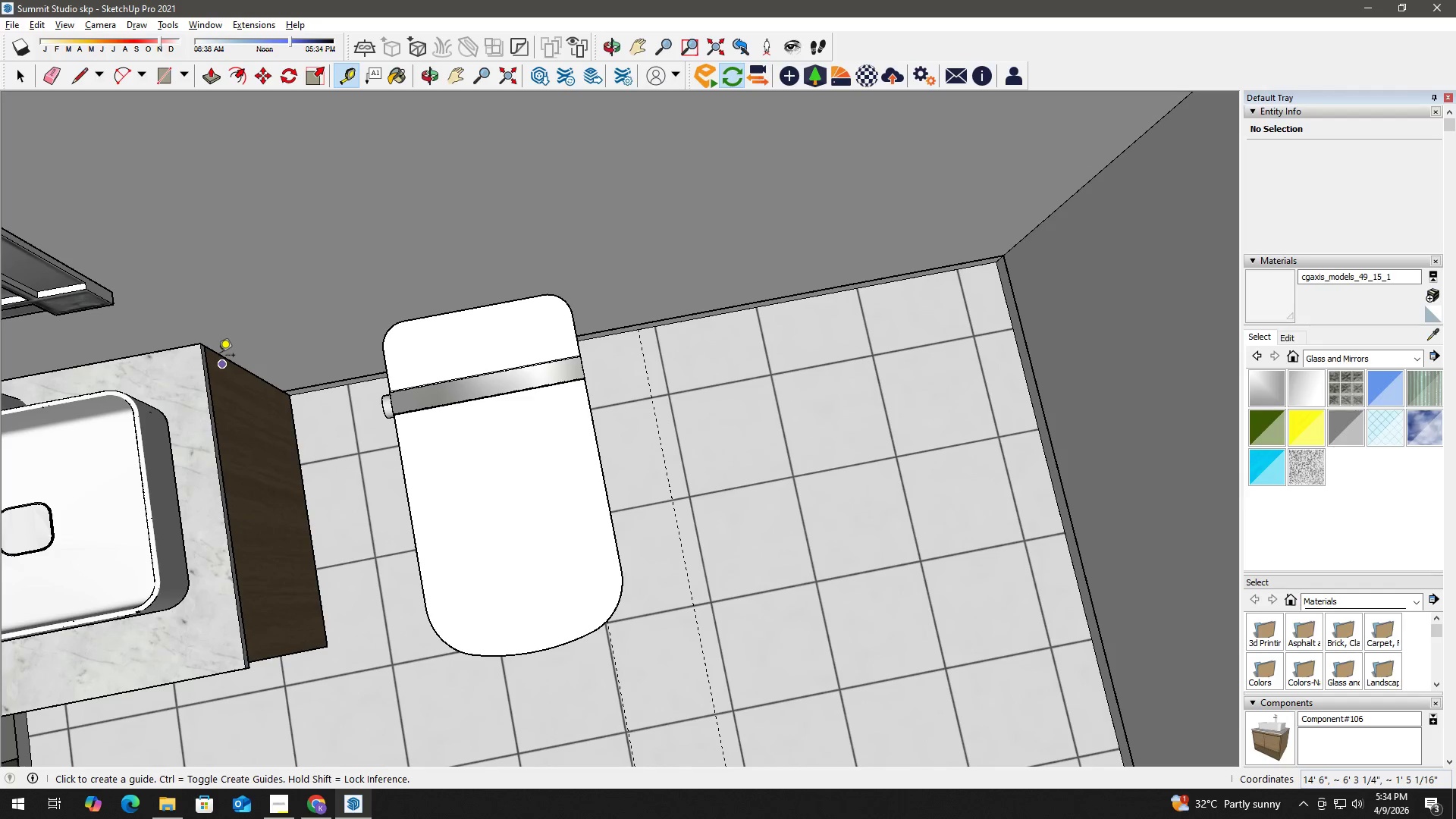 
left_click_drag(start_coordinate=[223, 353], to_coordinate=[229, 349])
 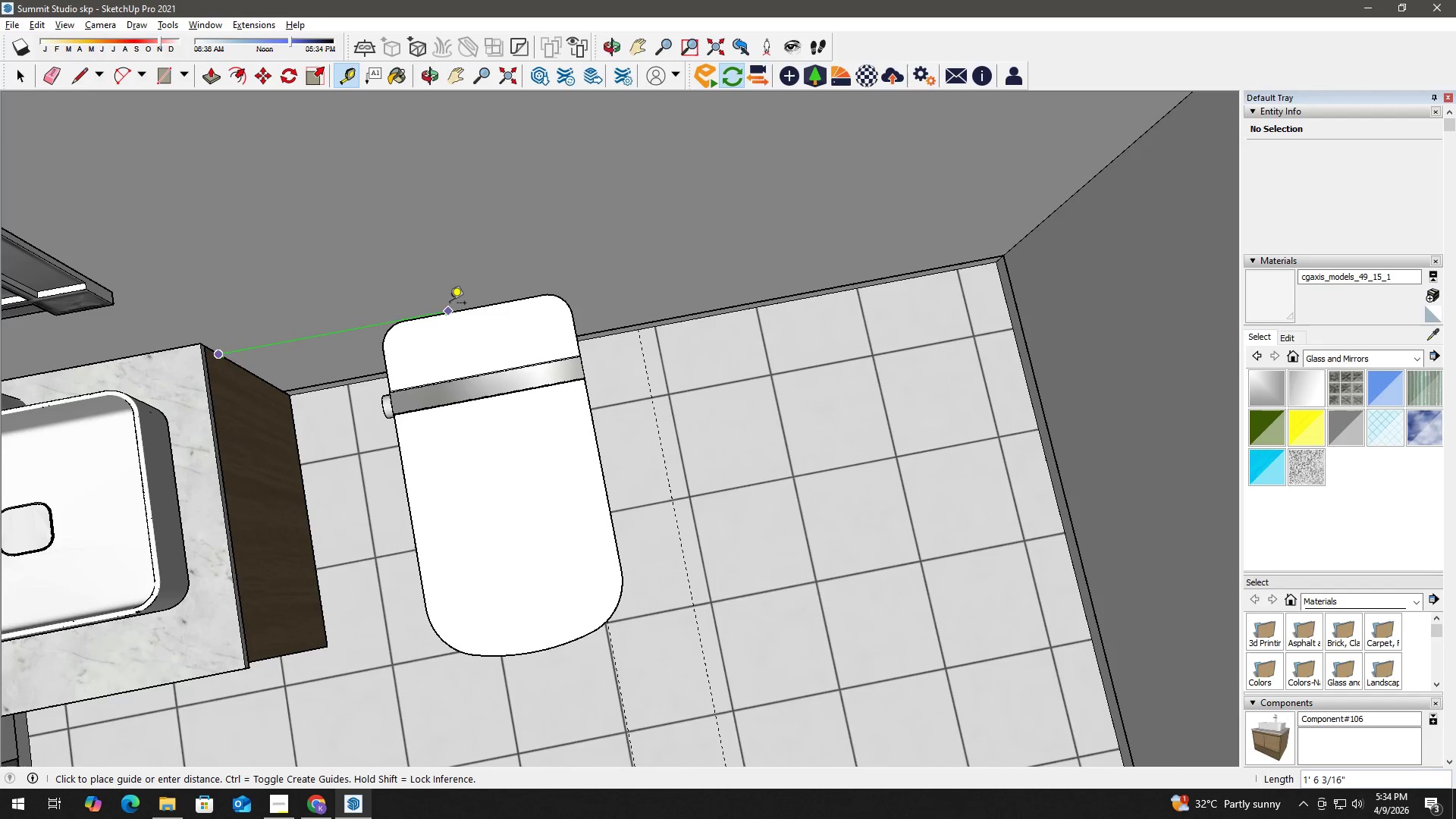 
scroll: coordinate [453, 304], scroll_direction: up, amount: 1.0
 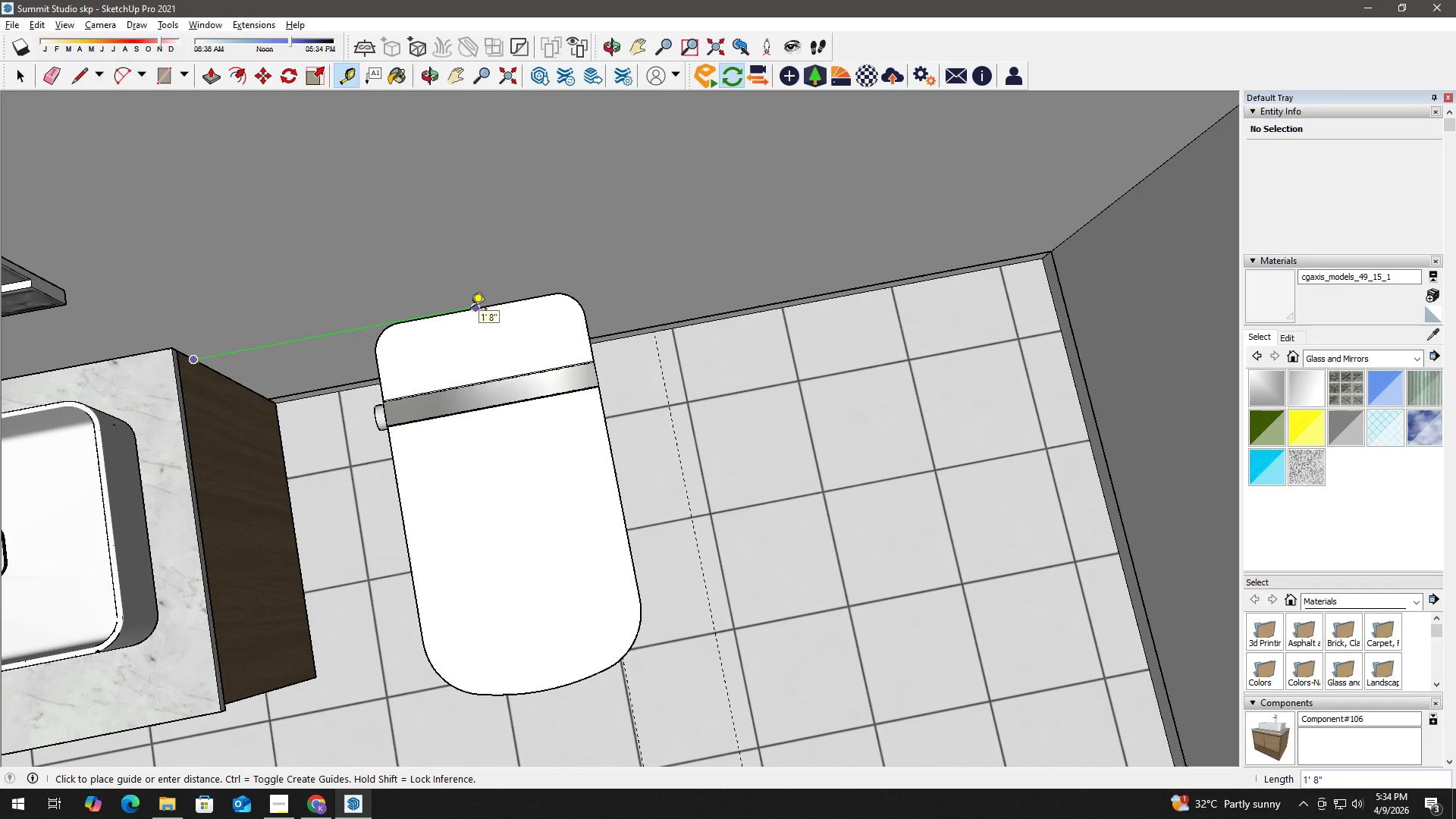 
left_click([471, 310])
 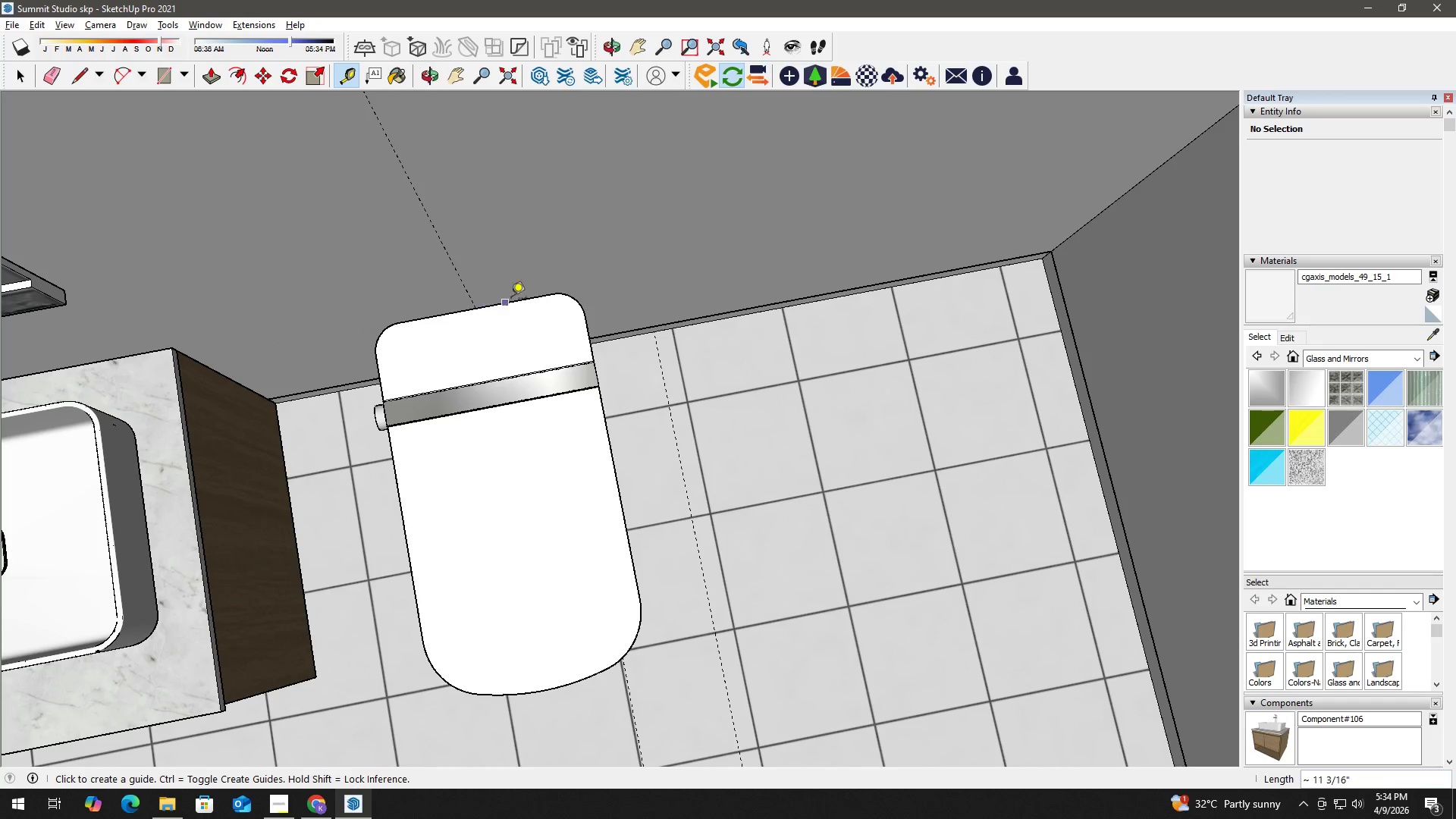 
key(Space)
 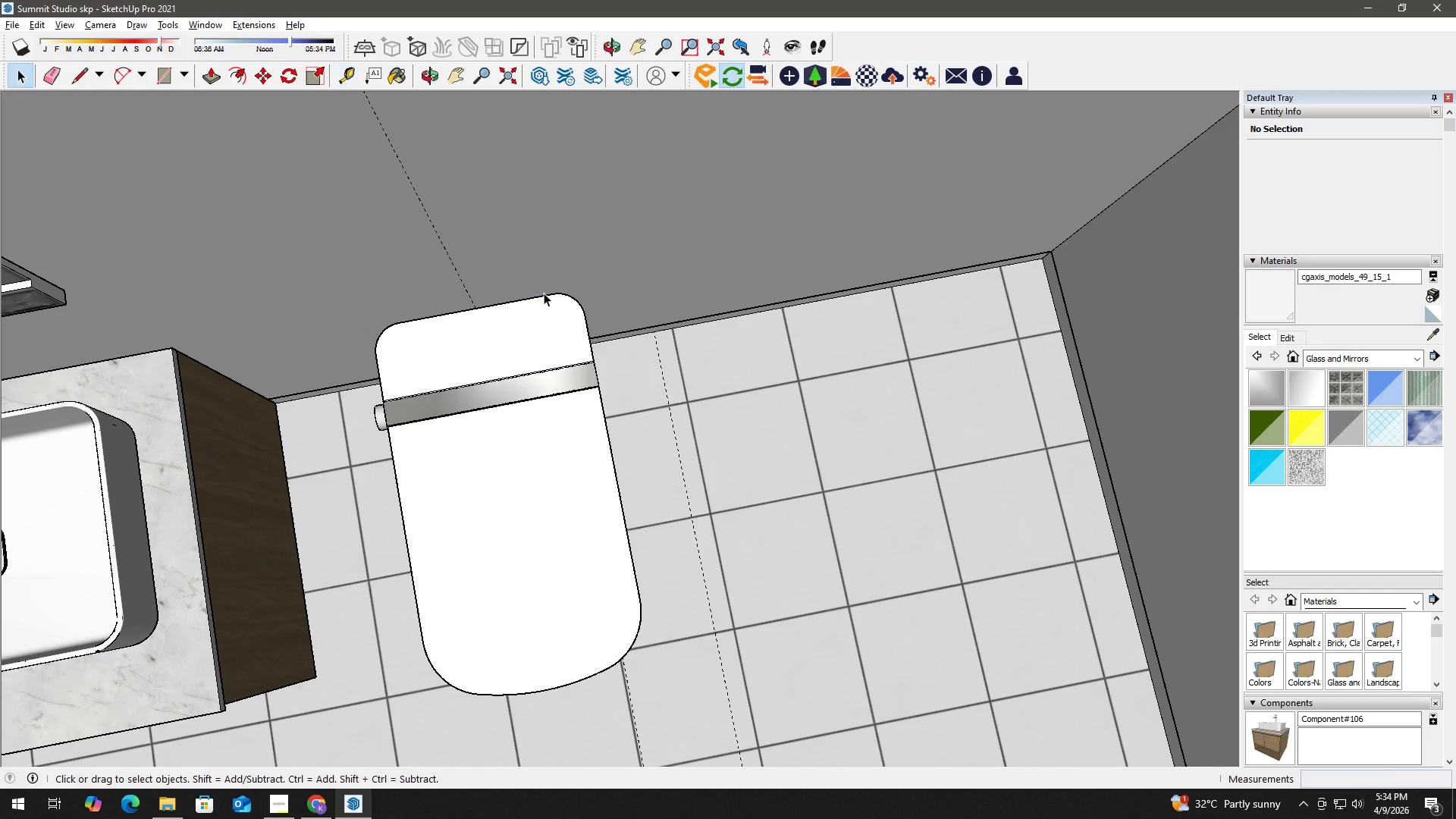 
key(T)
 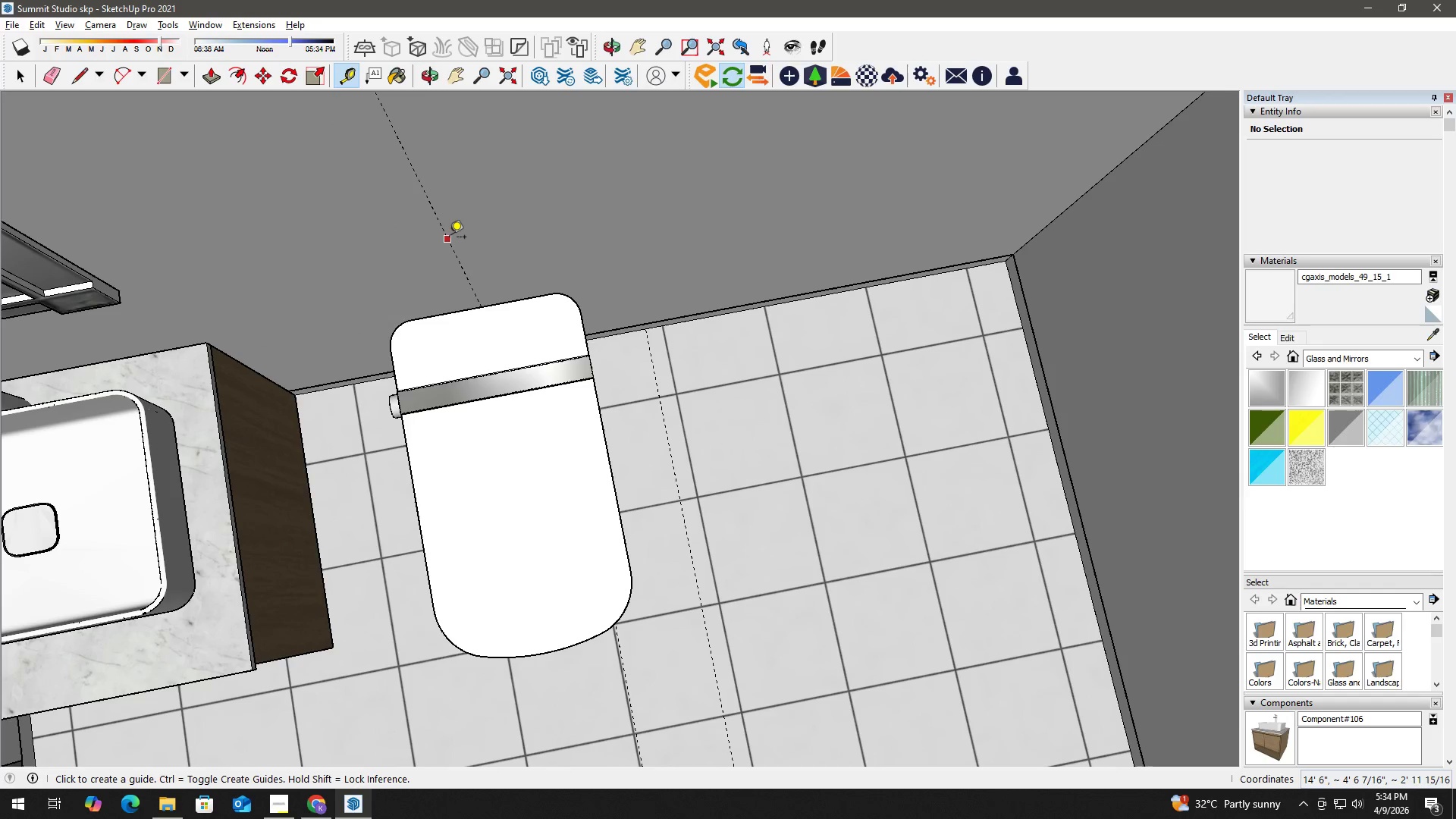 
scroll: coordinate [539, 293], scroll_direction: down, amount: 1.0
 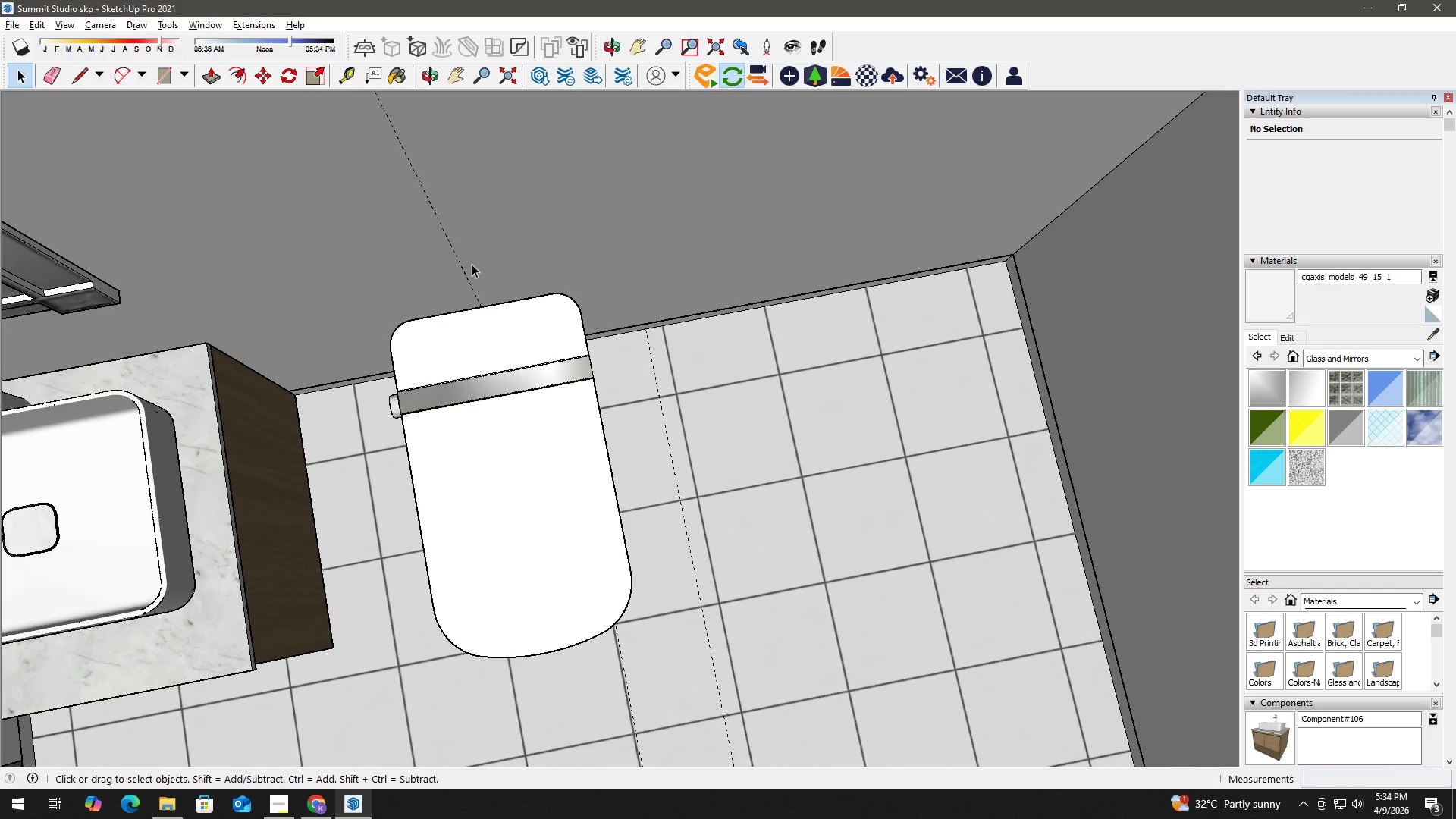 
left_click([450, 238])
 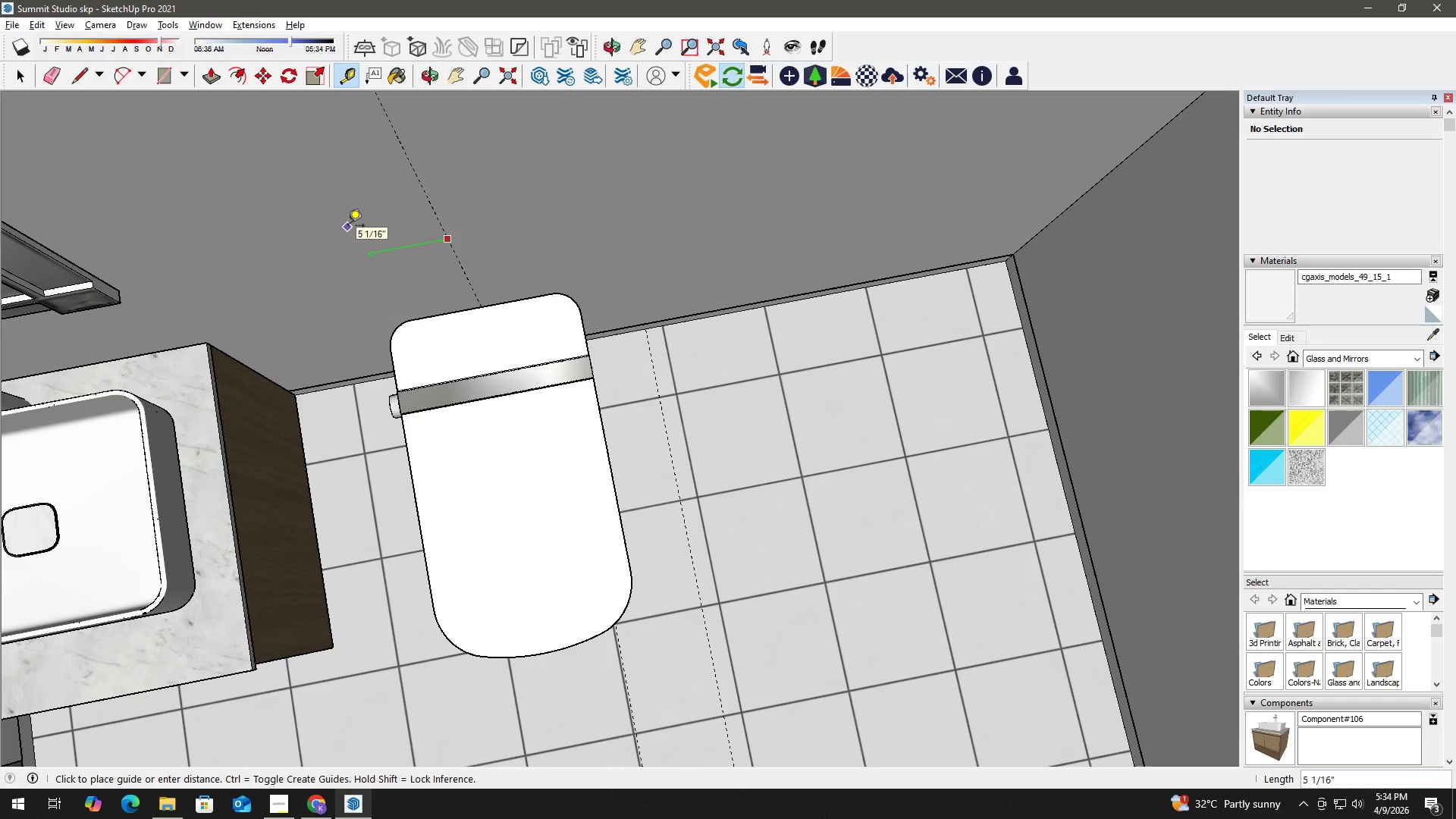 
key(Numpad1)
 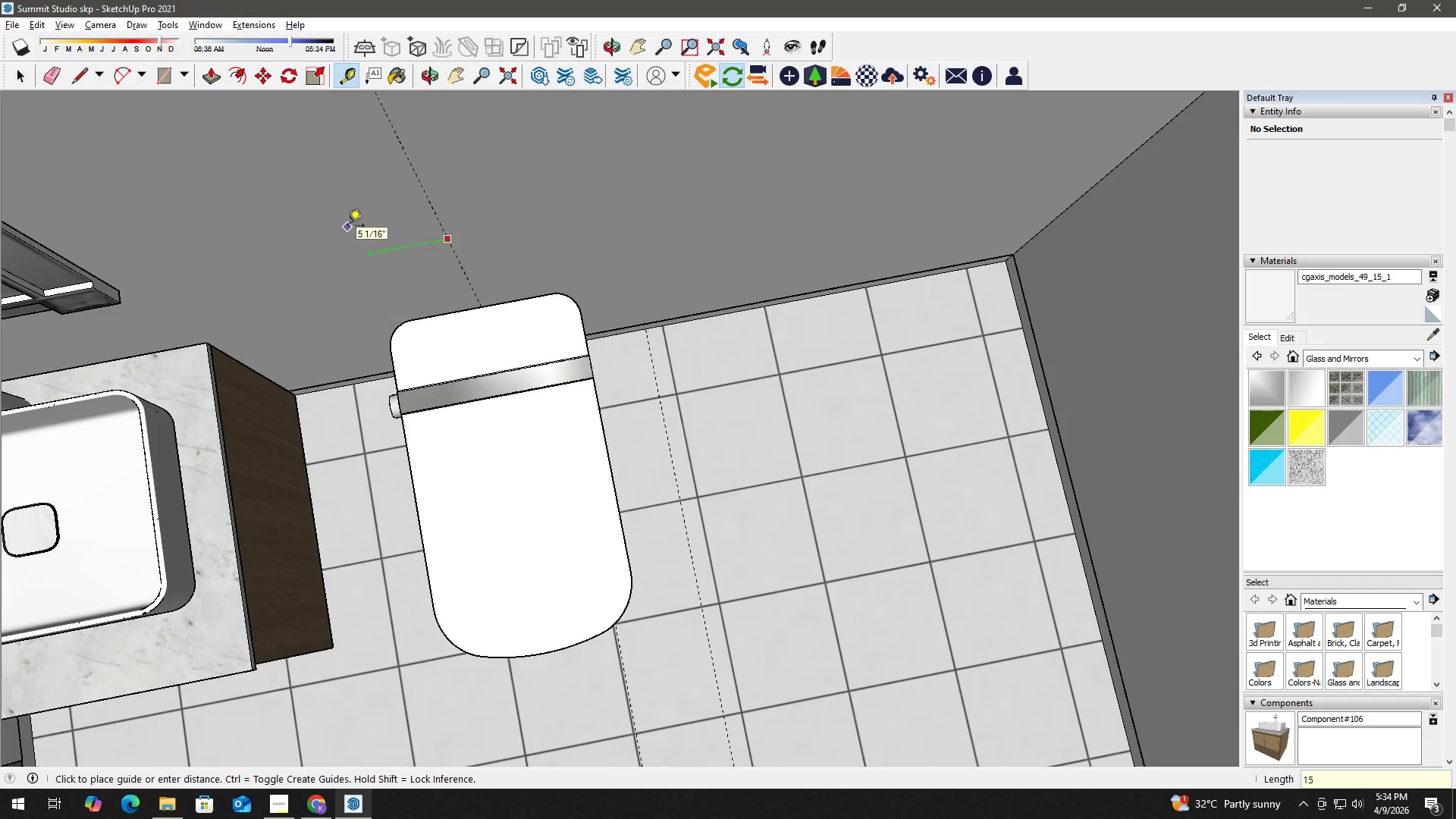 
key(Numpad5)
 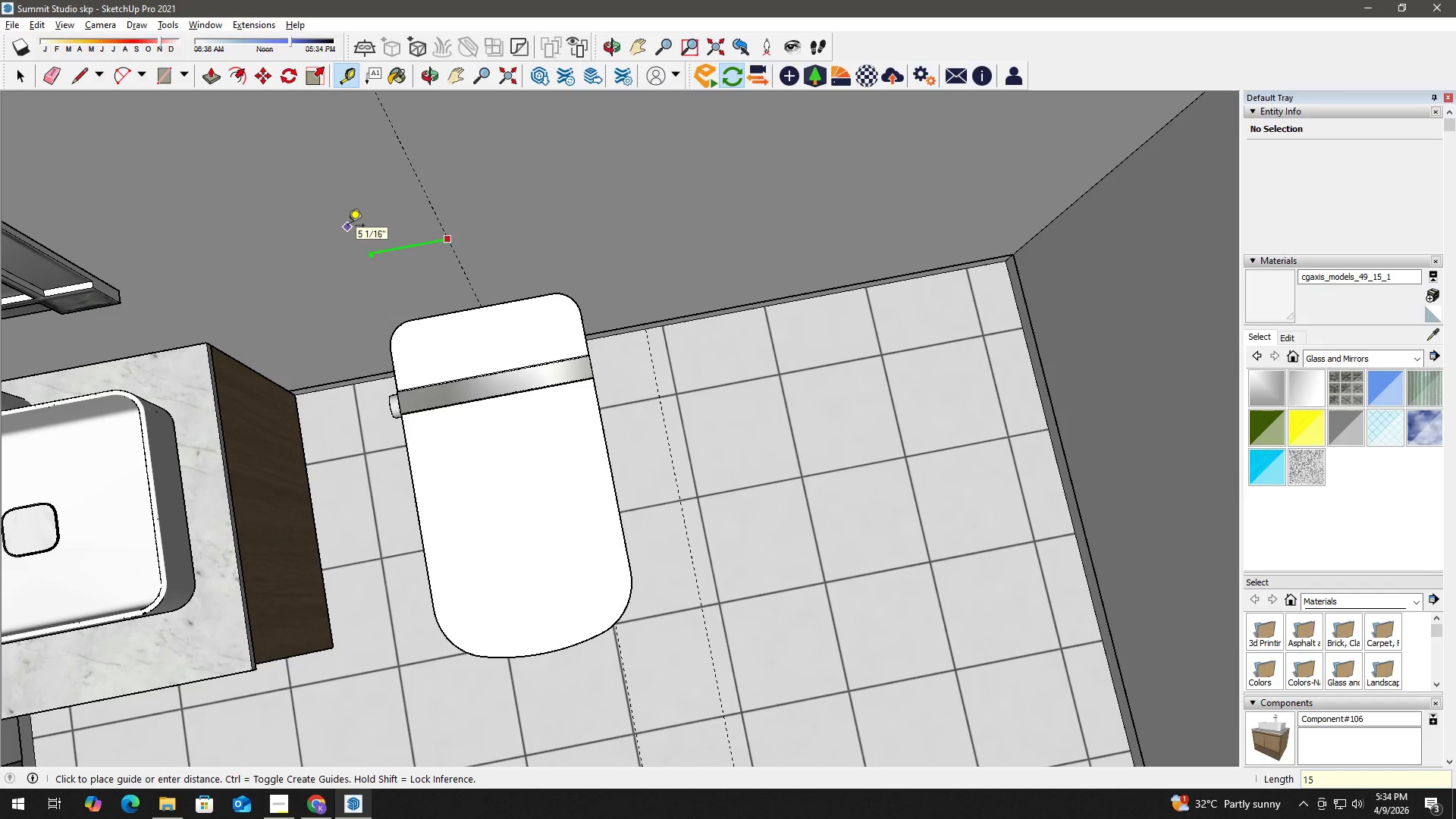 
key(Shift+Quote)
 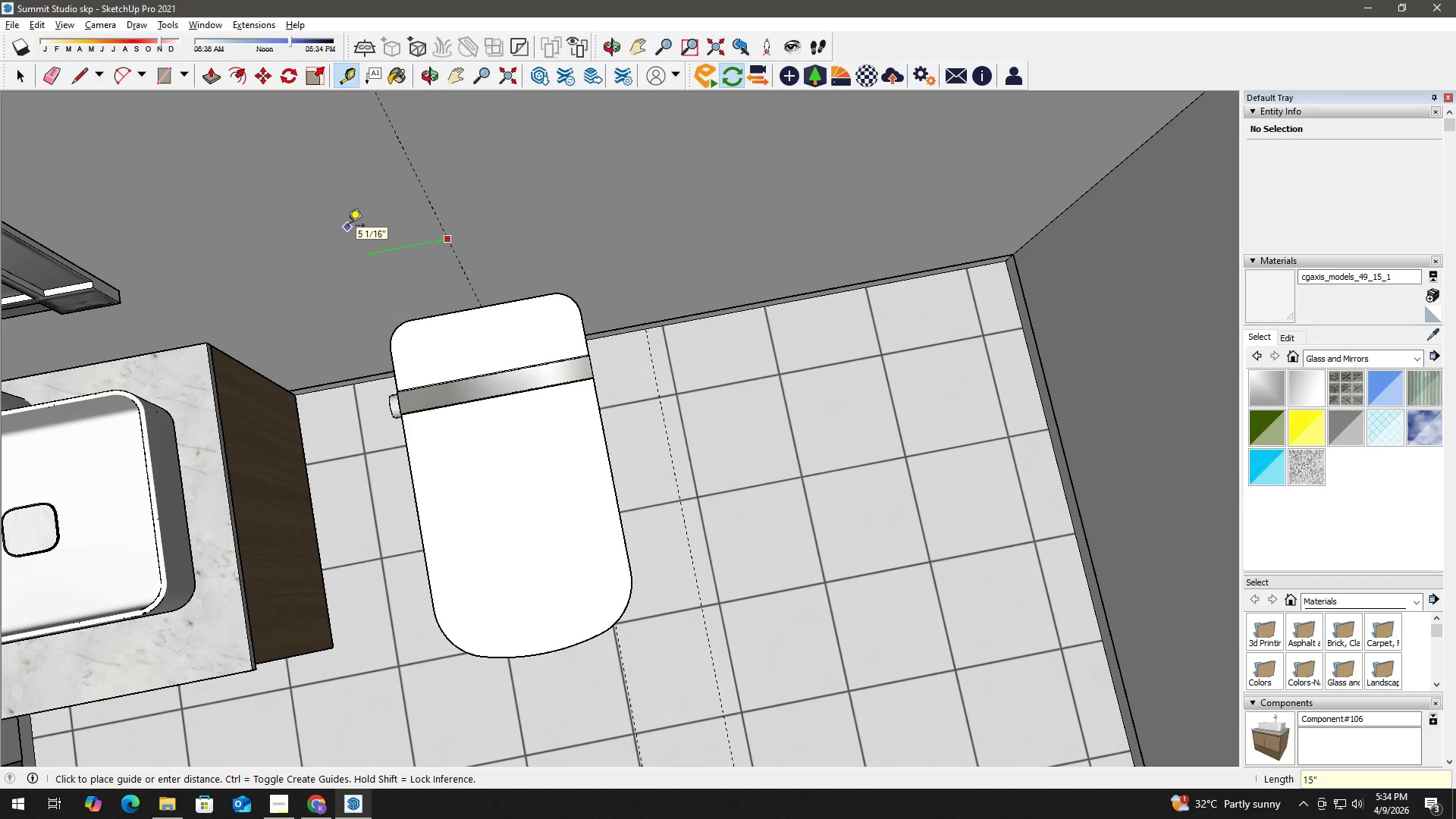 
key(Enter)
 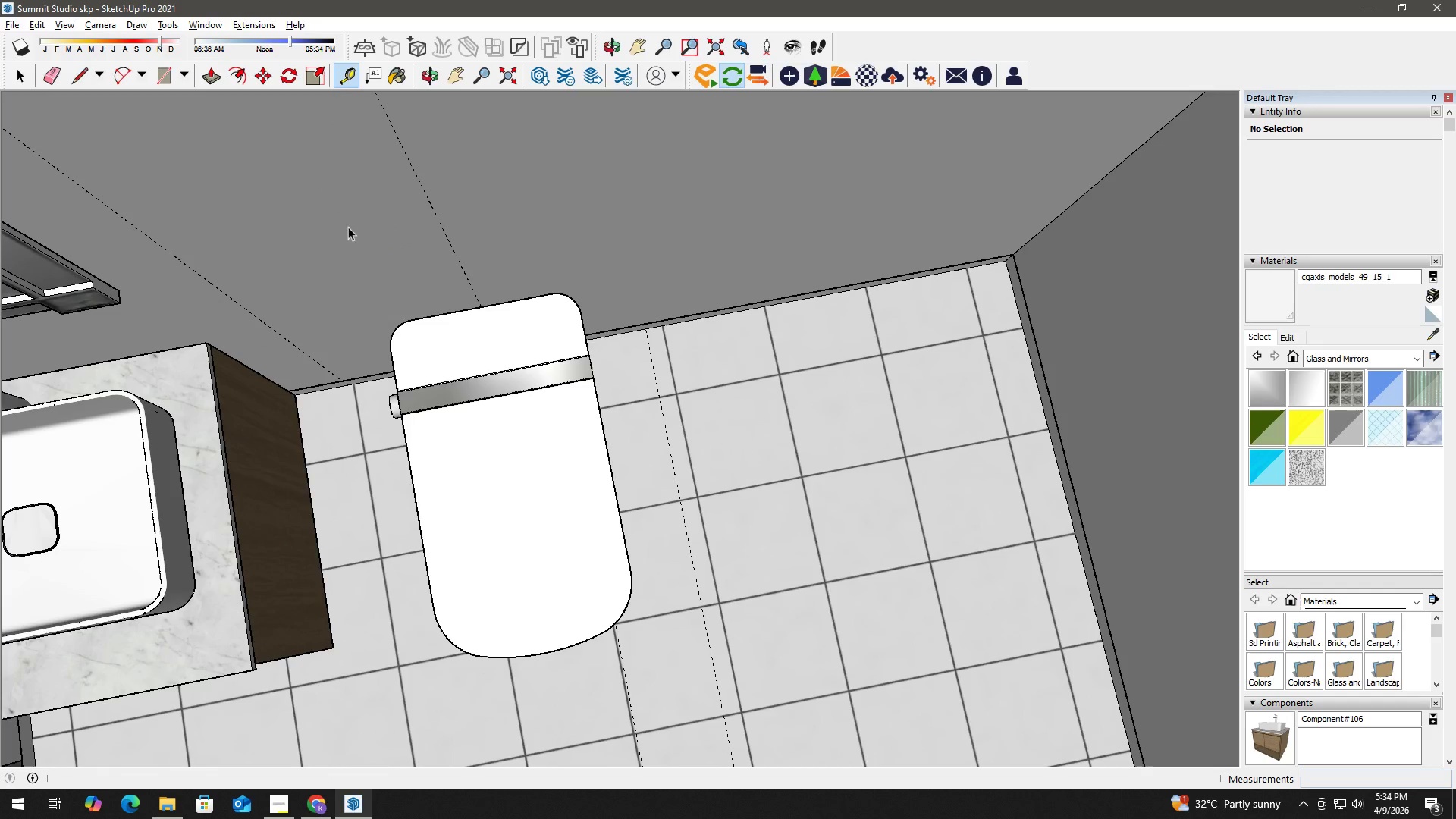 
key(Space)
 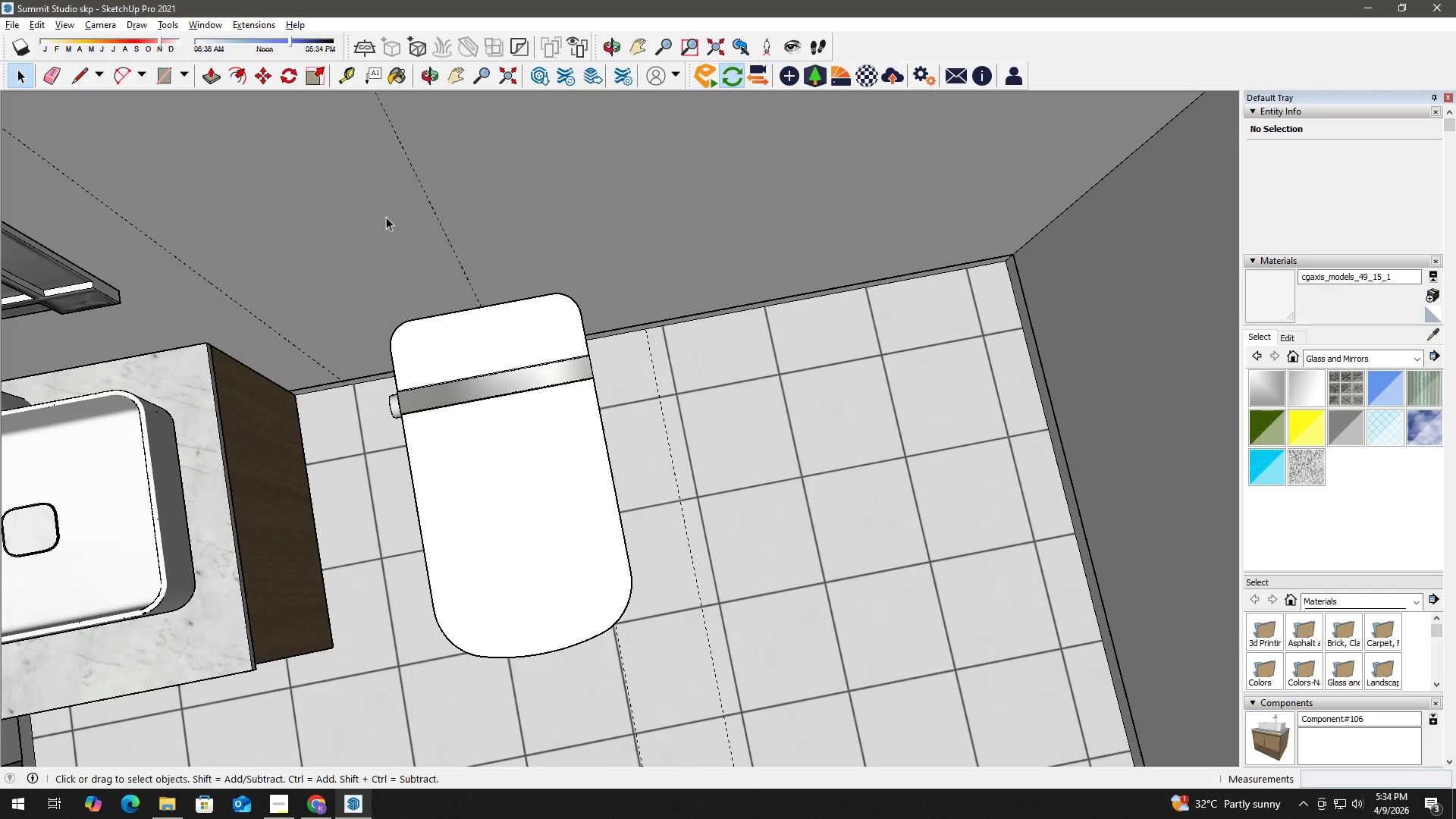 
key(T)
 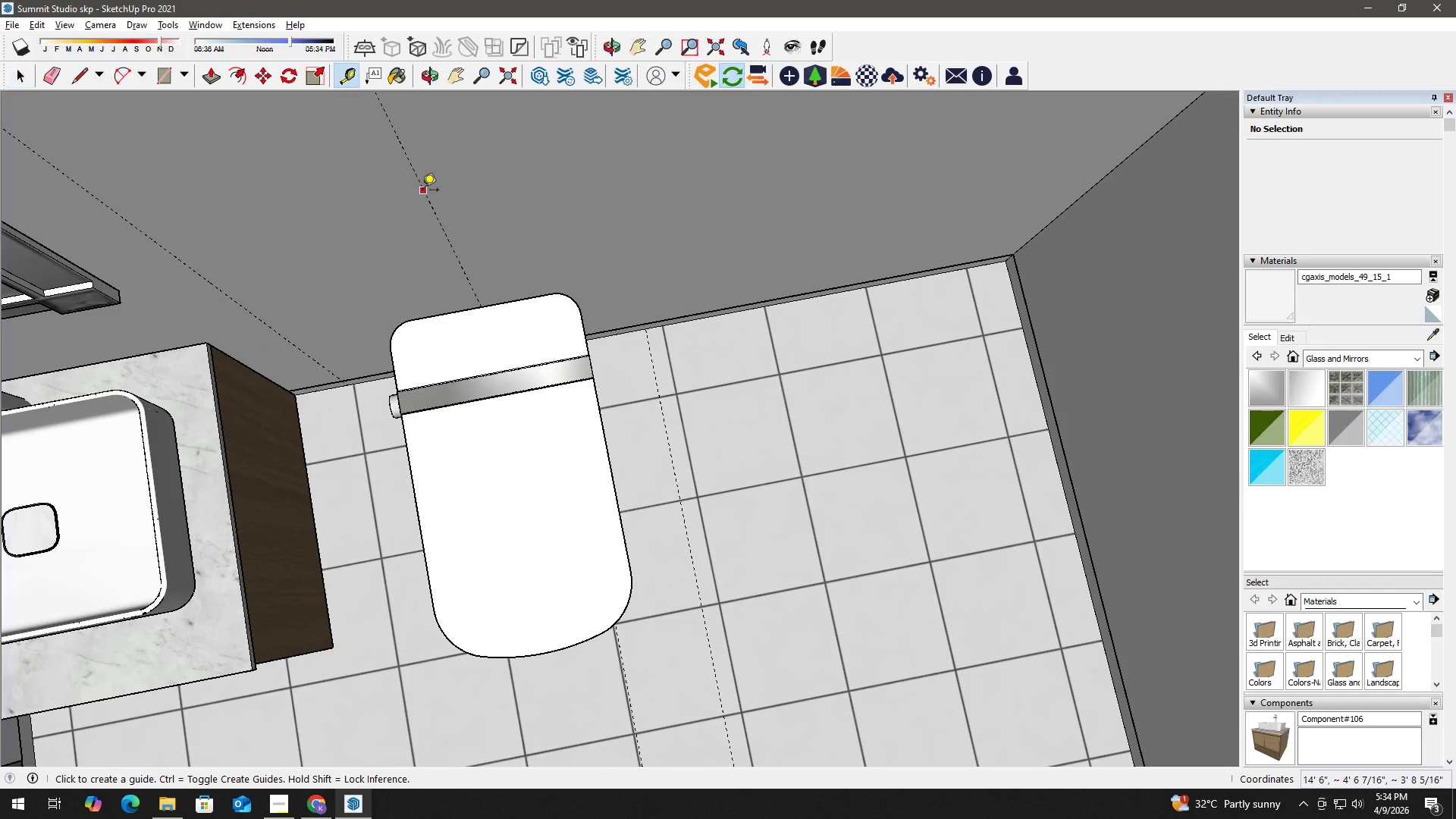 
left_click([422, 191])
 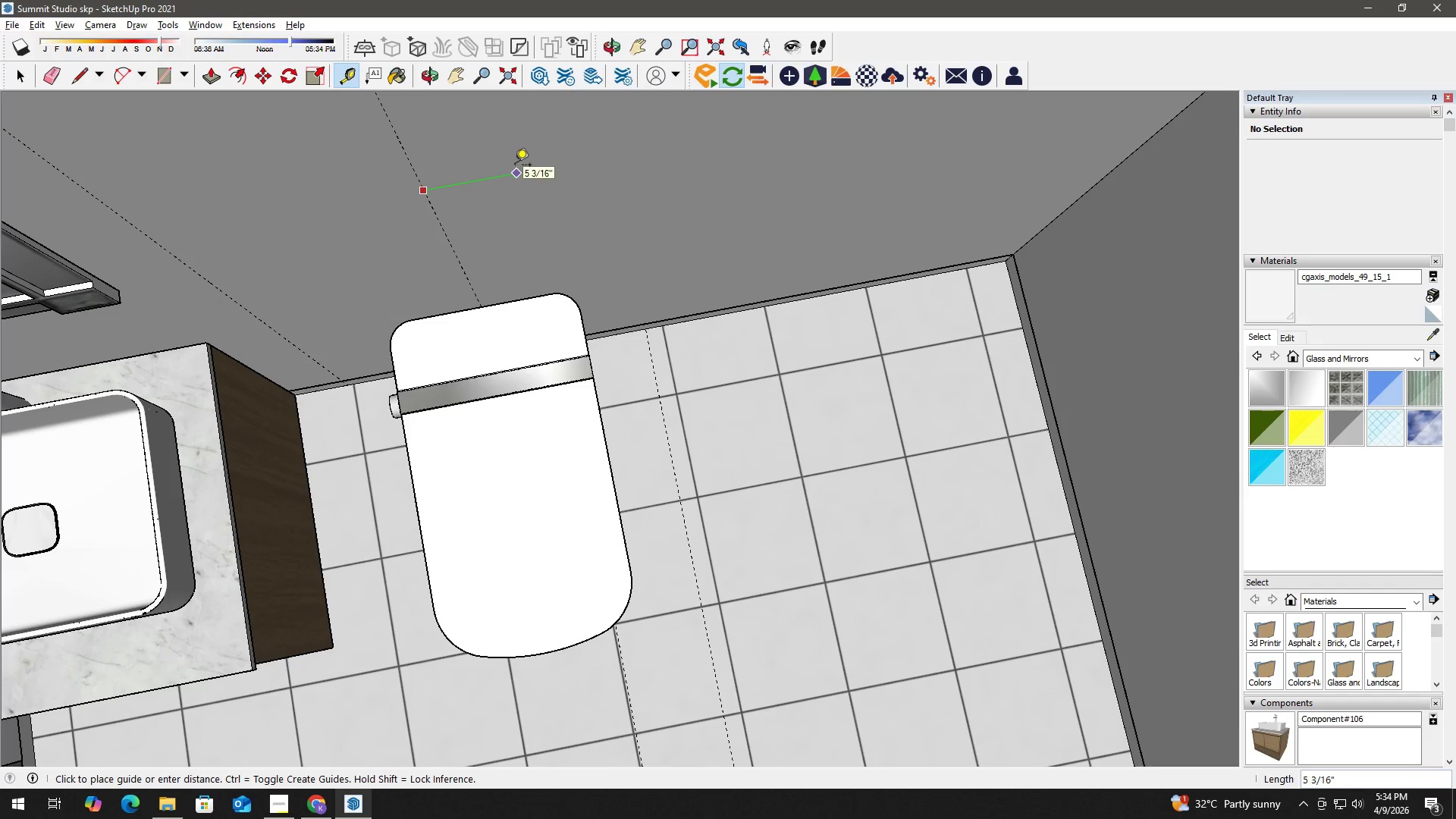 
key(Numpad1)
 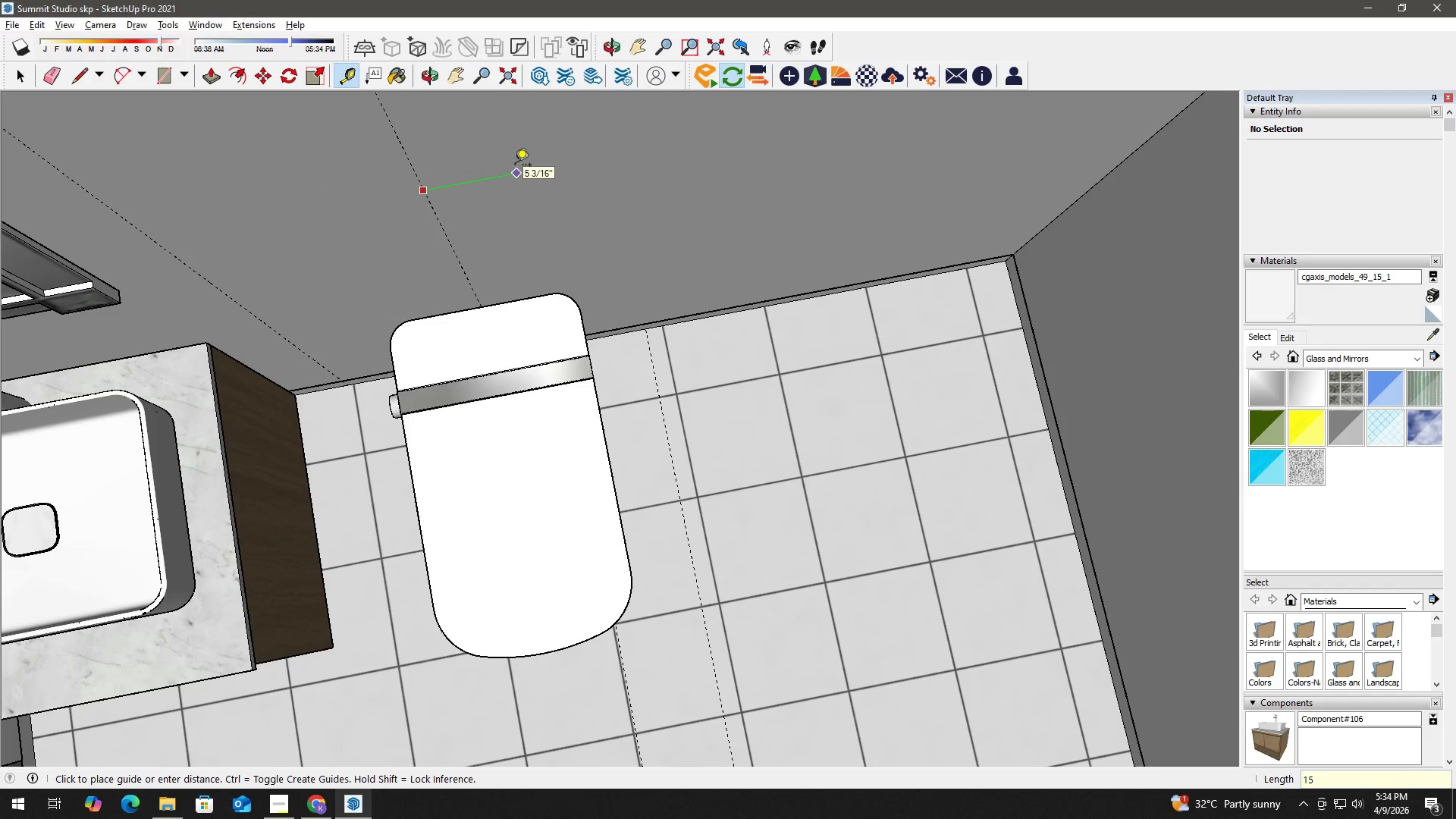 
key(Numpad5)
 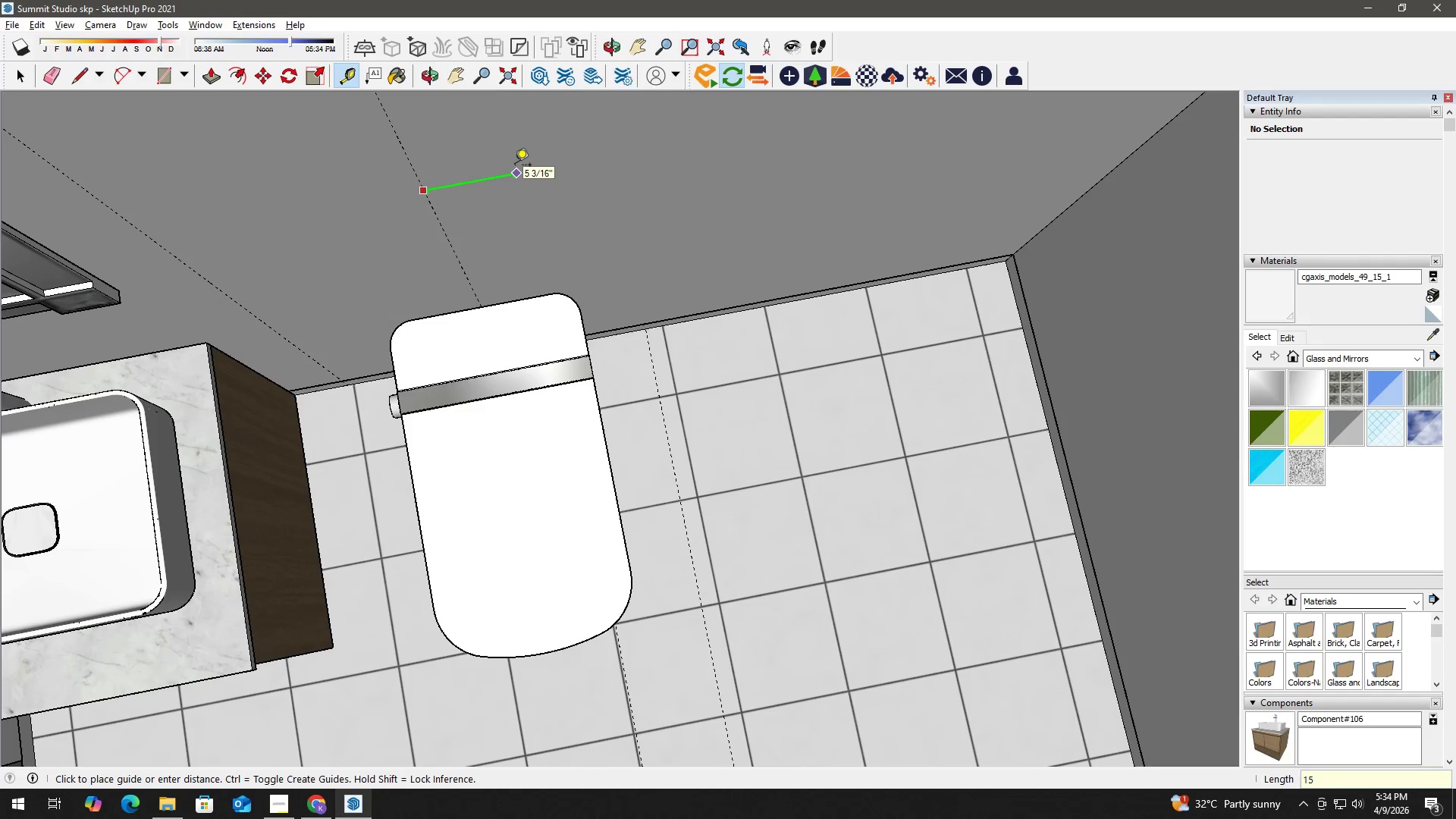 
key(Shift+Quote)
 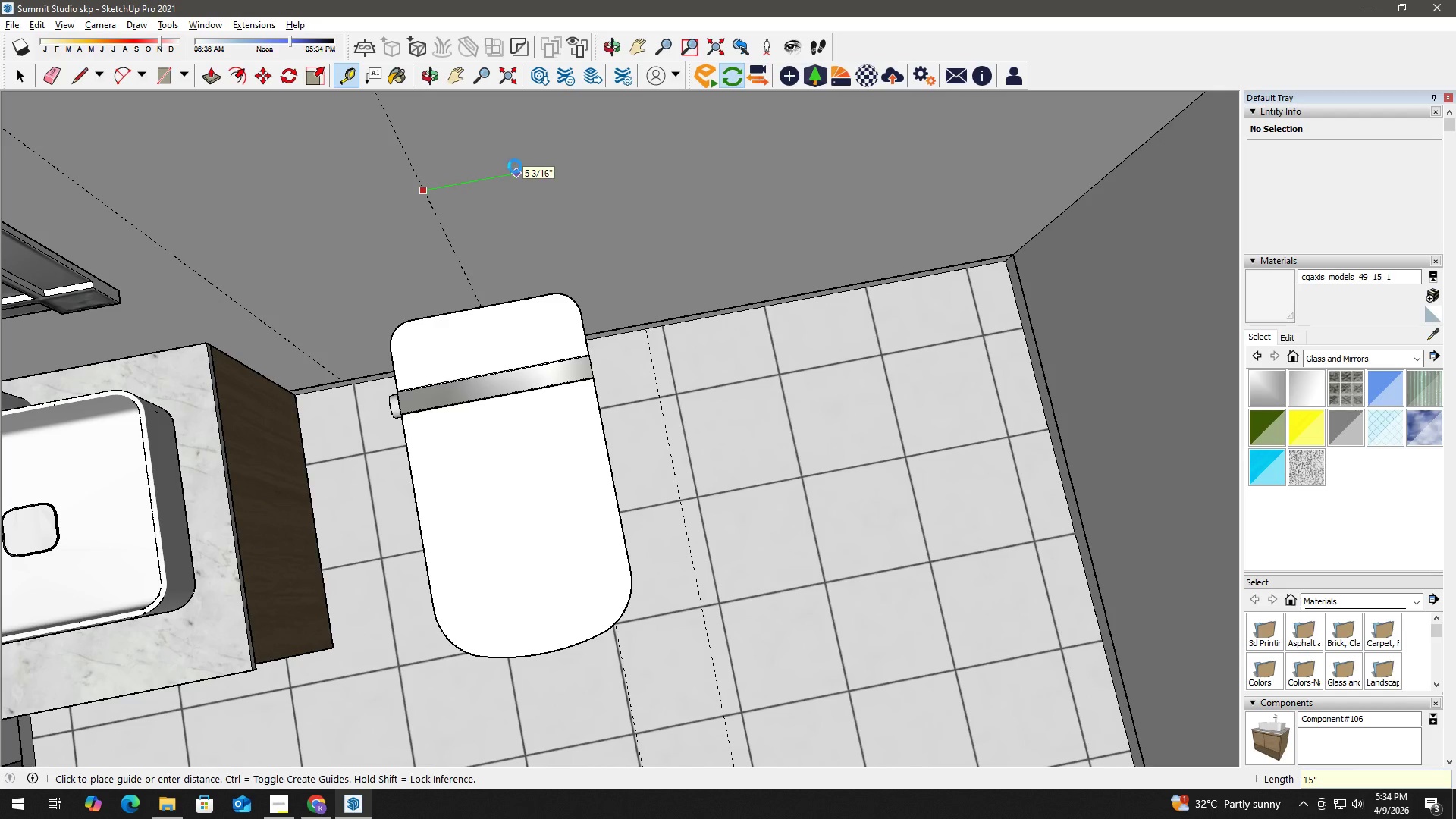 
key(Enter)
 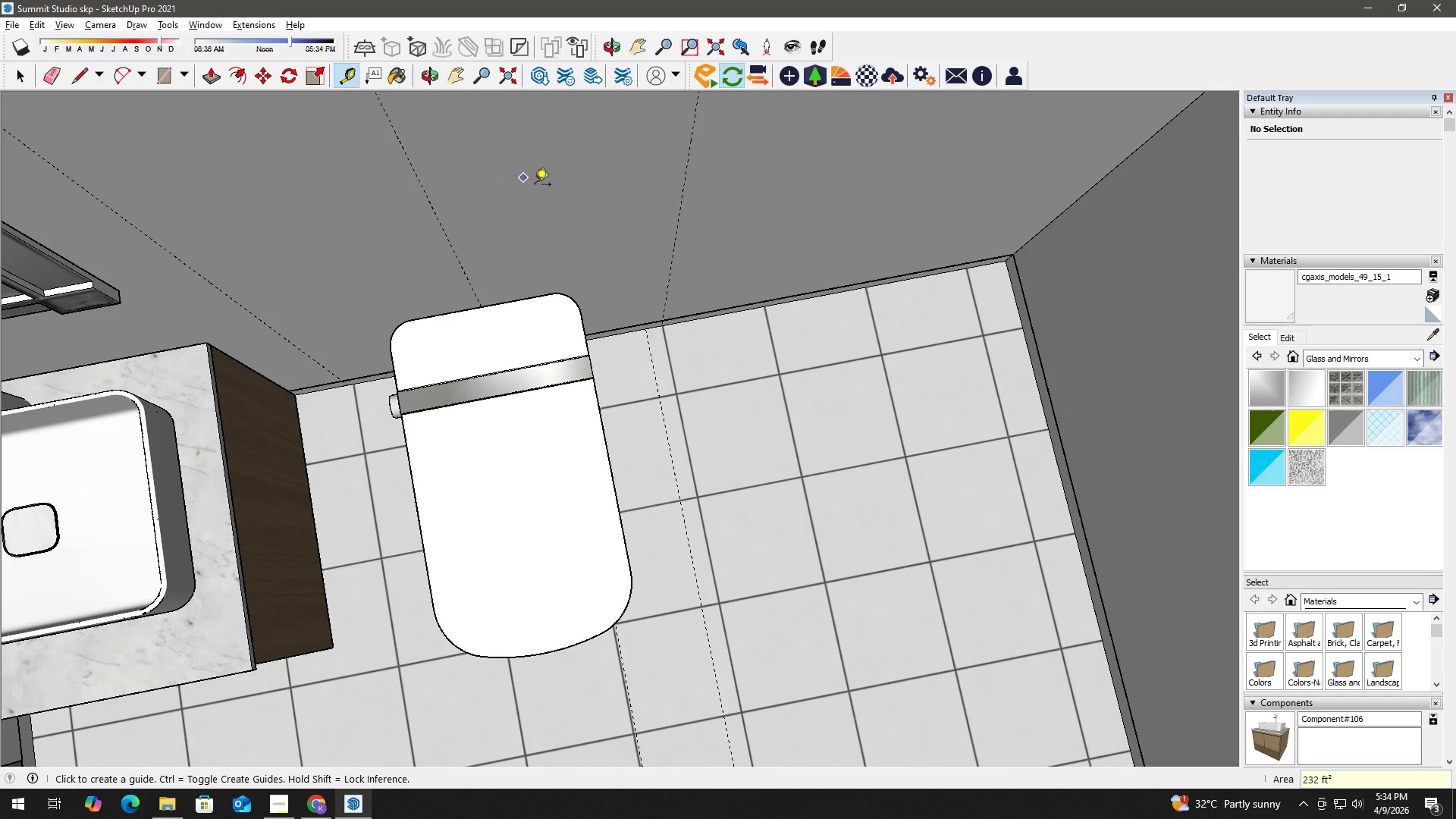 
key(Space)
 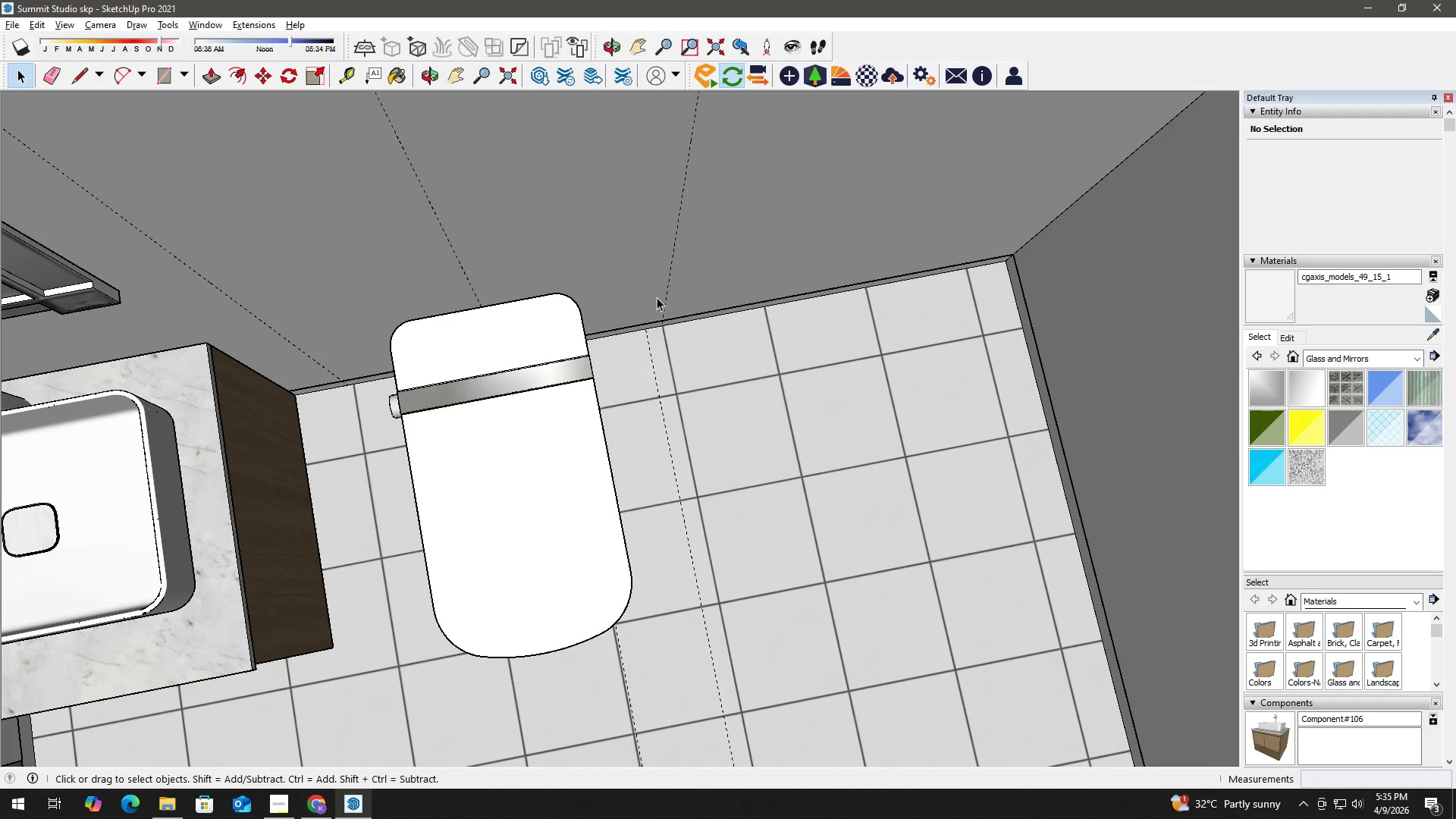 
key(T)
 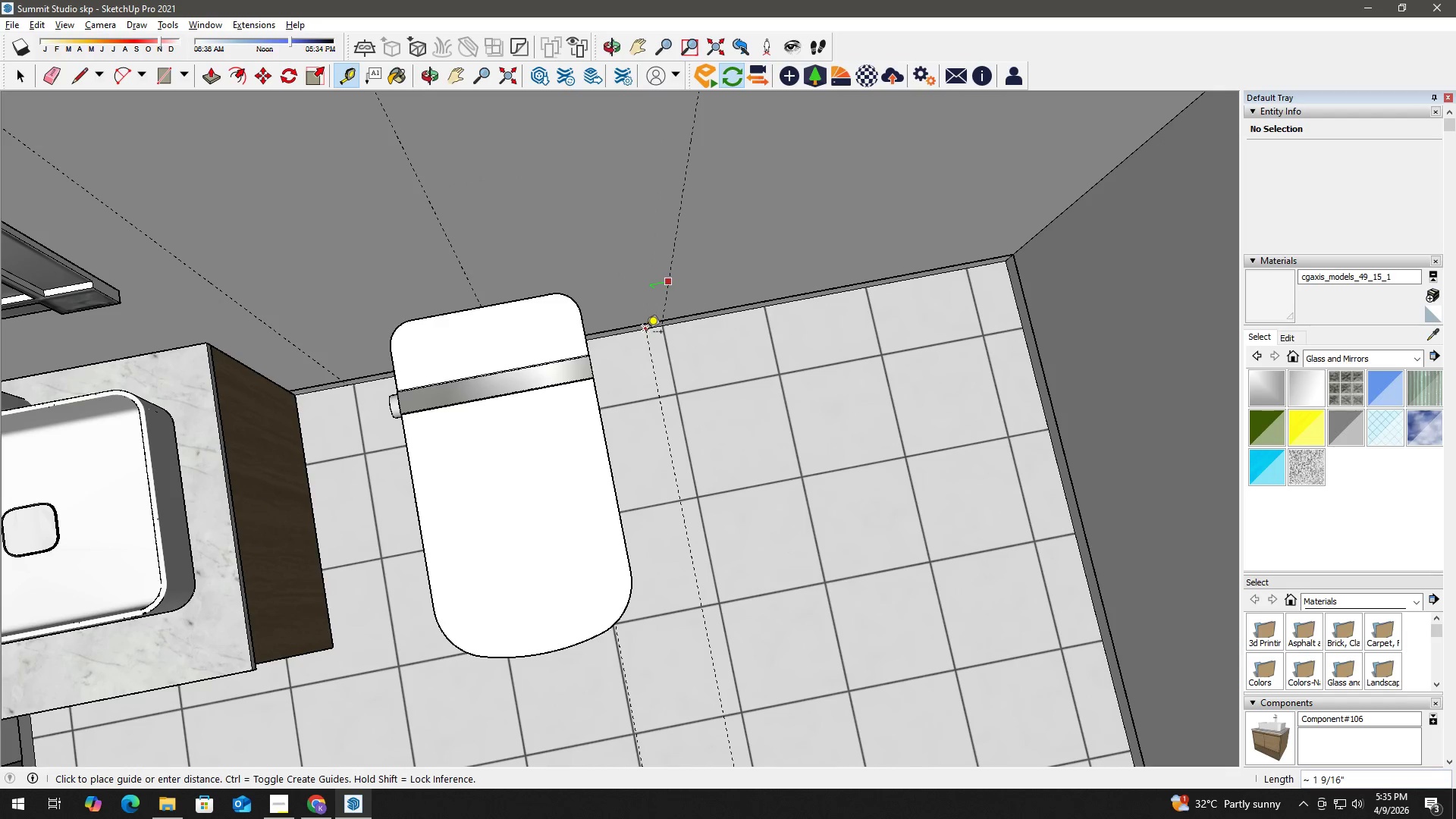 
left_click([646, 331])
 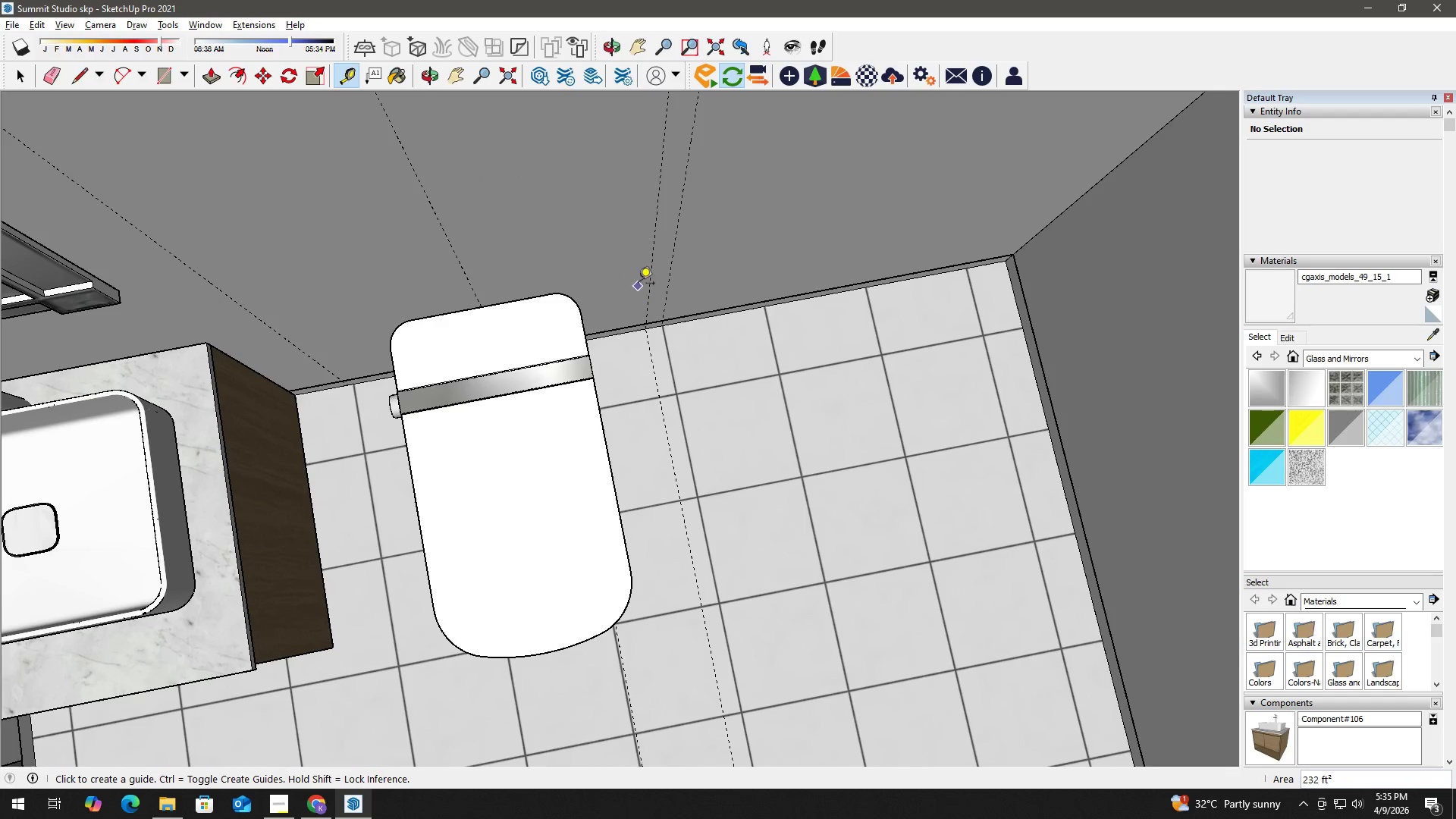 
key(Space)
 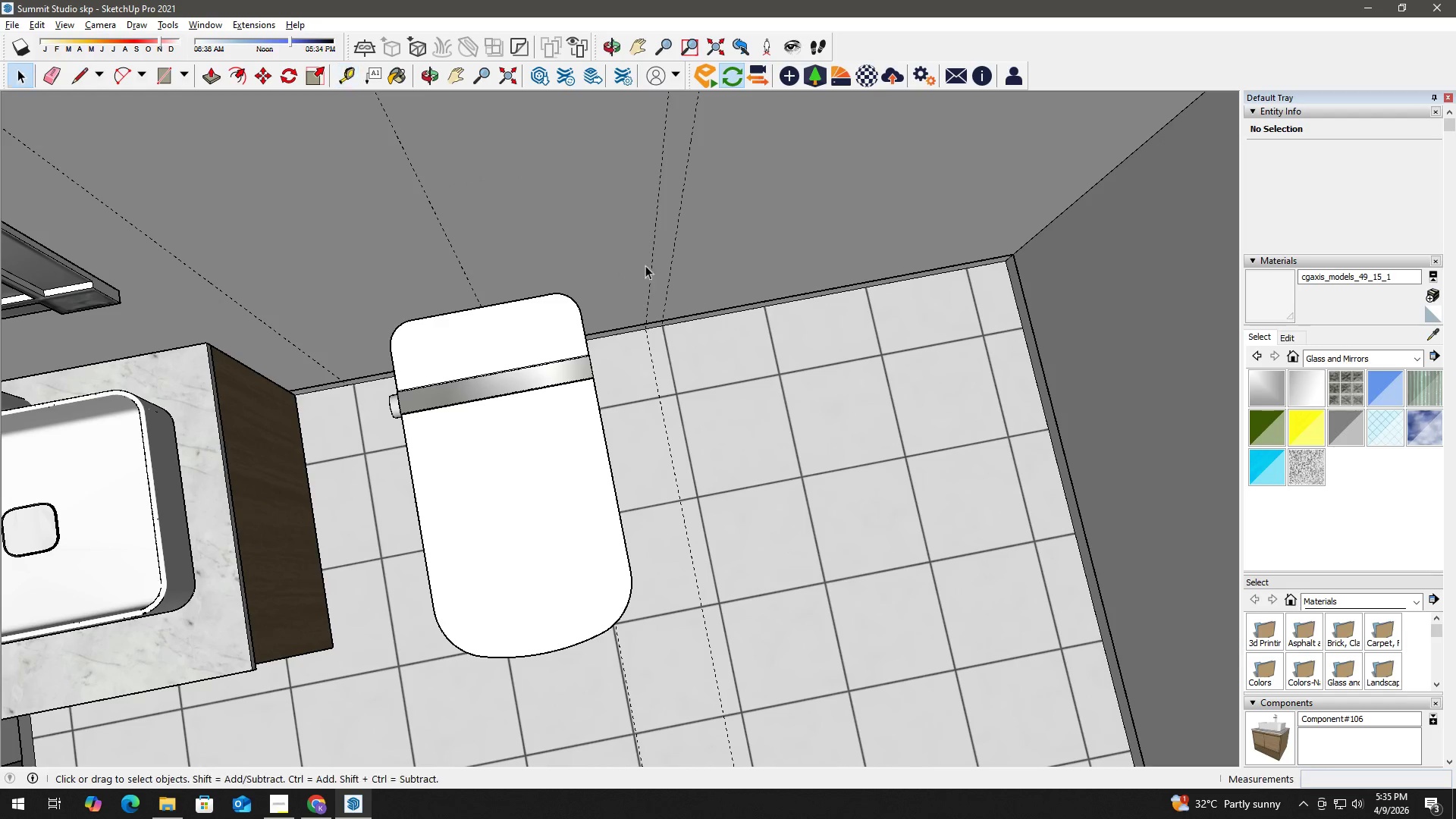 
key(T)
 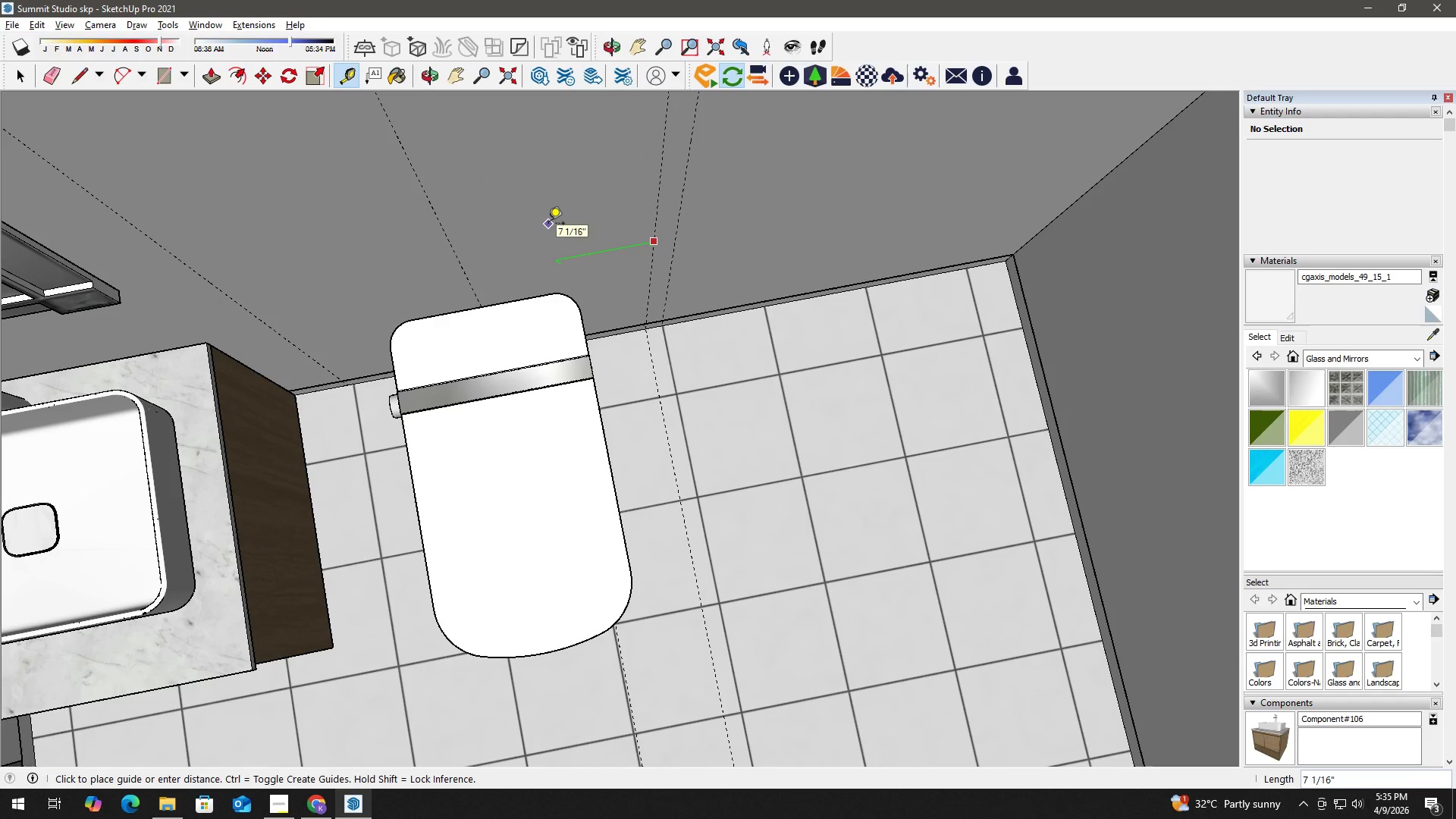 
key(Numpad3)
 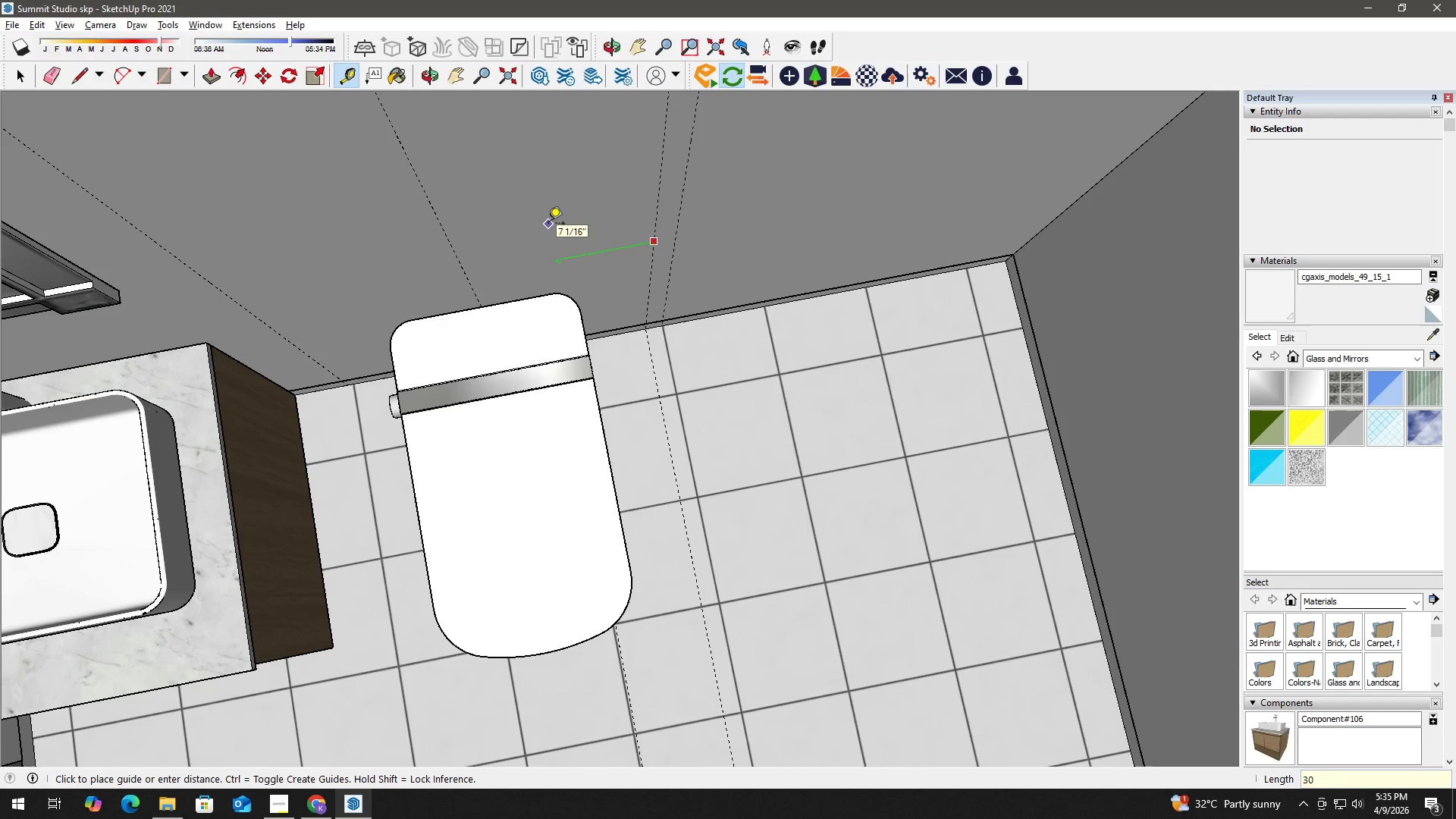 
key(Numpad0)
 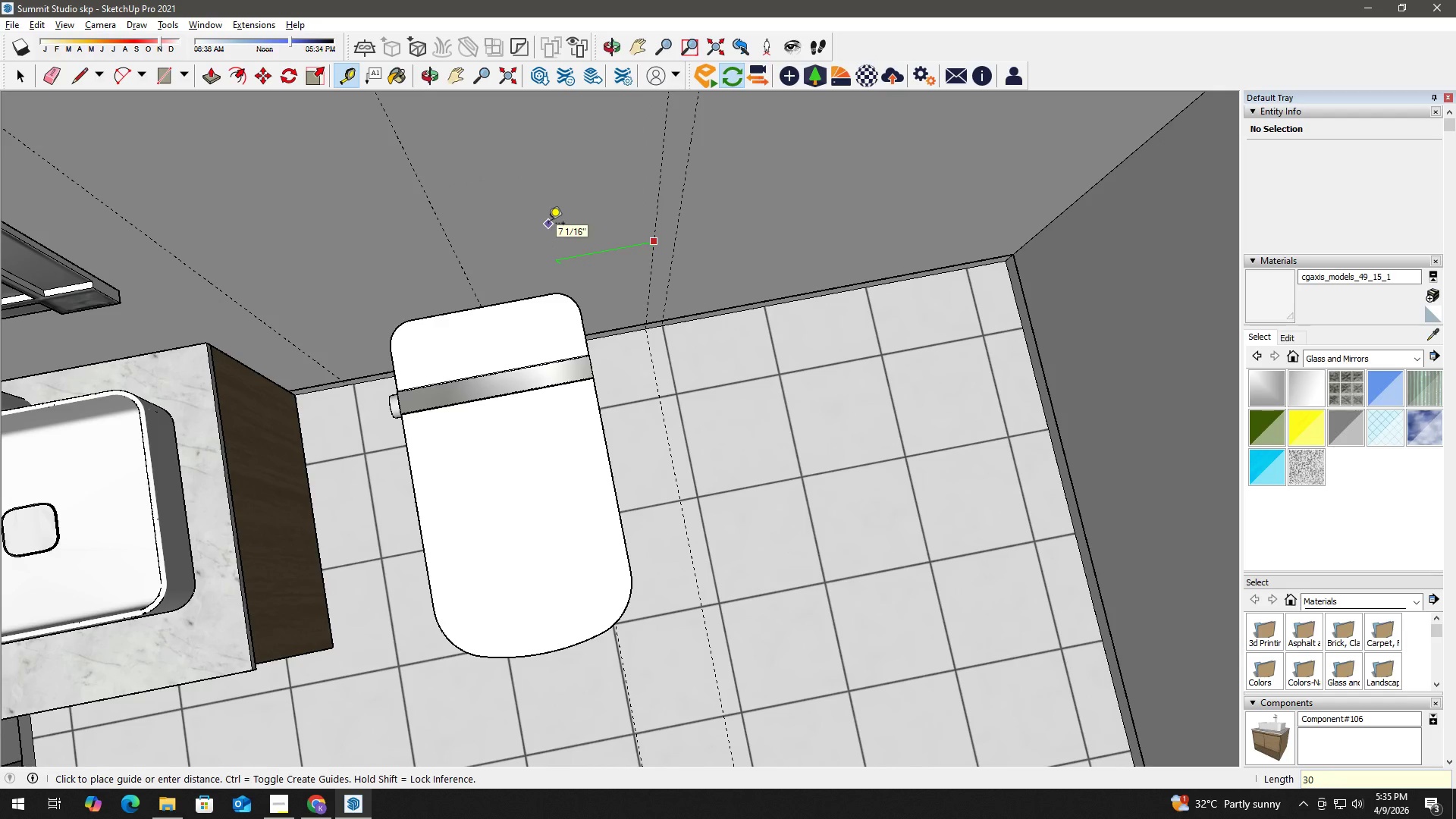 
key(Shift+ShiftLeft)
 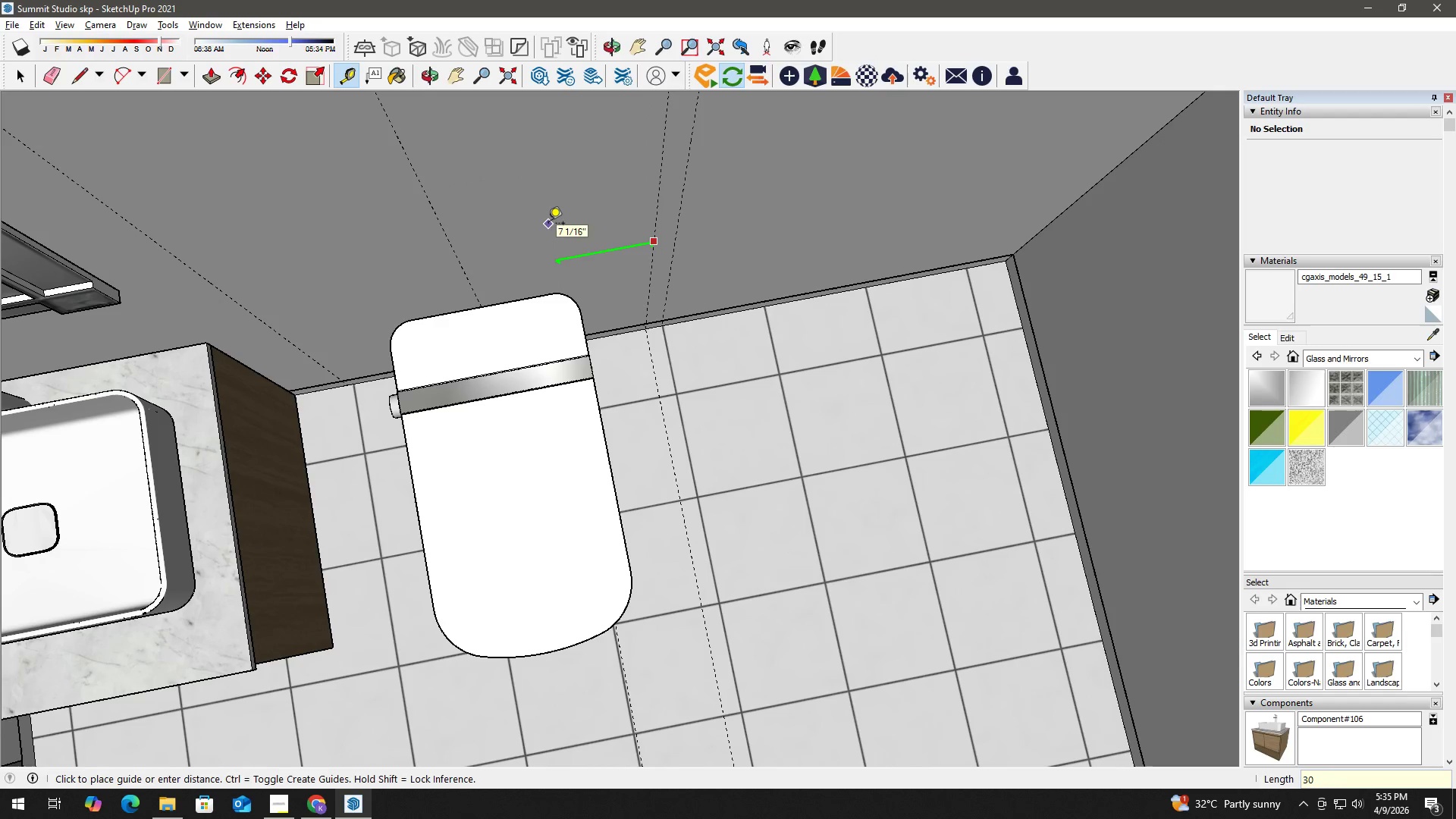 
key(Shift+Quote)
 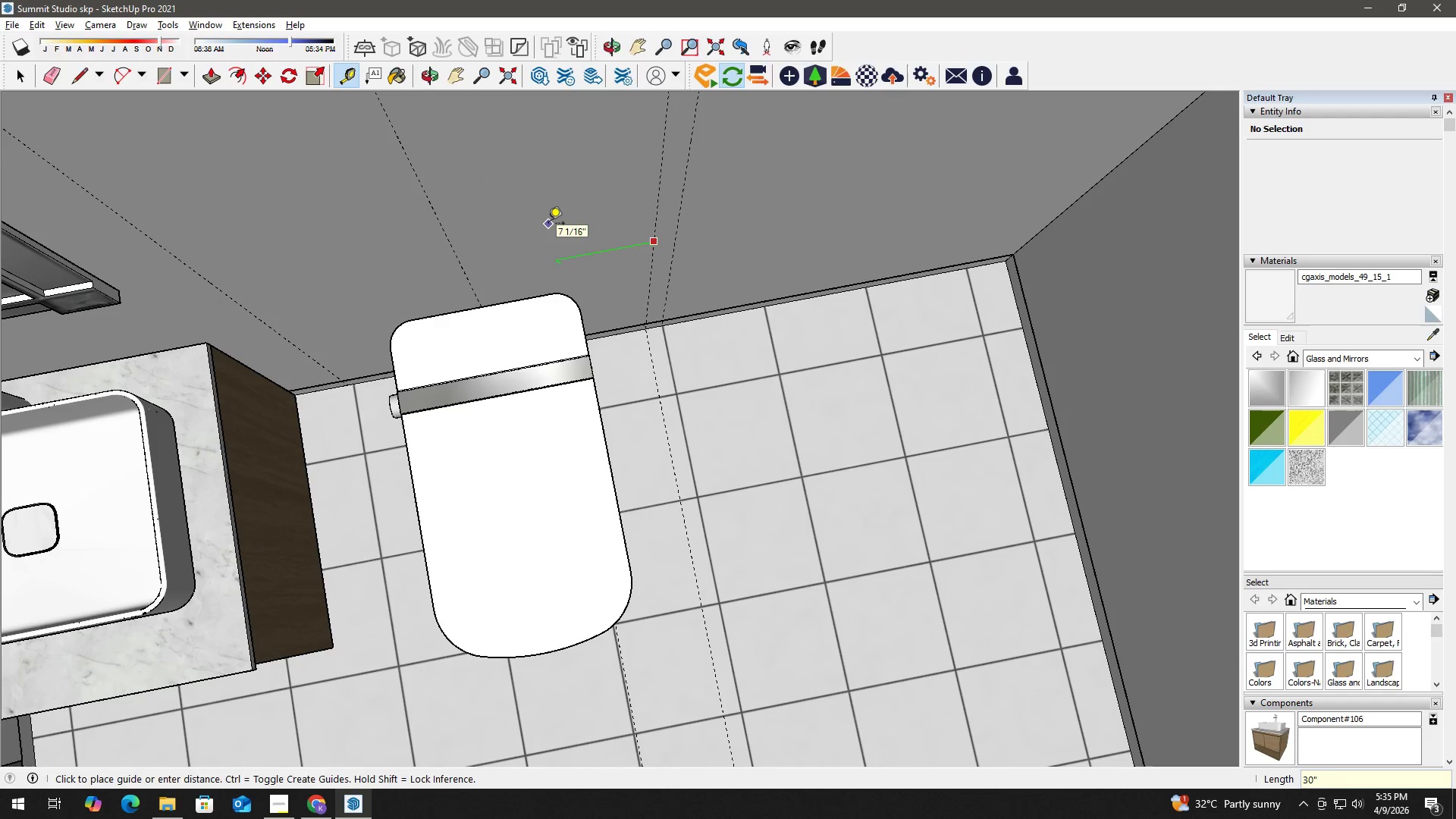 
key(Enter)
 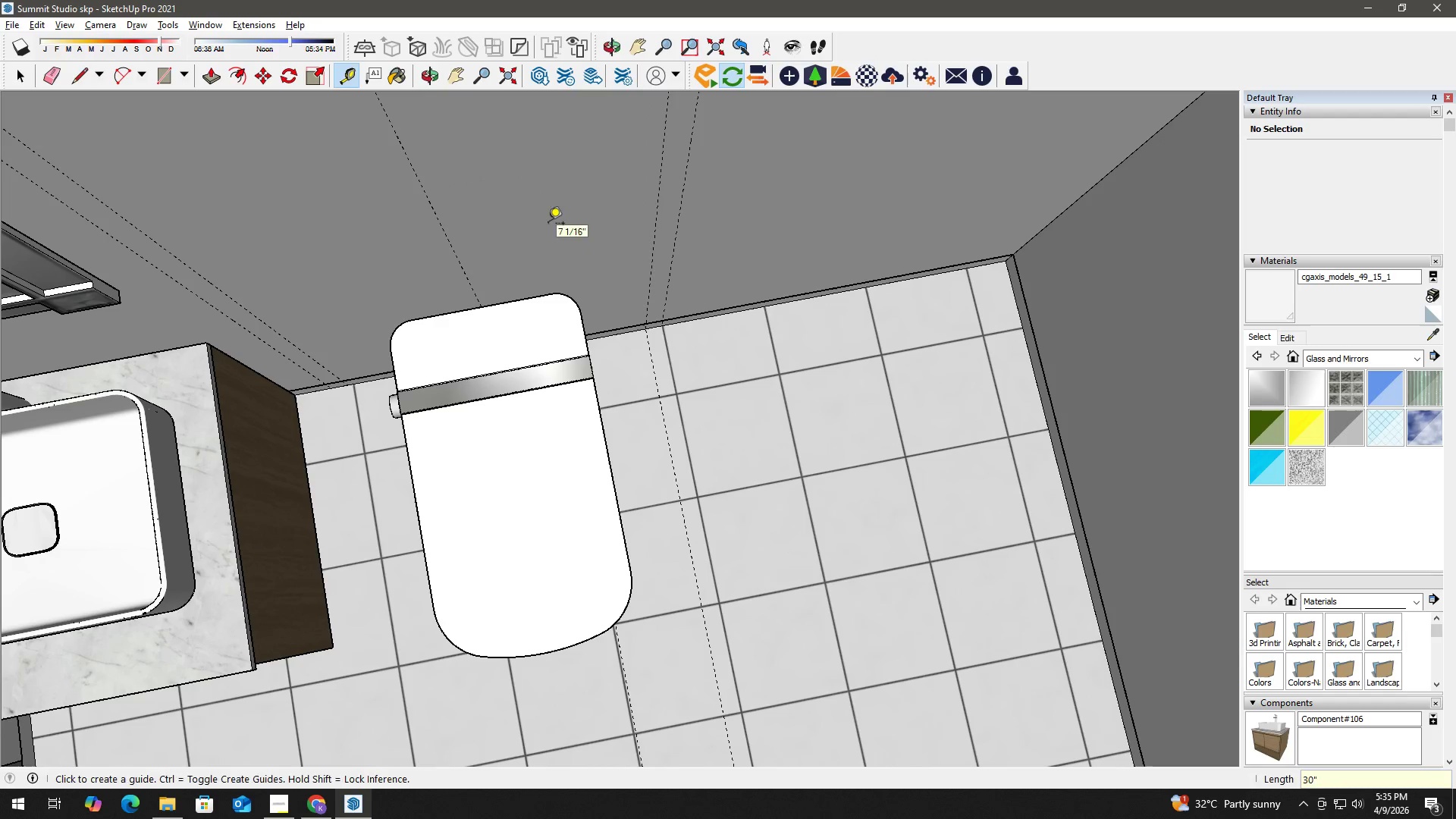 
key(Space)
 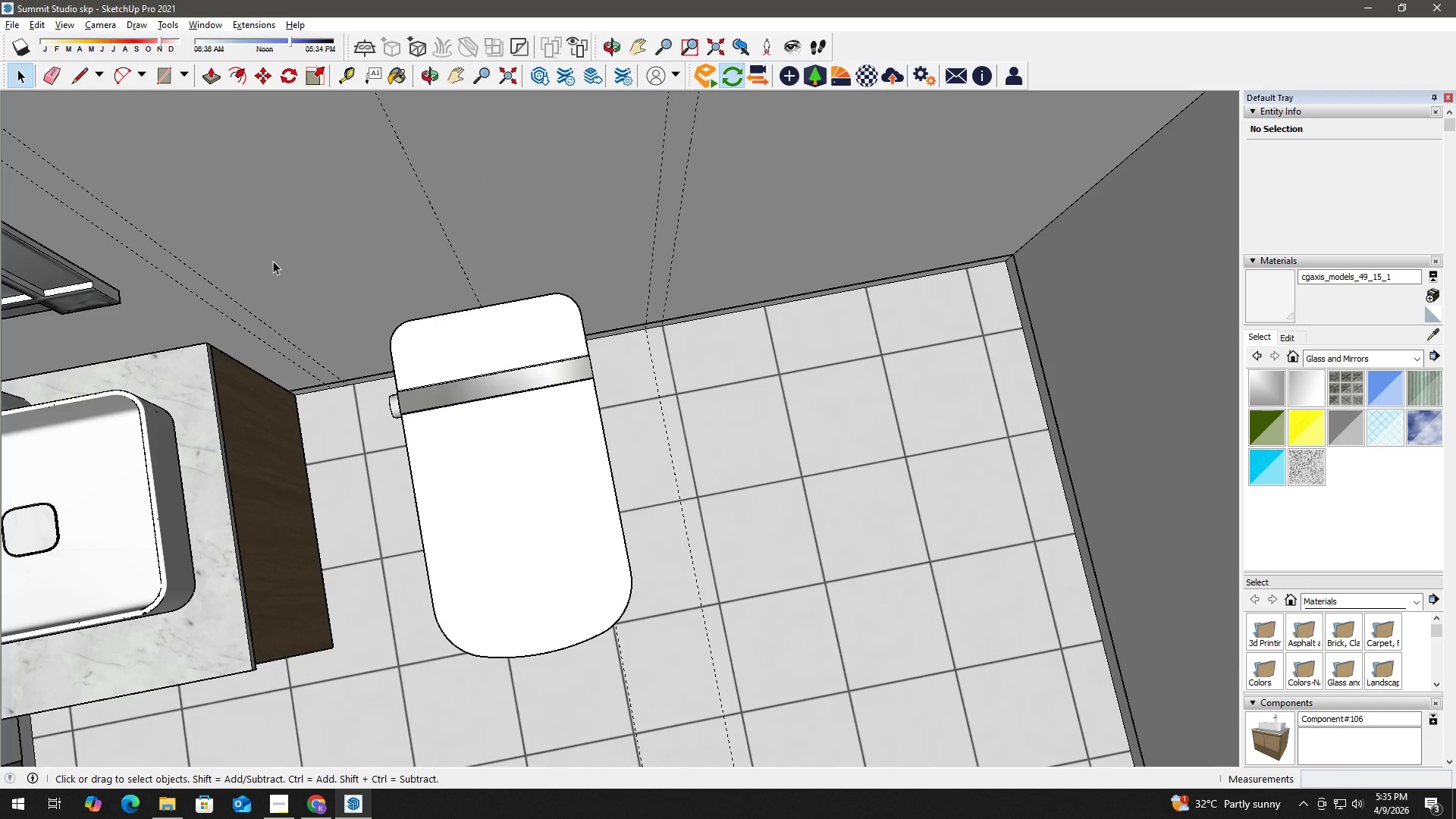 
key(E)
 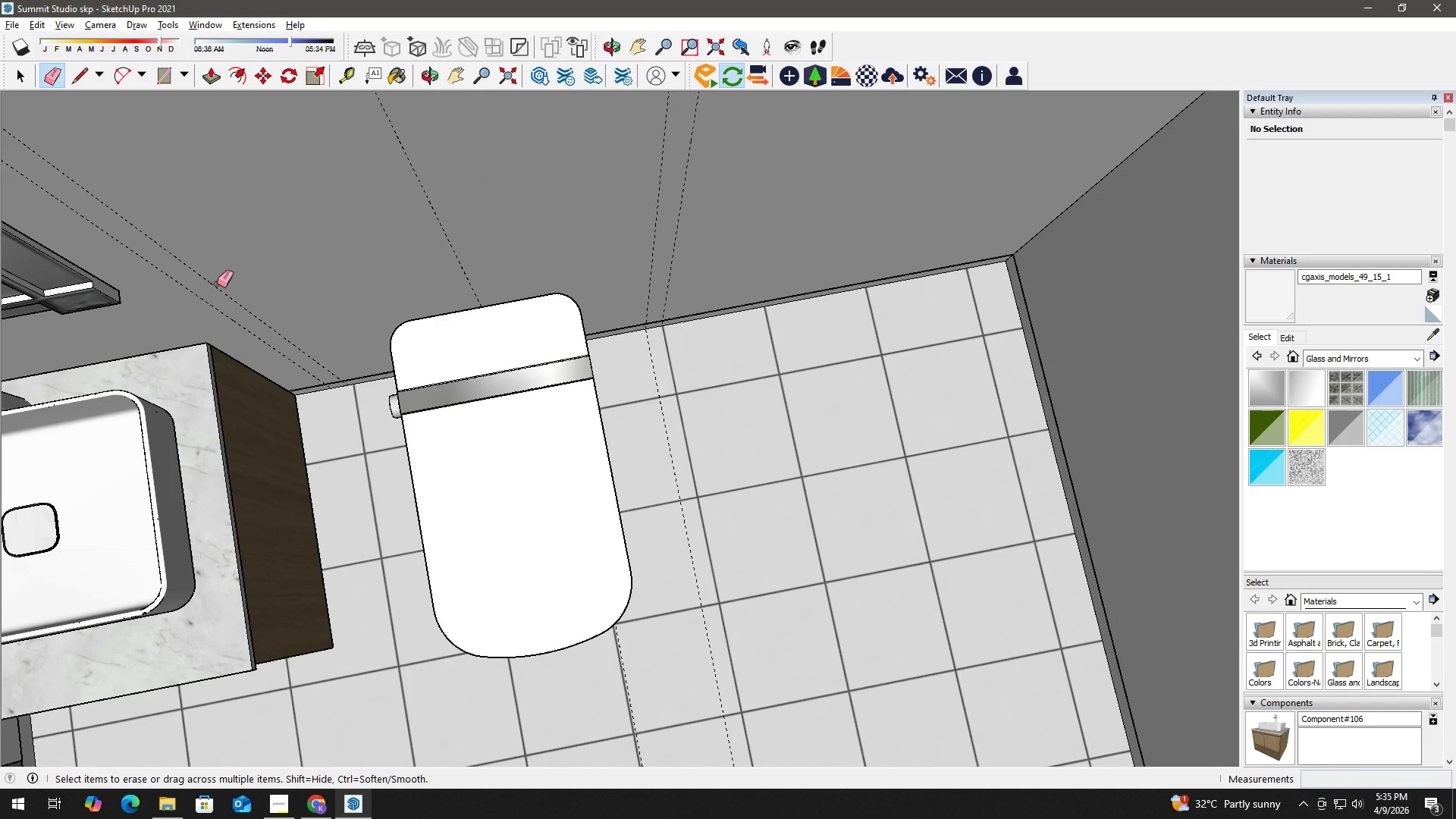 
key(Space)
 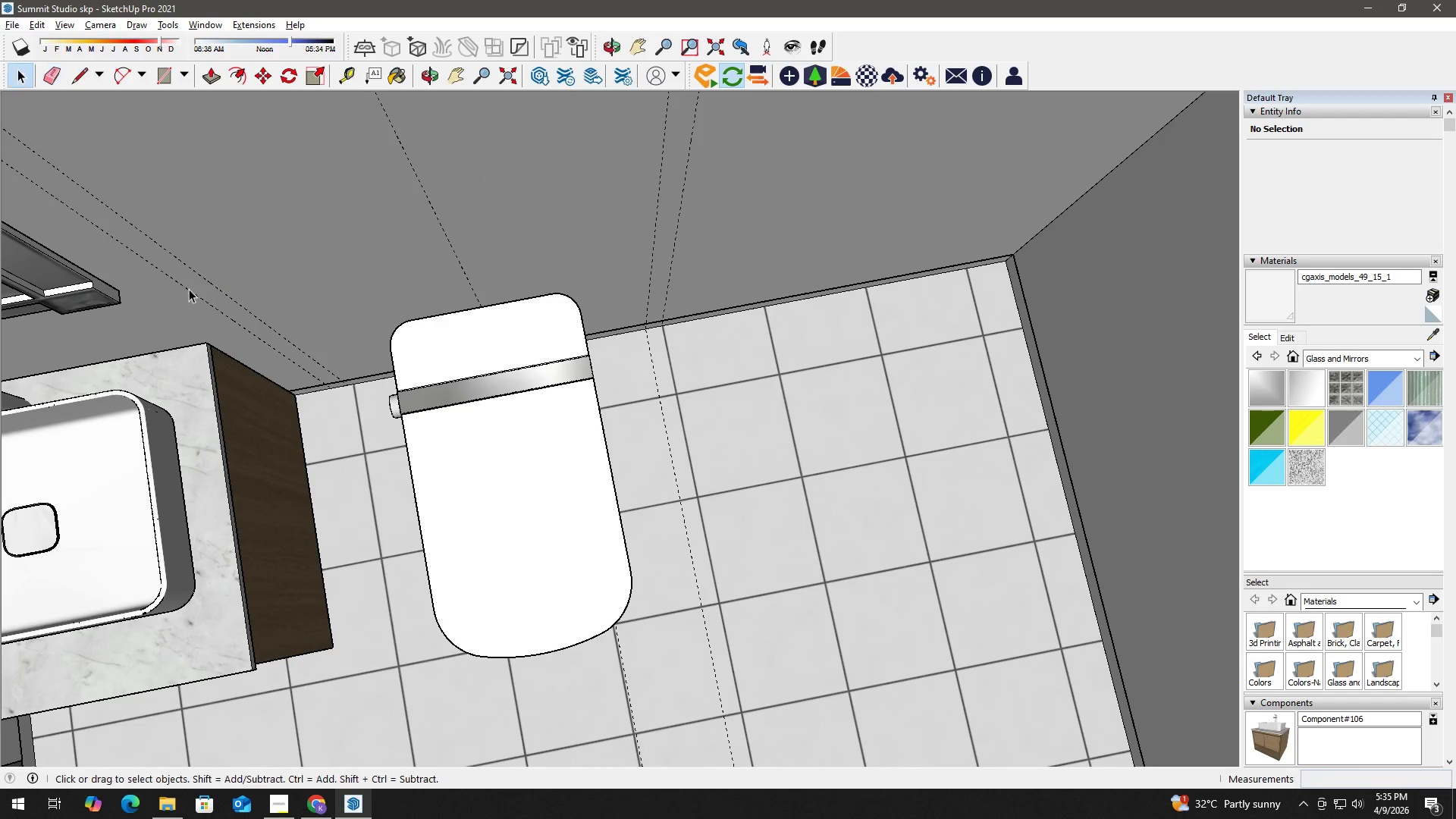 
key(T)
 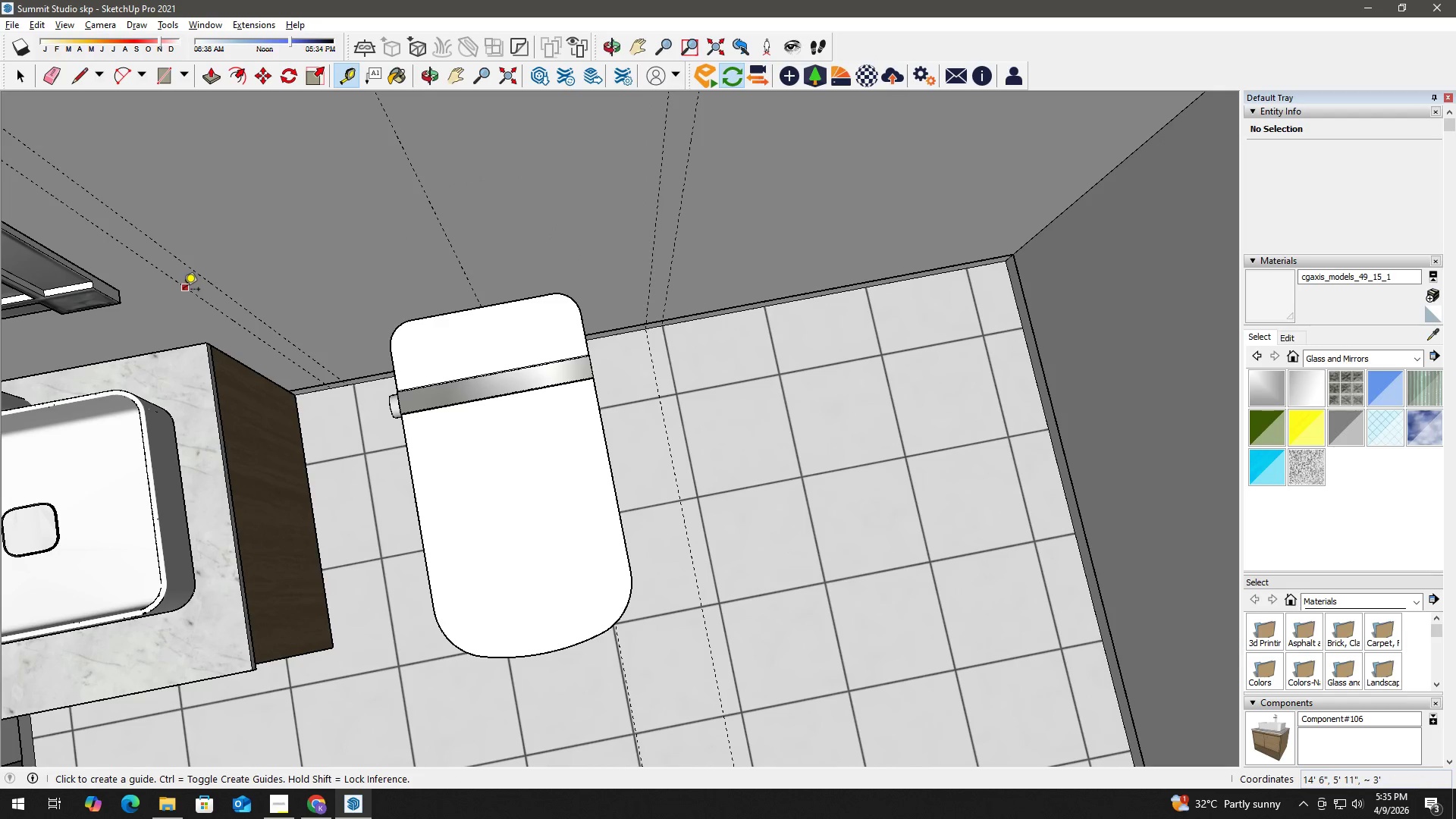 
left_click_drag(start_coordinate=[184, 290], to_coordinate=[189, 288])
 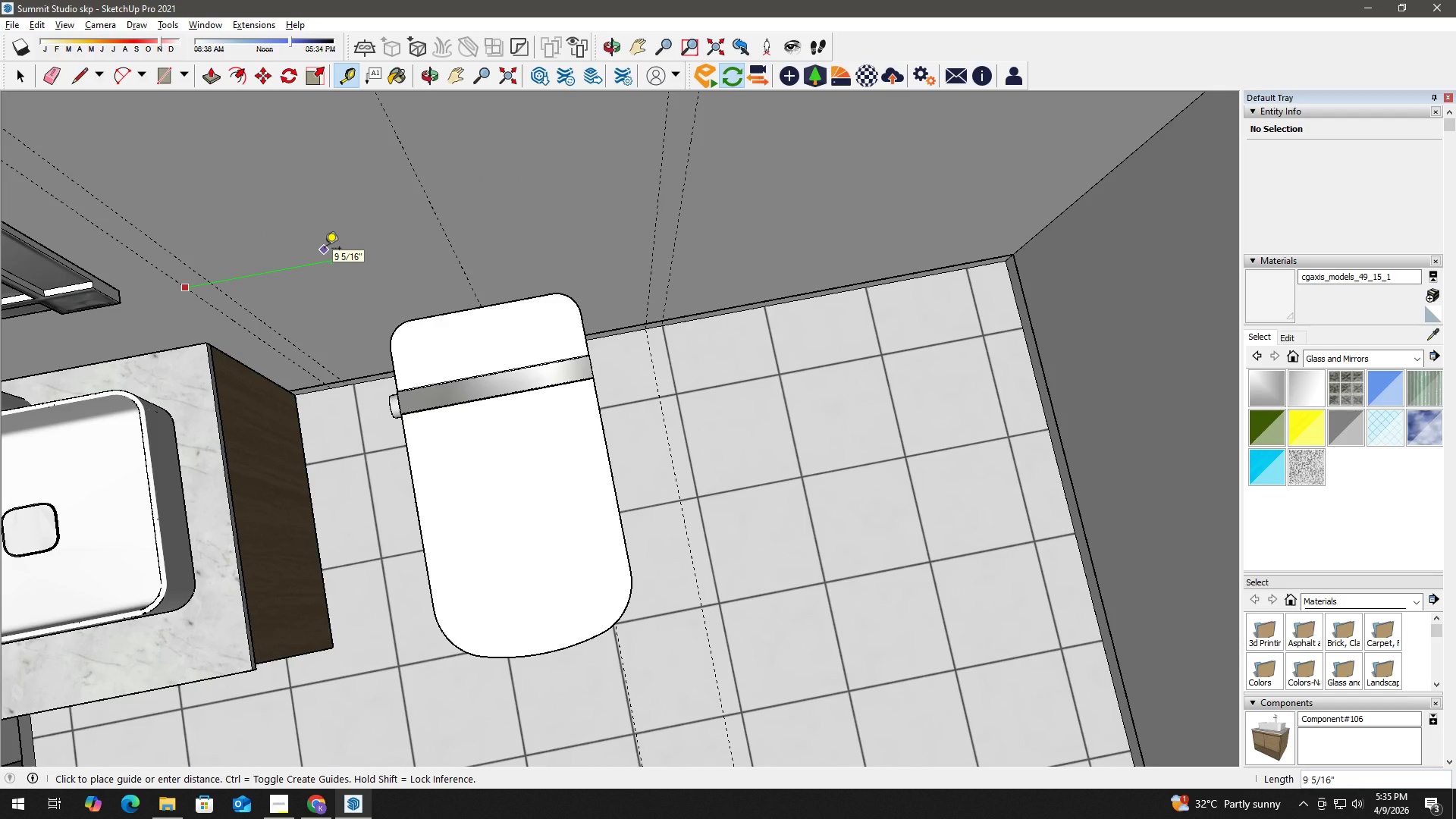 
key(Numpad1)
 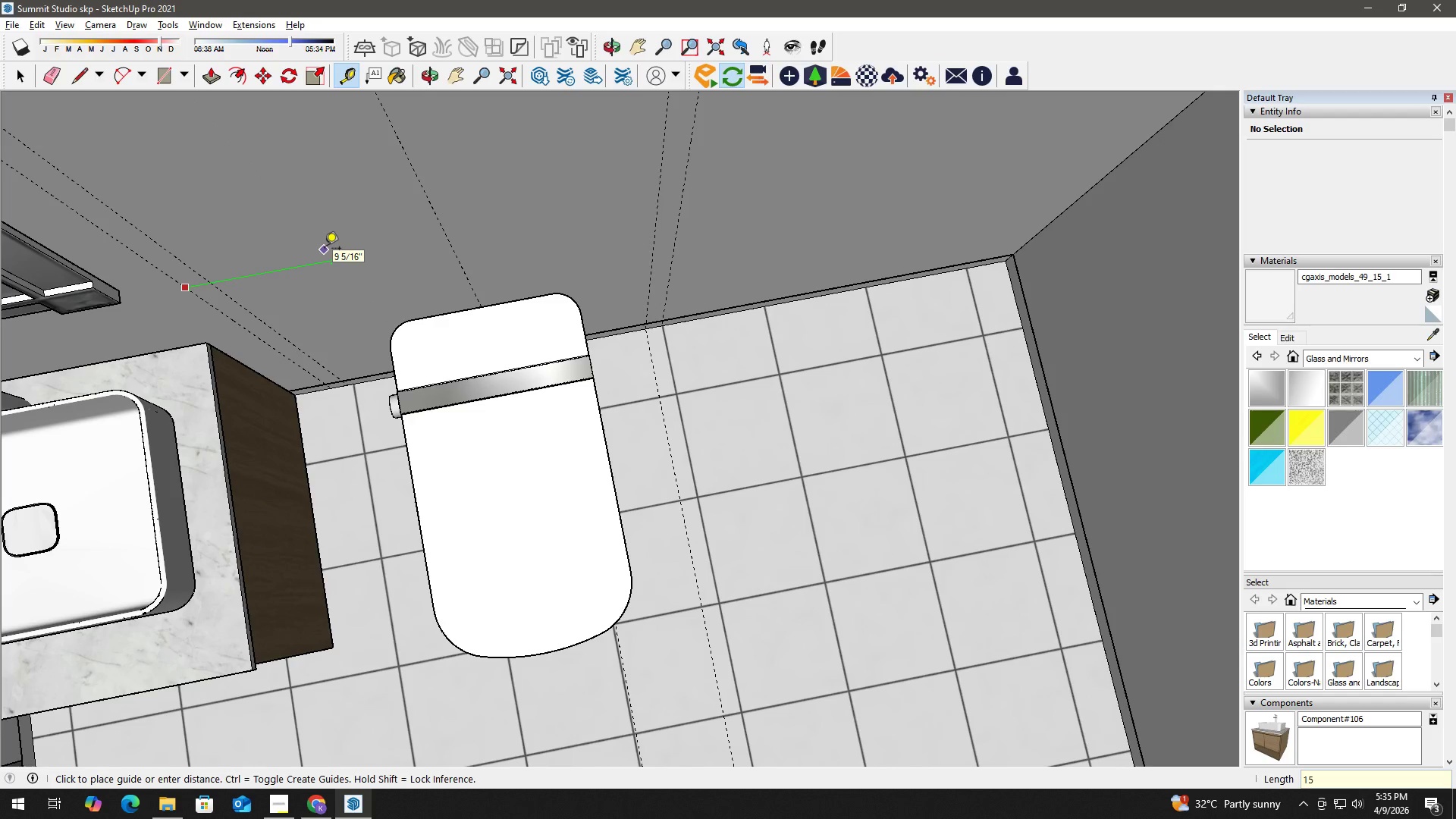 
key(Numpad5)
 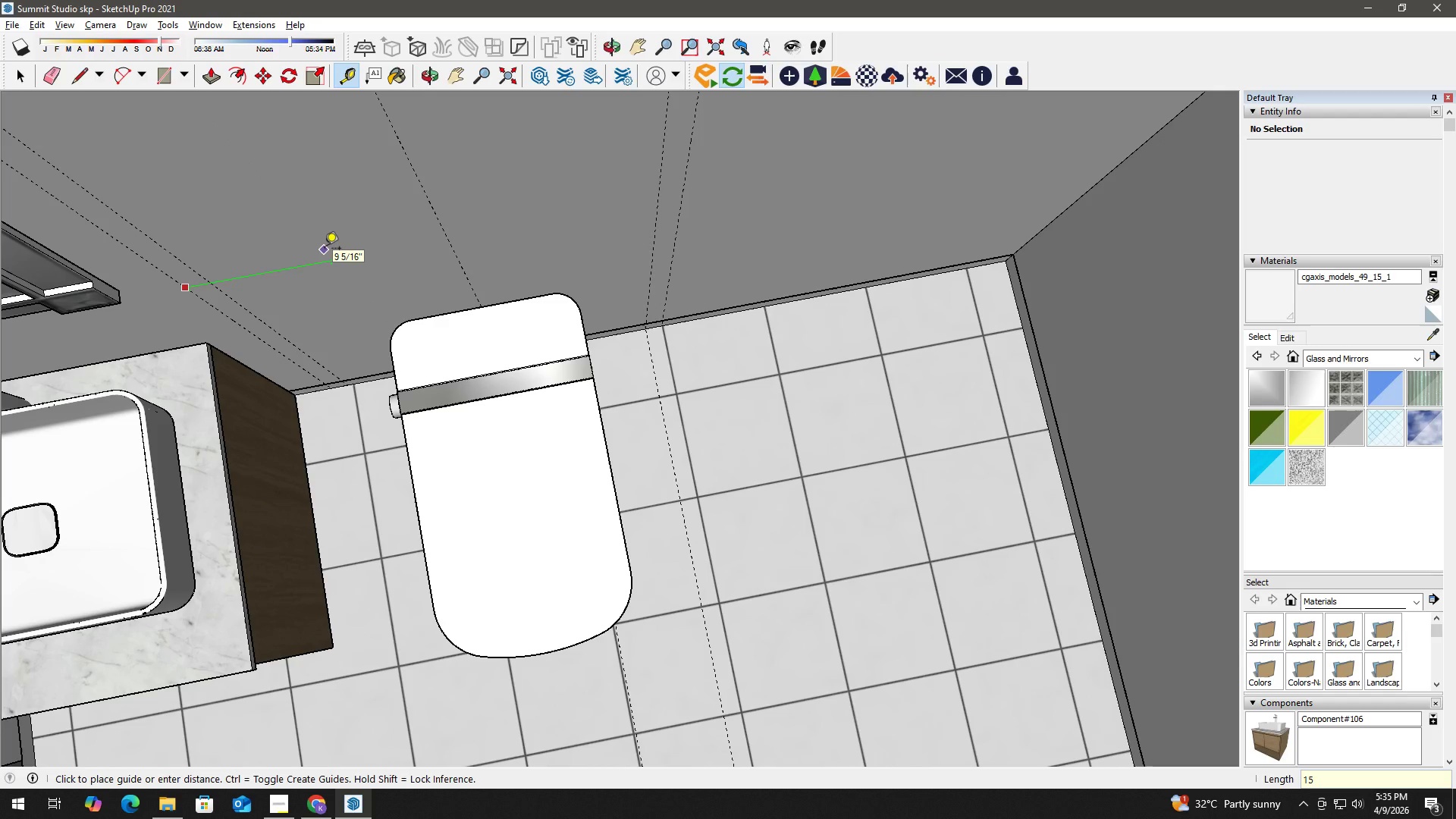 
key(Shift+Quote)
 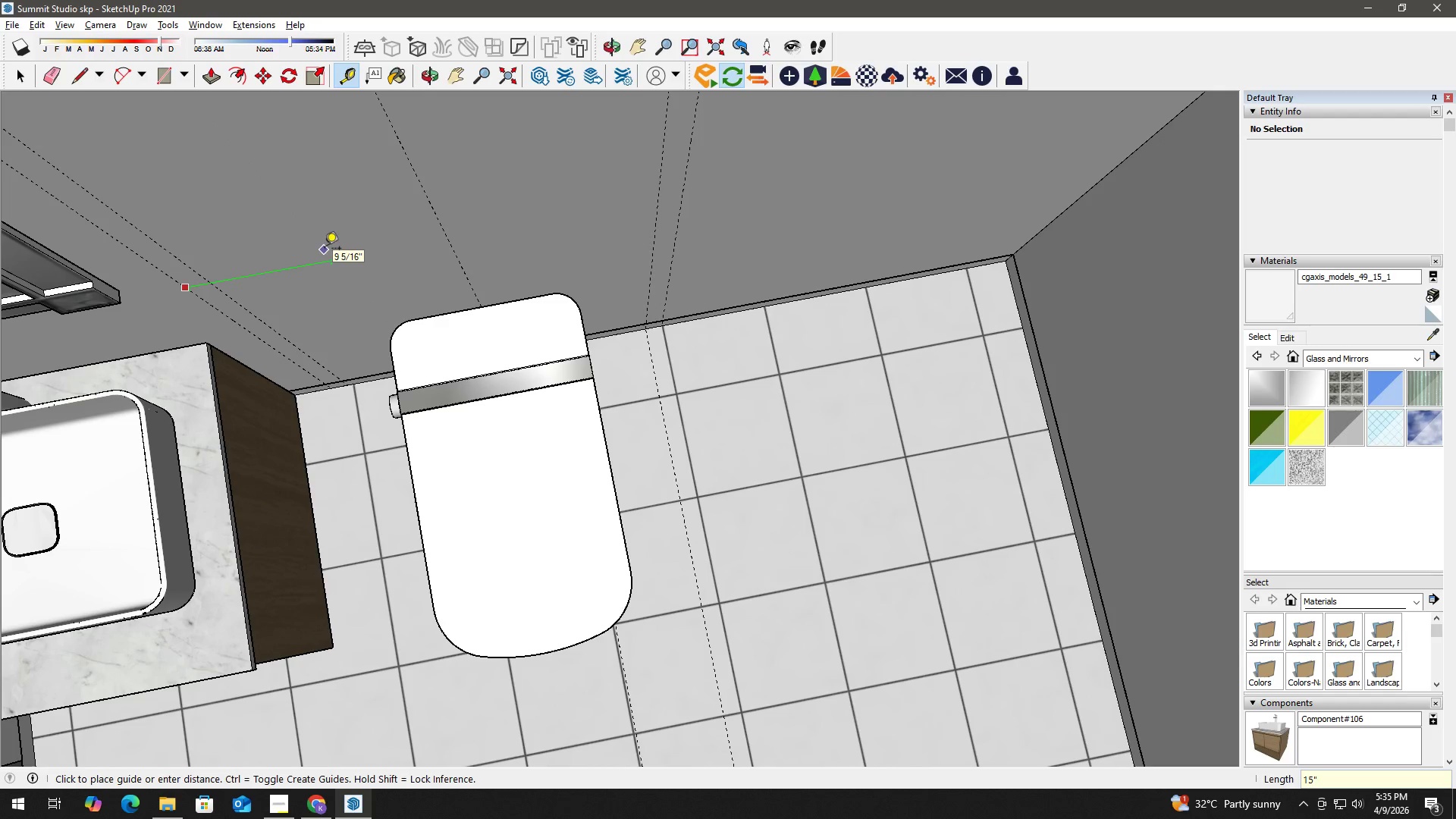 
key(Enter)
 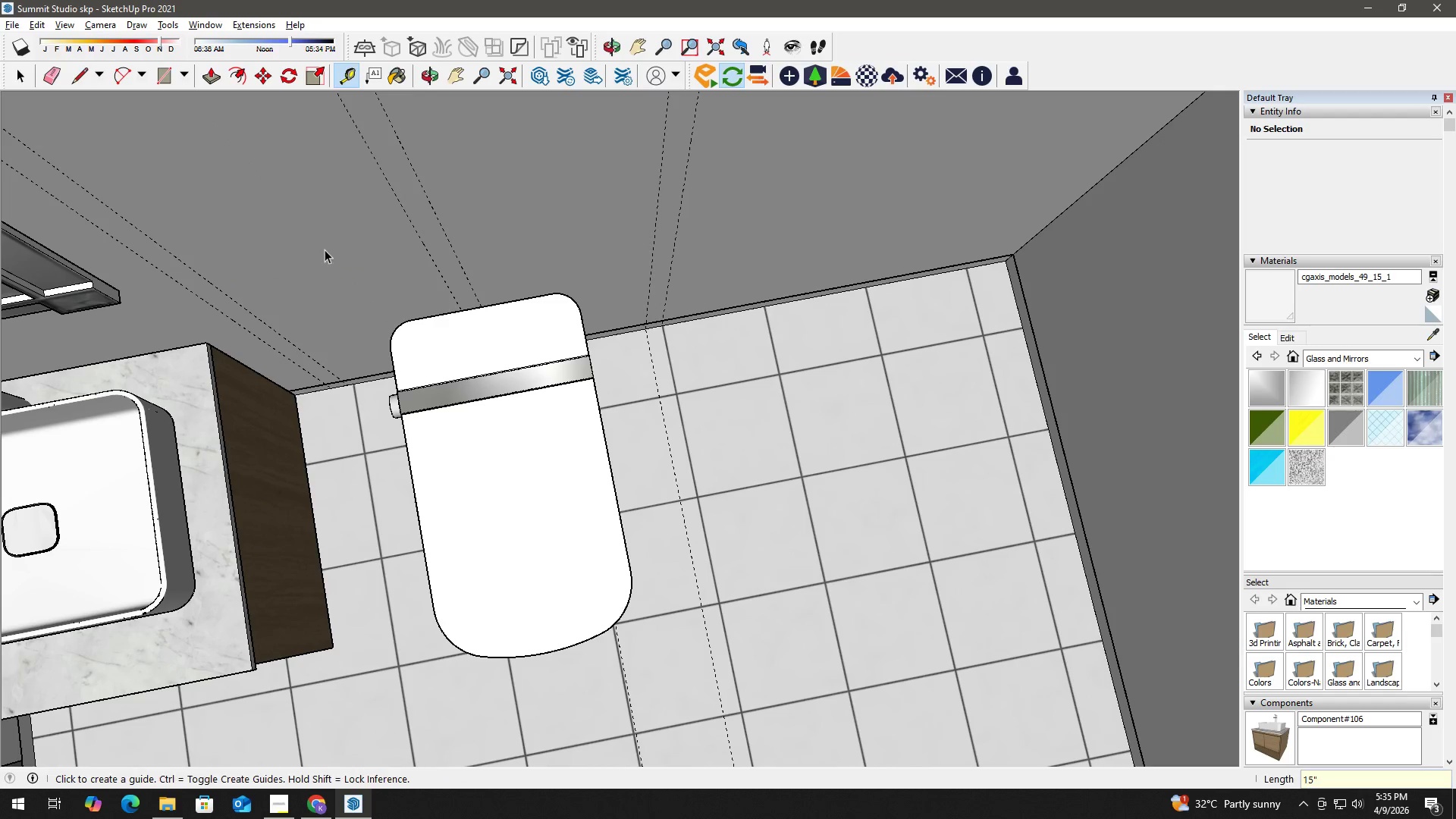 
key(Space)
 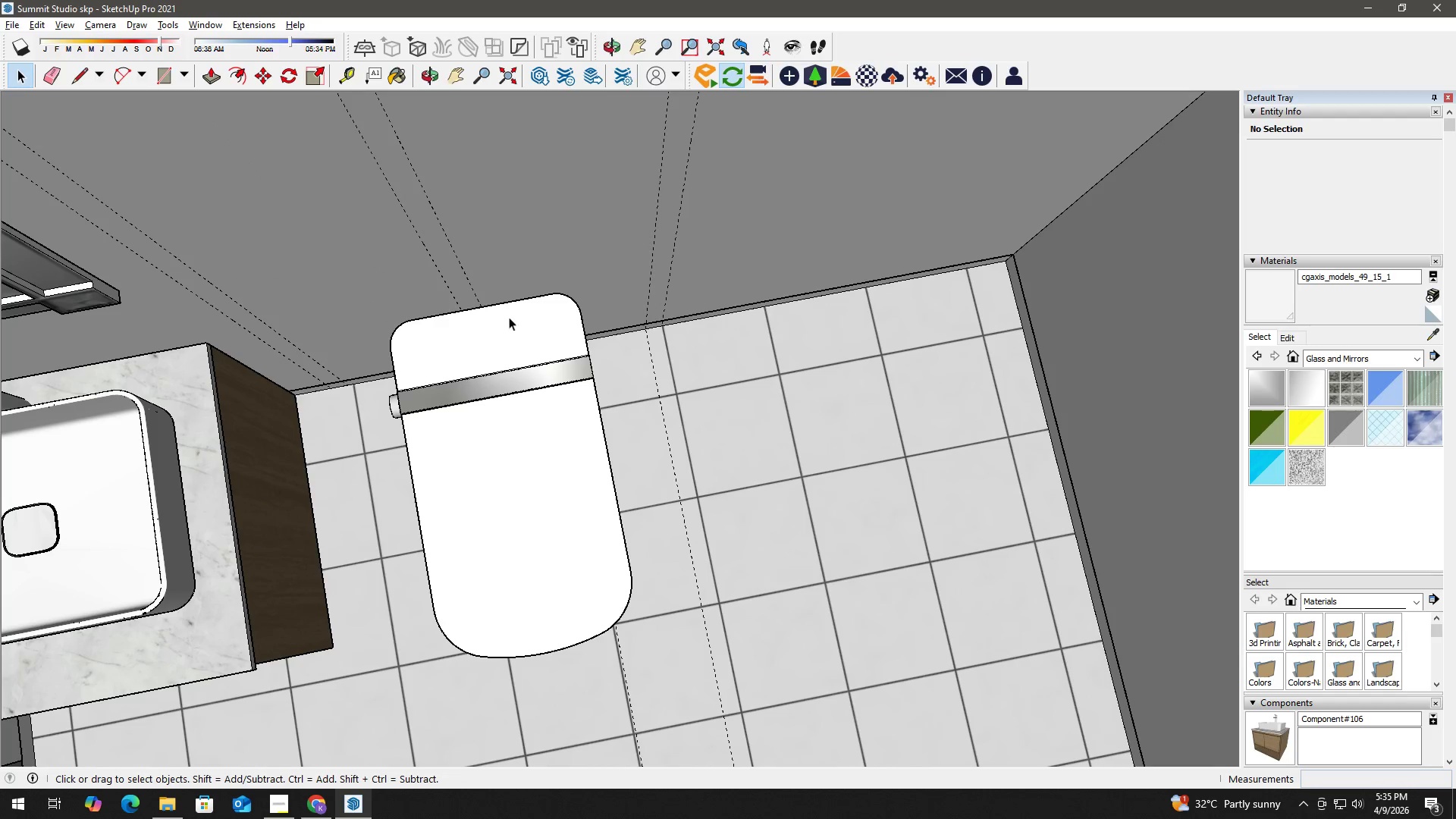 
left_click([488, 311])
 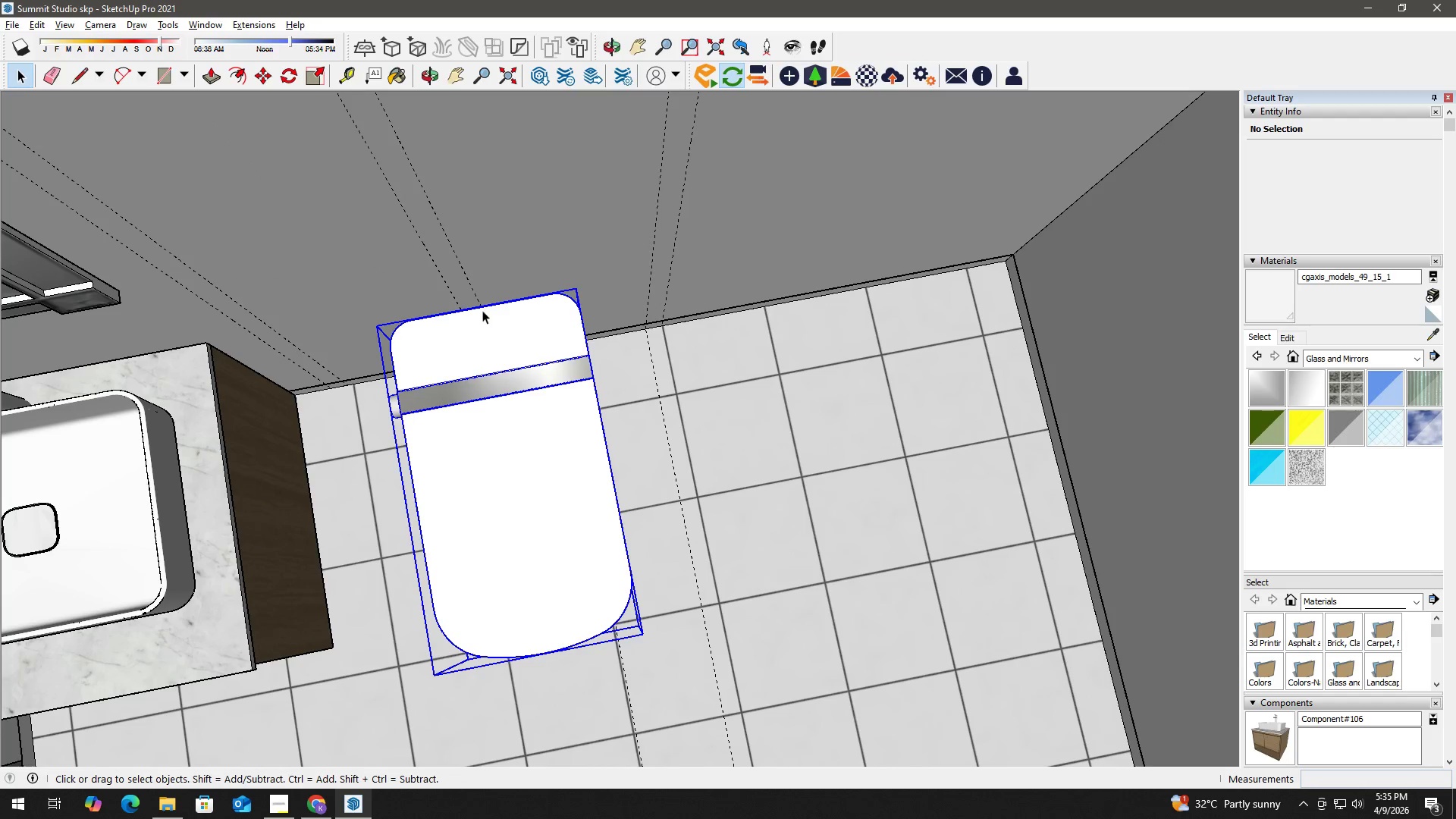 
key(M)
 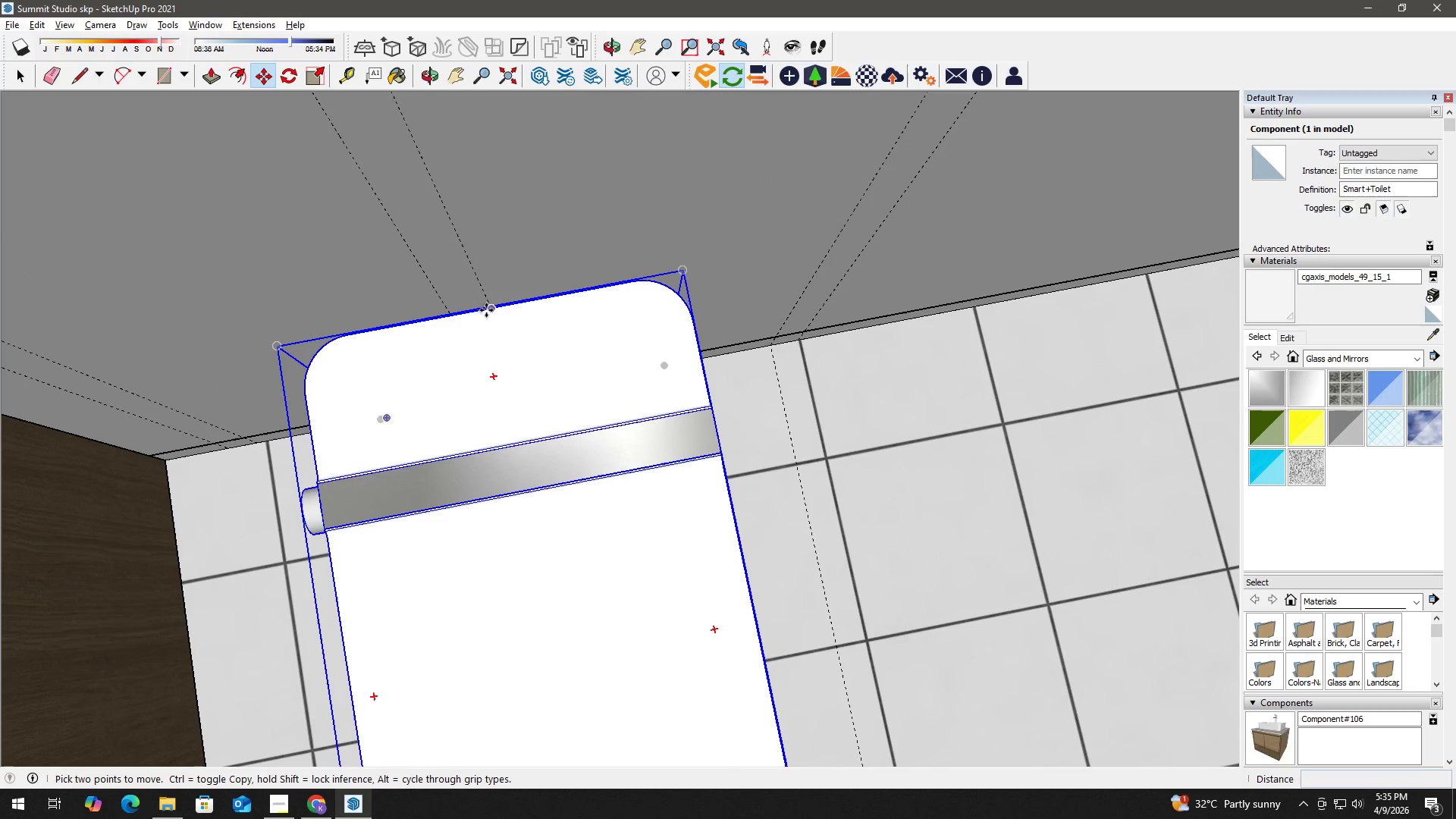 
scroll: coordinate [465, 324], scroll_direction: up, amount: 6.0
 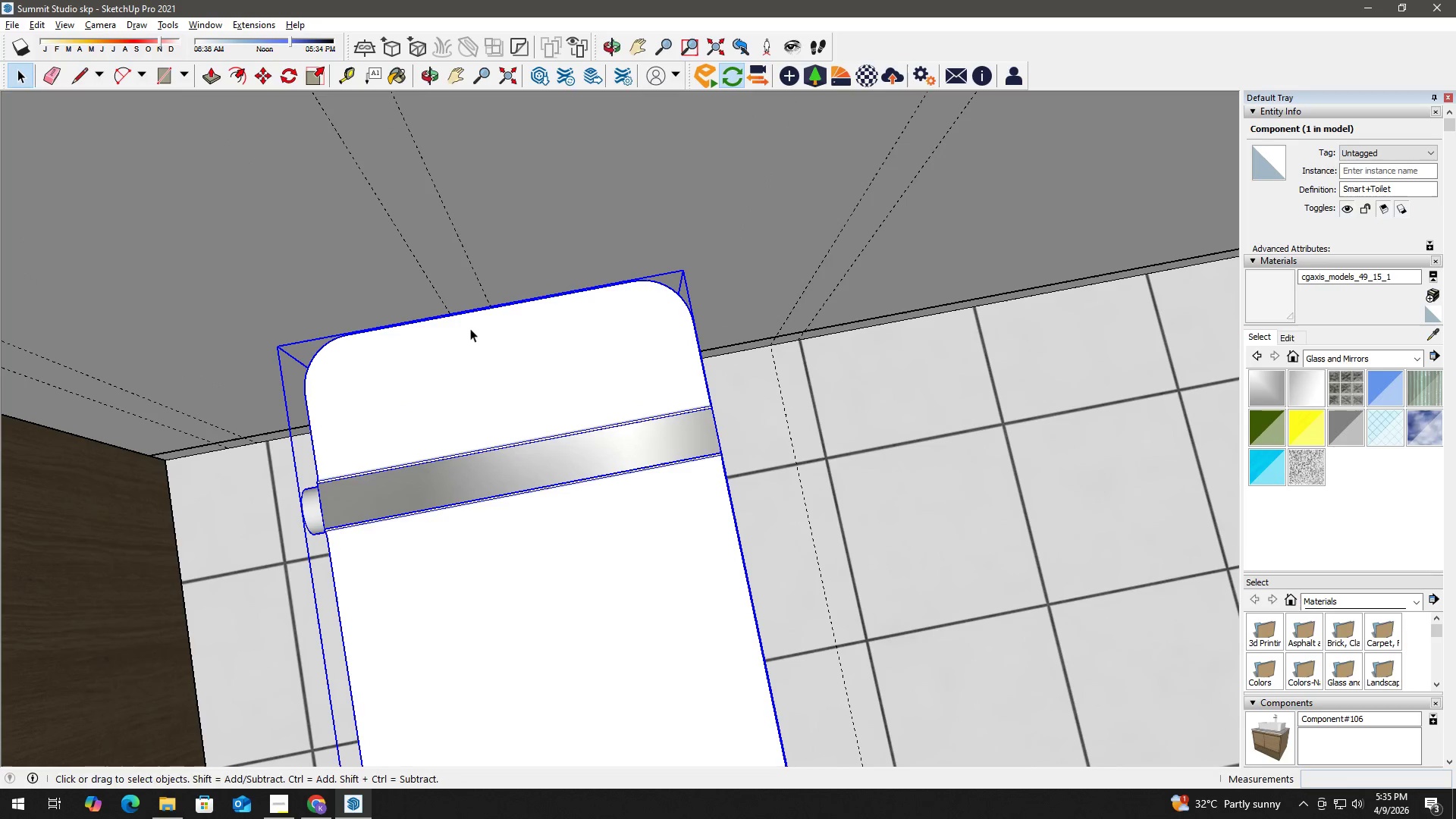 
left_click([491, 309])
 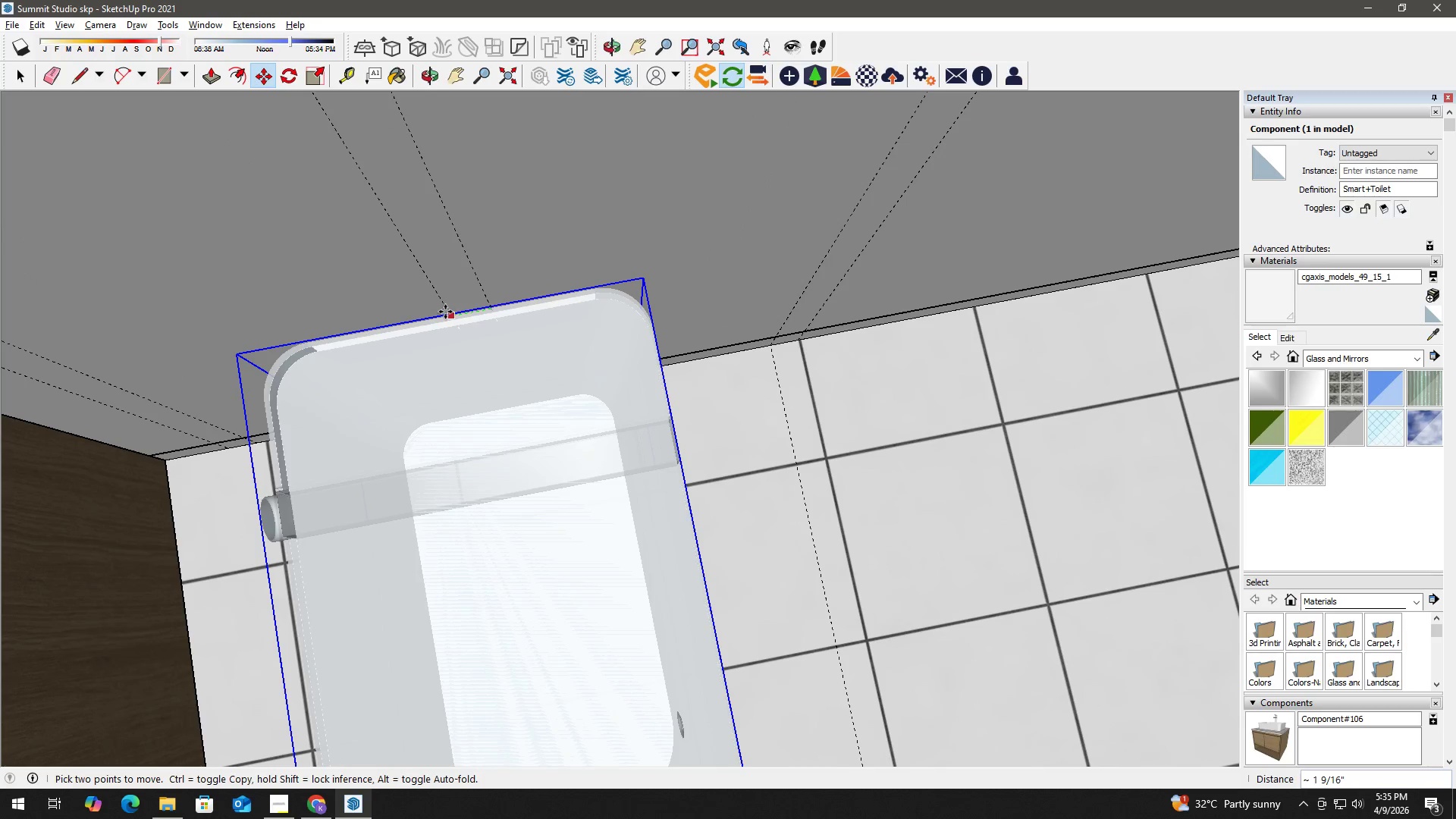 
left_click([445, 312])
 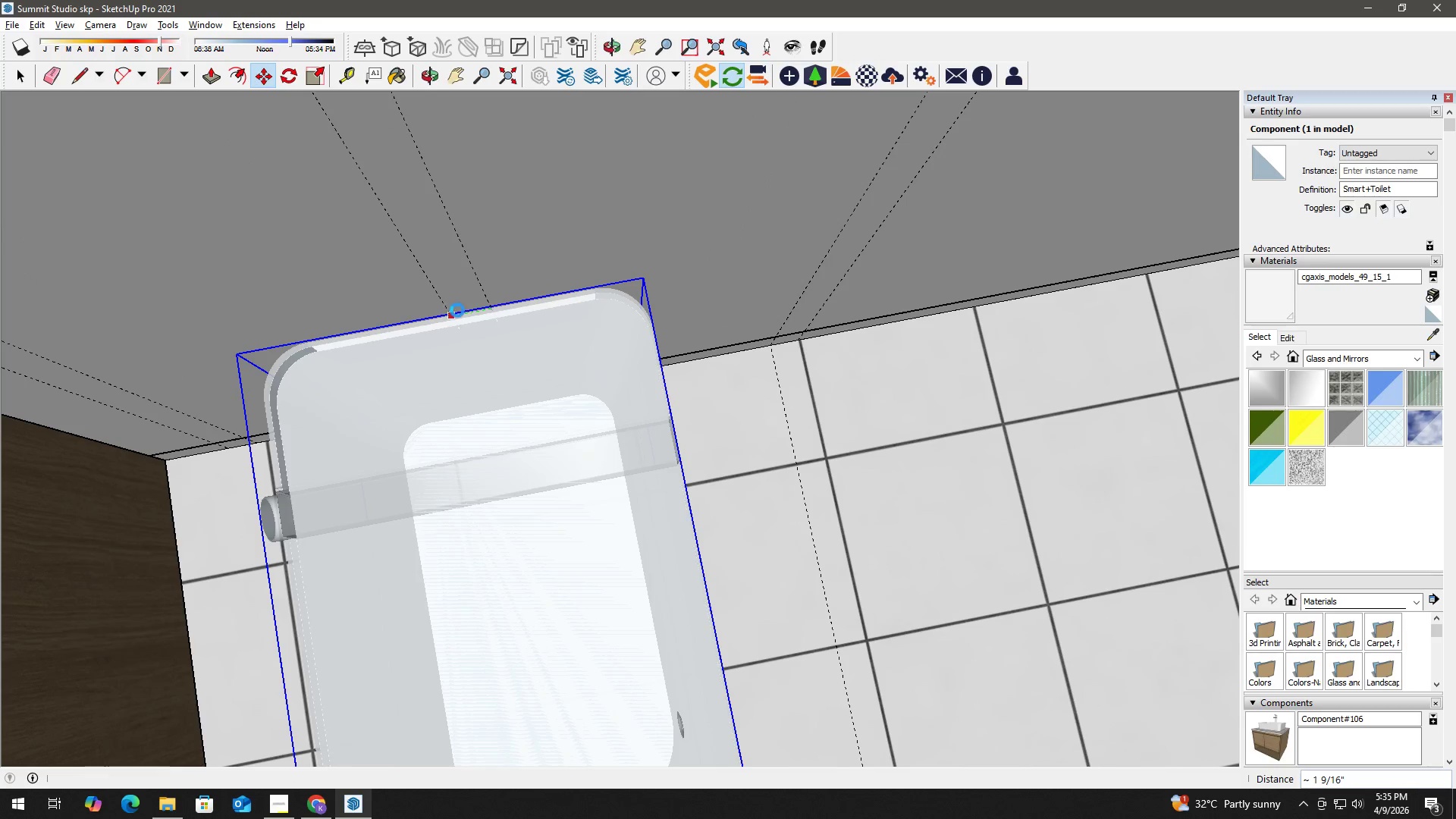 
key(Space)
 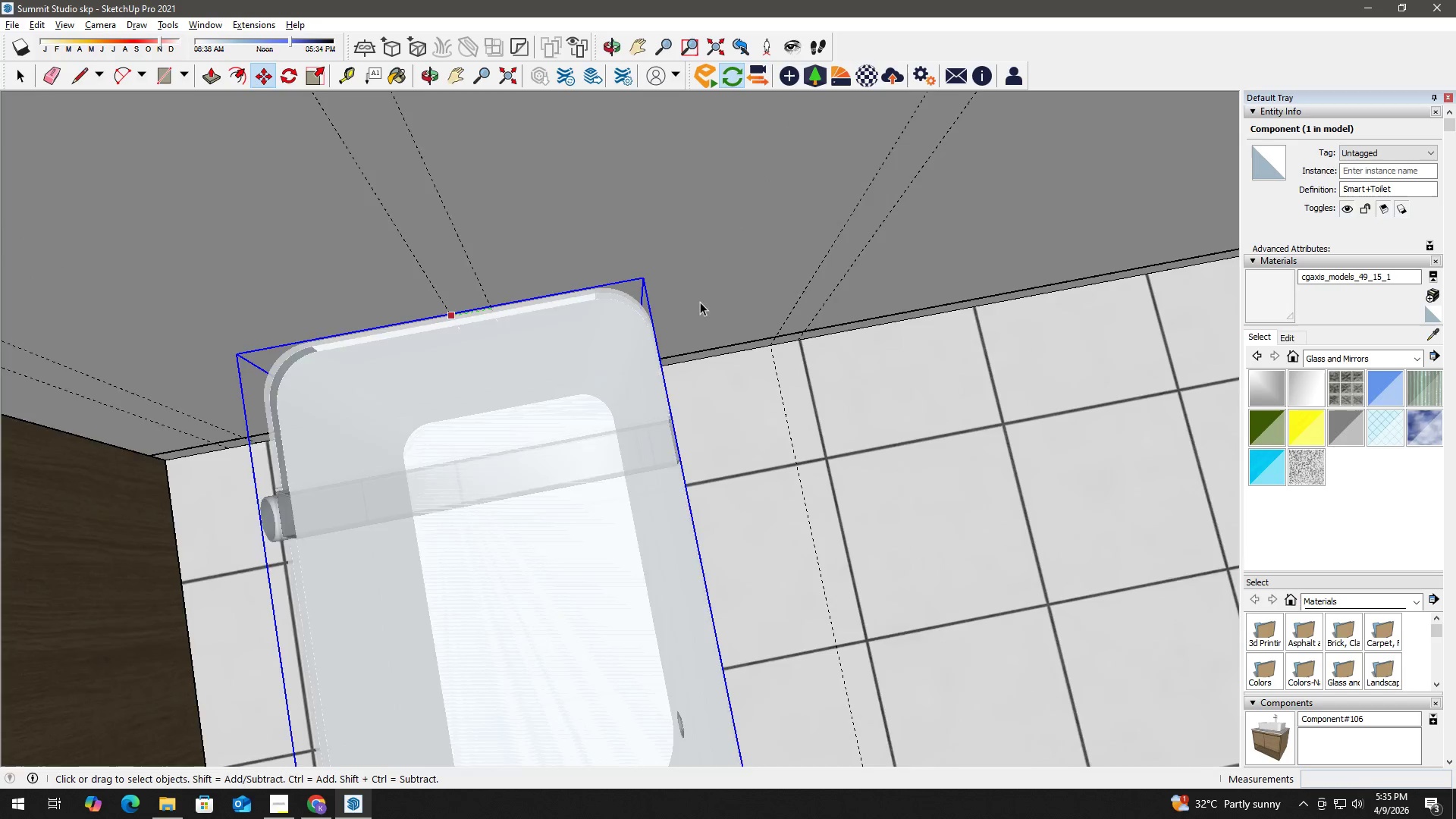 
key(E)
 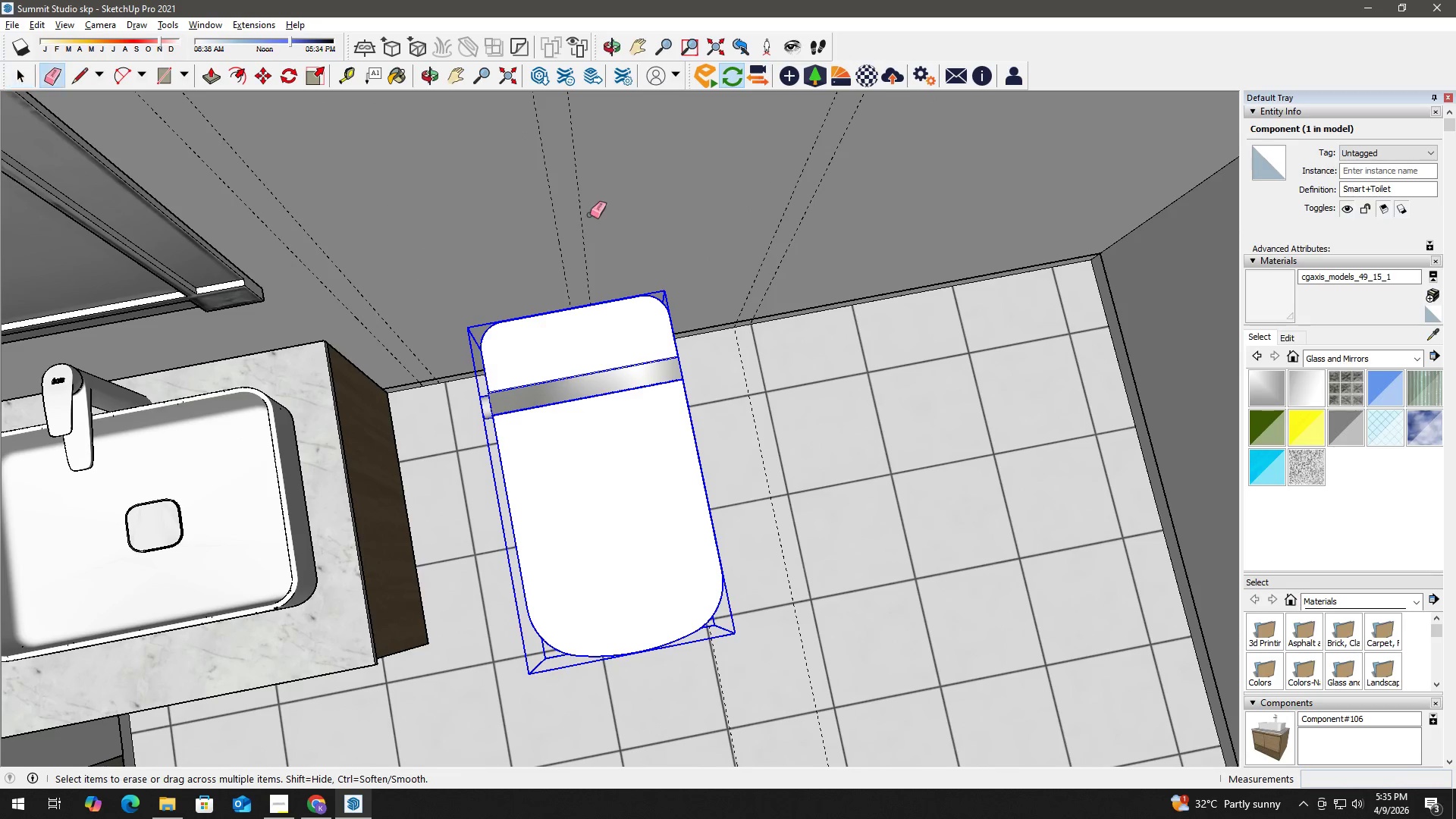 
left_click_drag(start_coordinate=[591, 208], to_coordinate=[269, 216])
 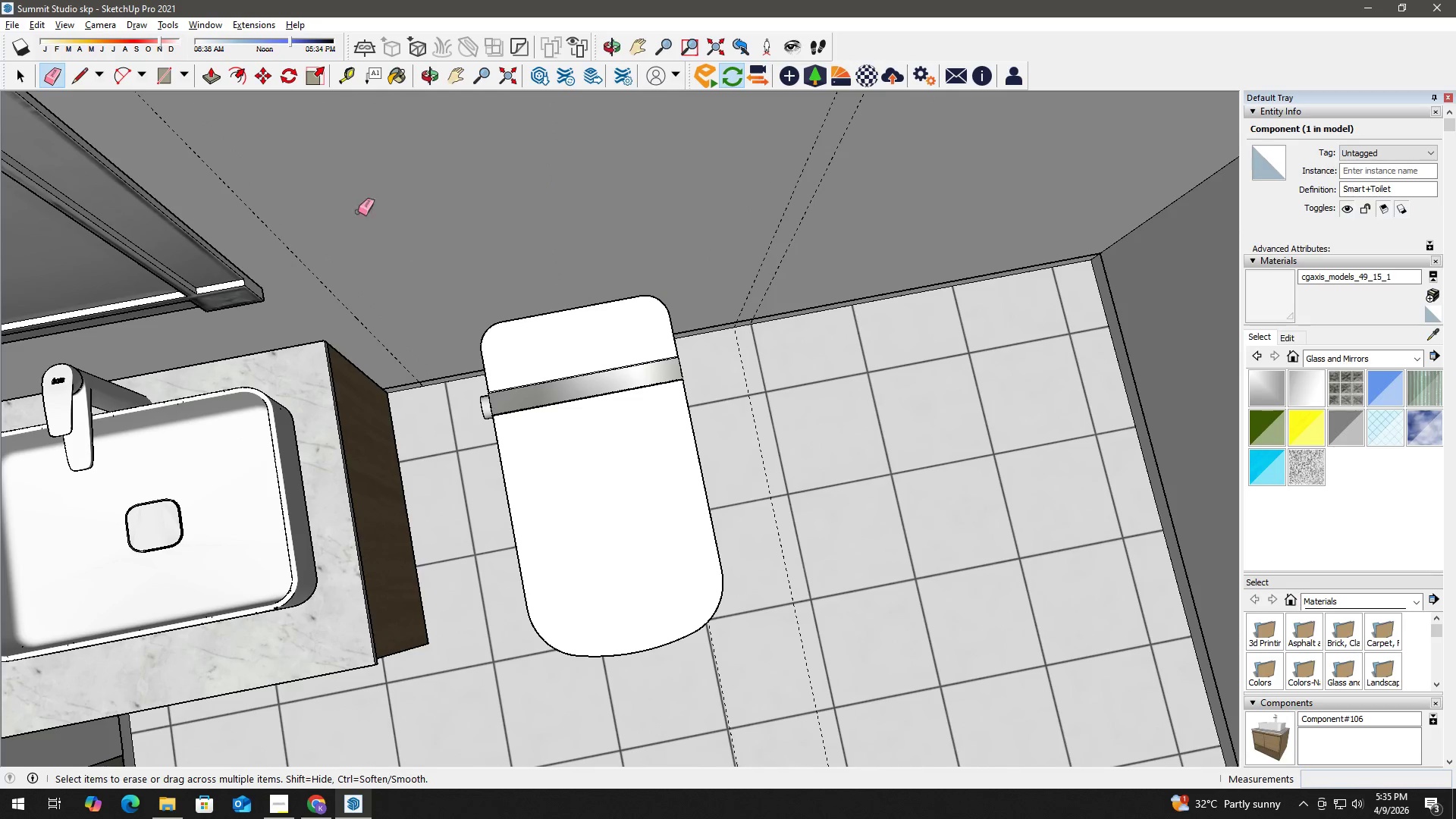 
scroll: coordinate [673, 303], scroll_direction: down, amount: 7.0
 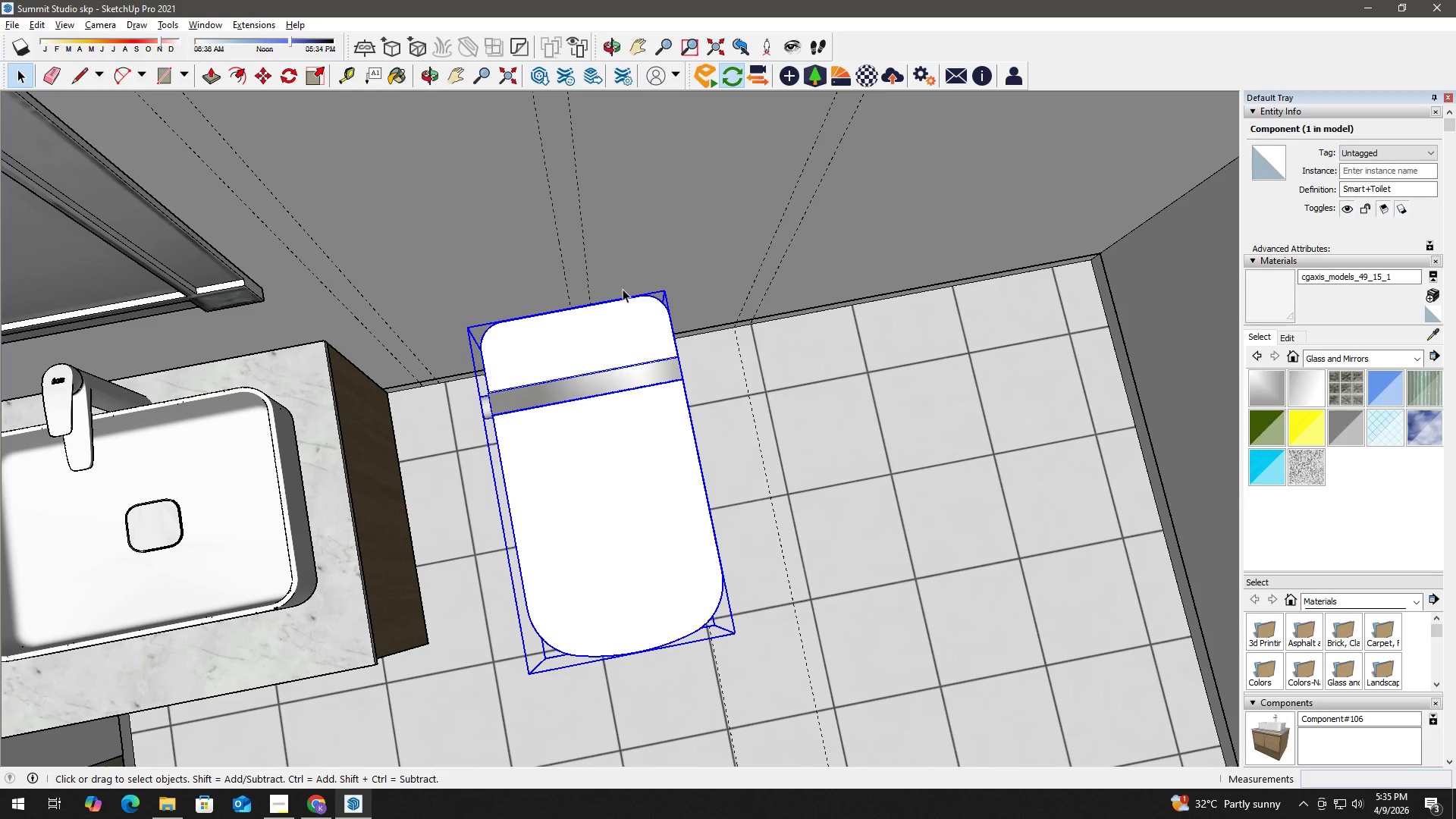 
left_click_drag(start_coordinate=[374, 213], to_coordinate=[251, 206])
 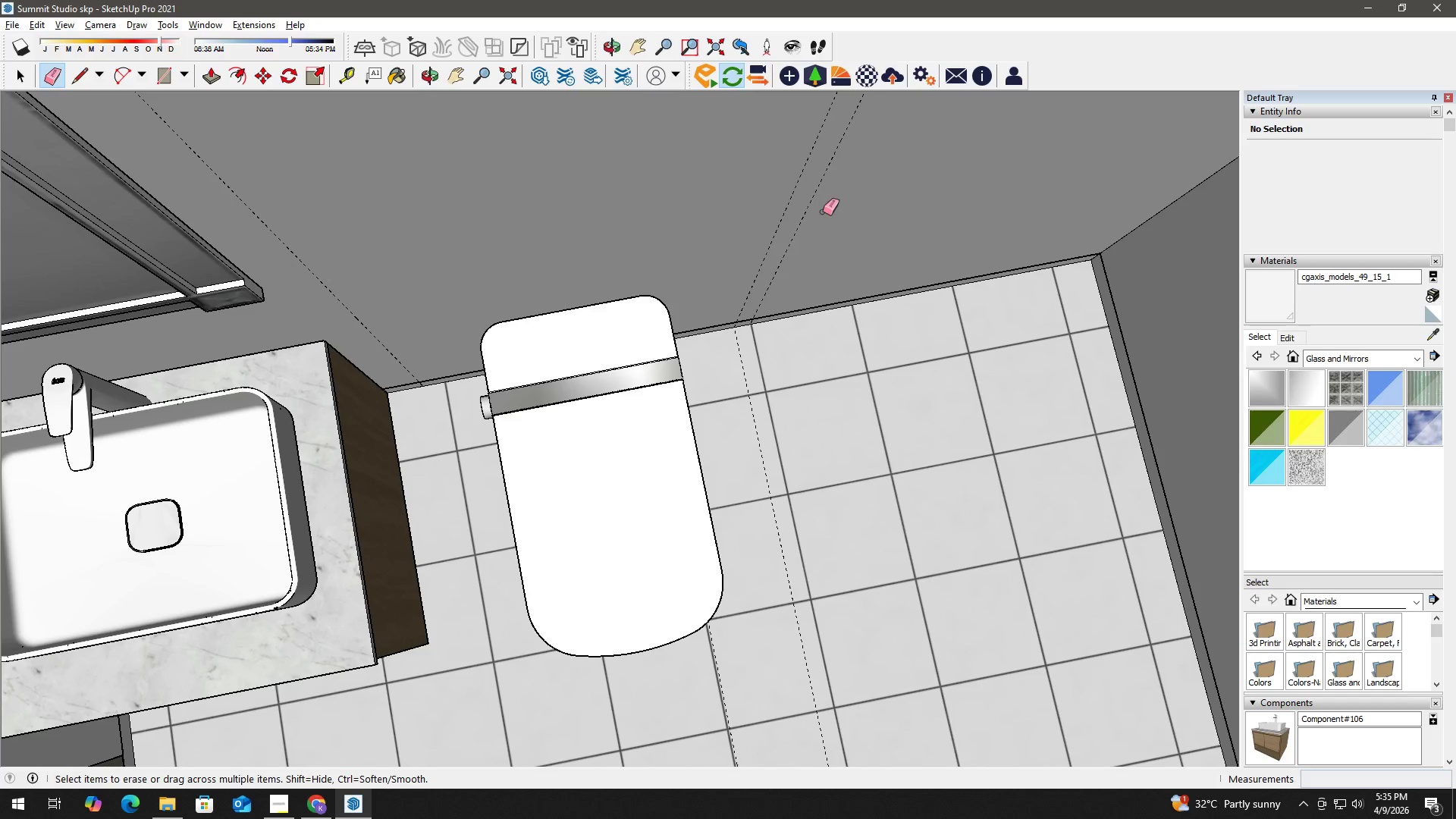 
left_click_drag(start_coordinate=[823, 211], to_coordinate=[740, 200])
 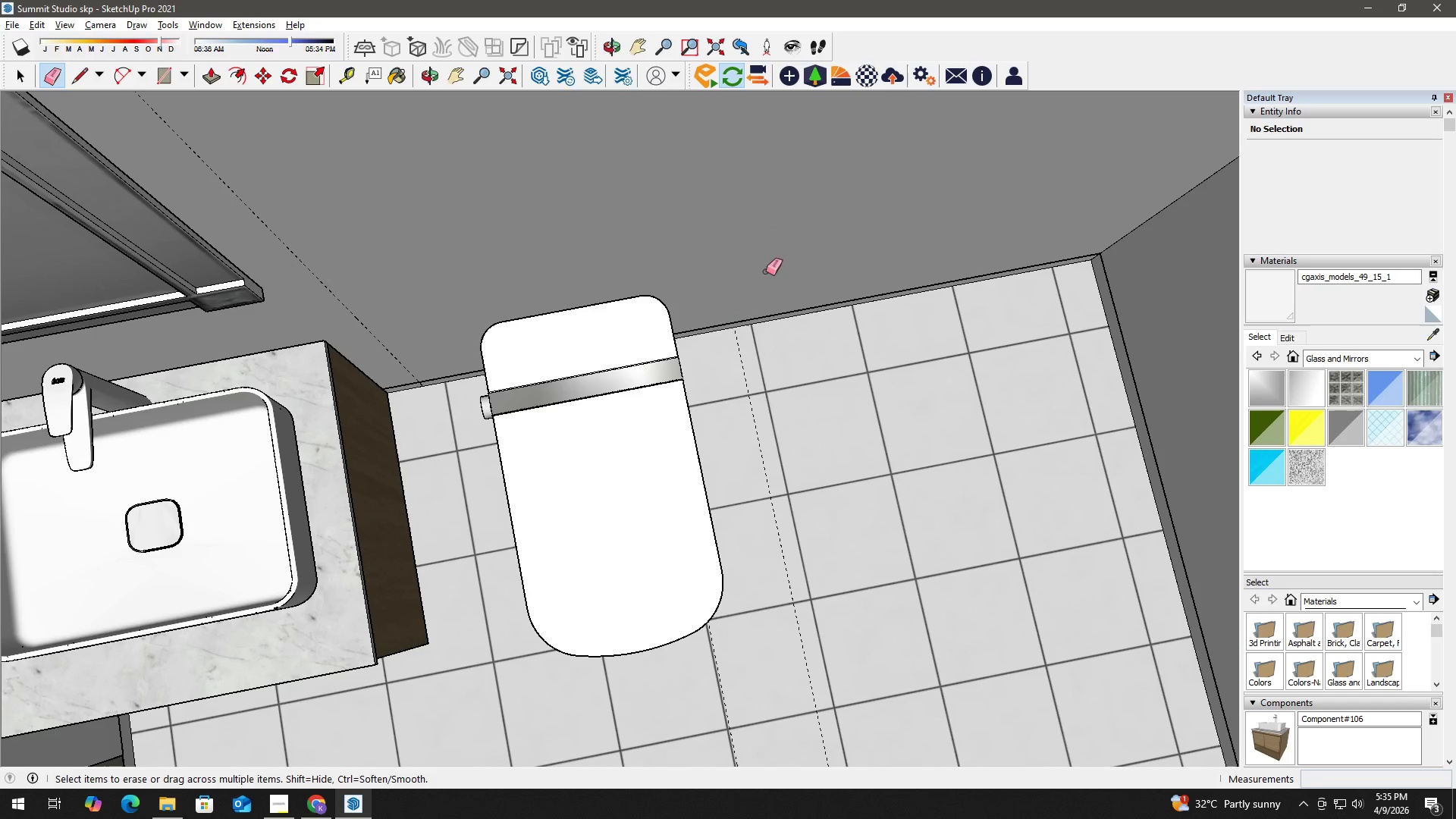 
key(Space)
 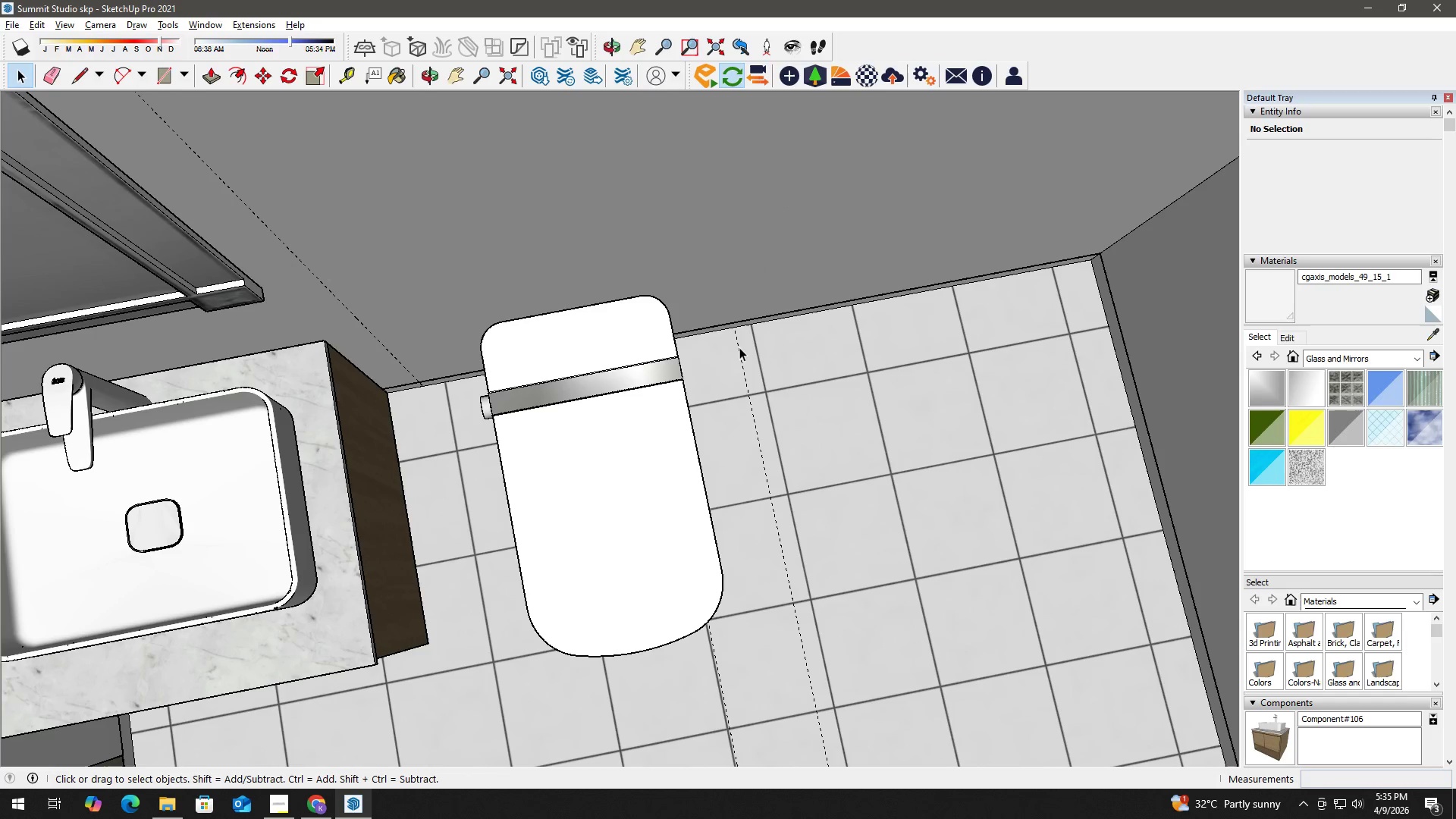 
key(T)
 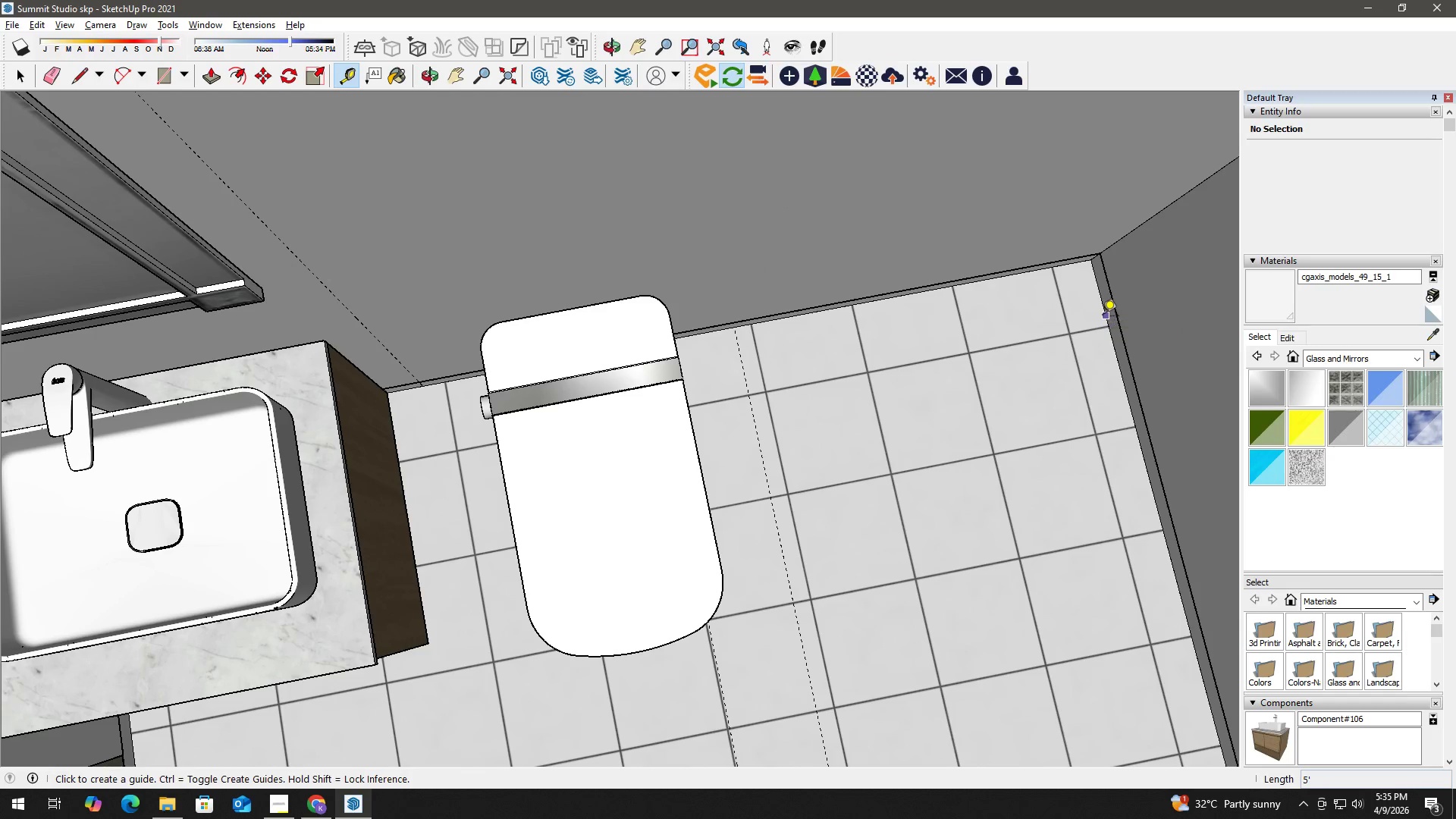 
left_click_drag(start_coordinate=[1103, 317], to_coordinate=[1097, 319])
 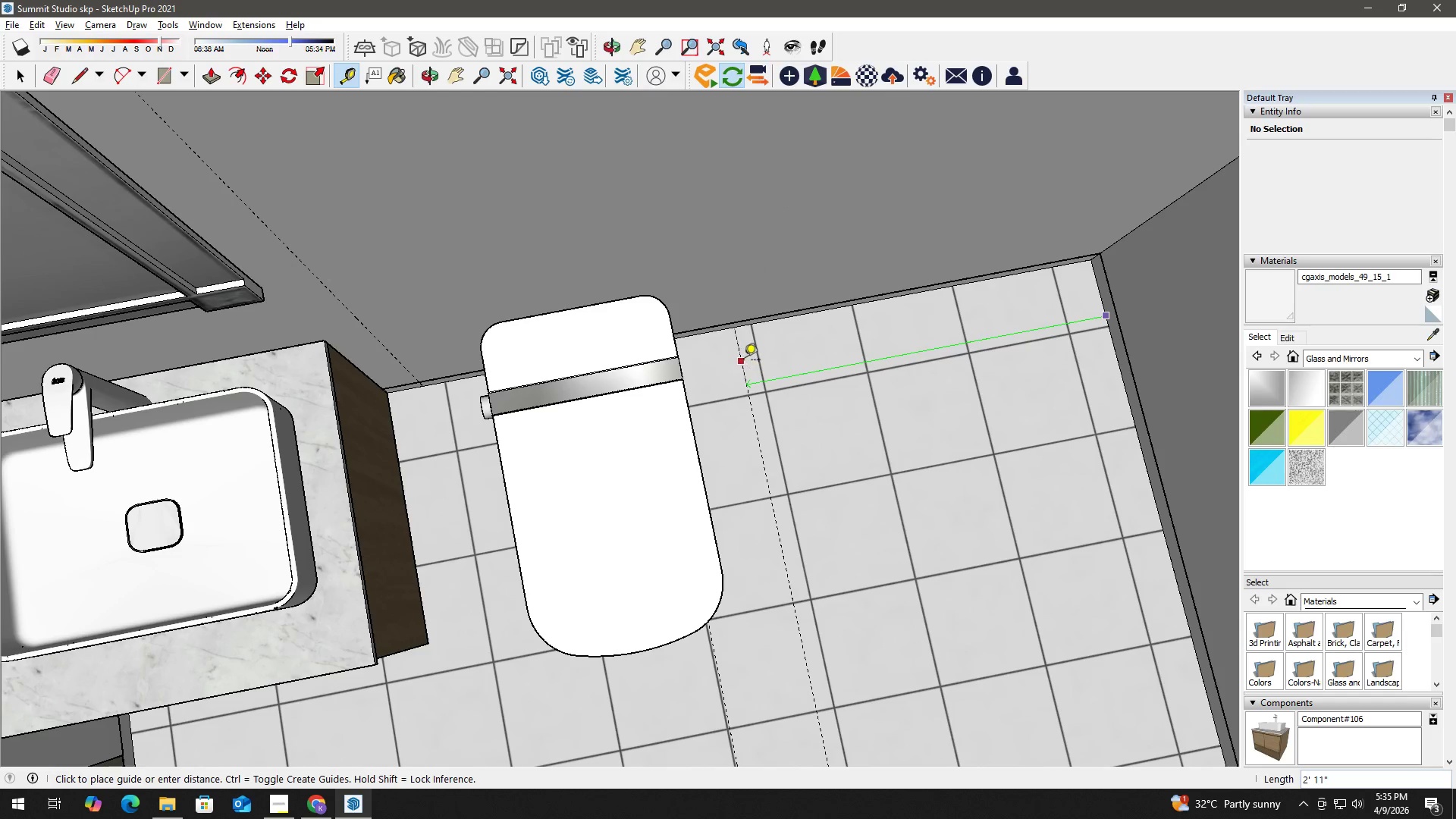 
key(Numpad3)
 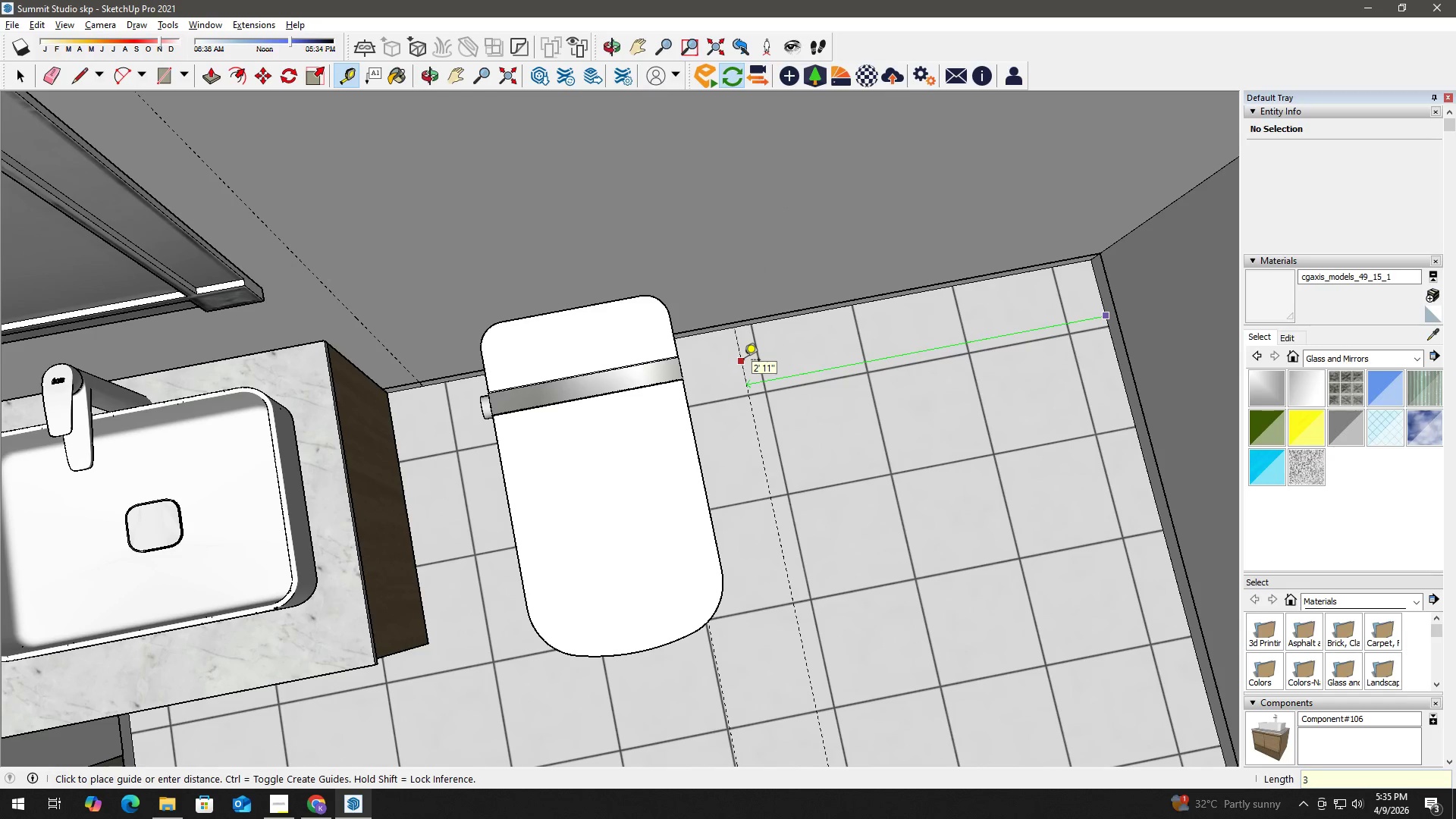 
key(Numpad5)
 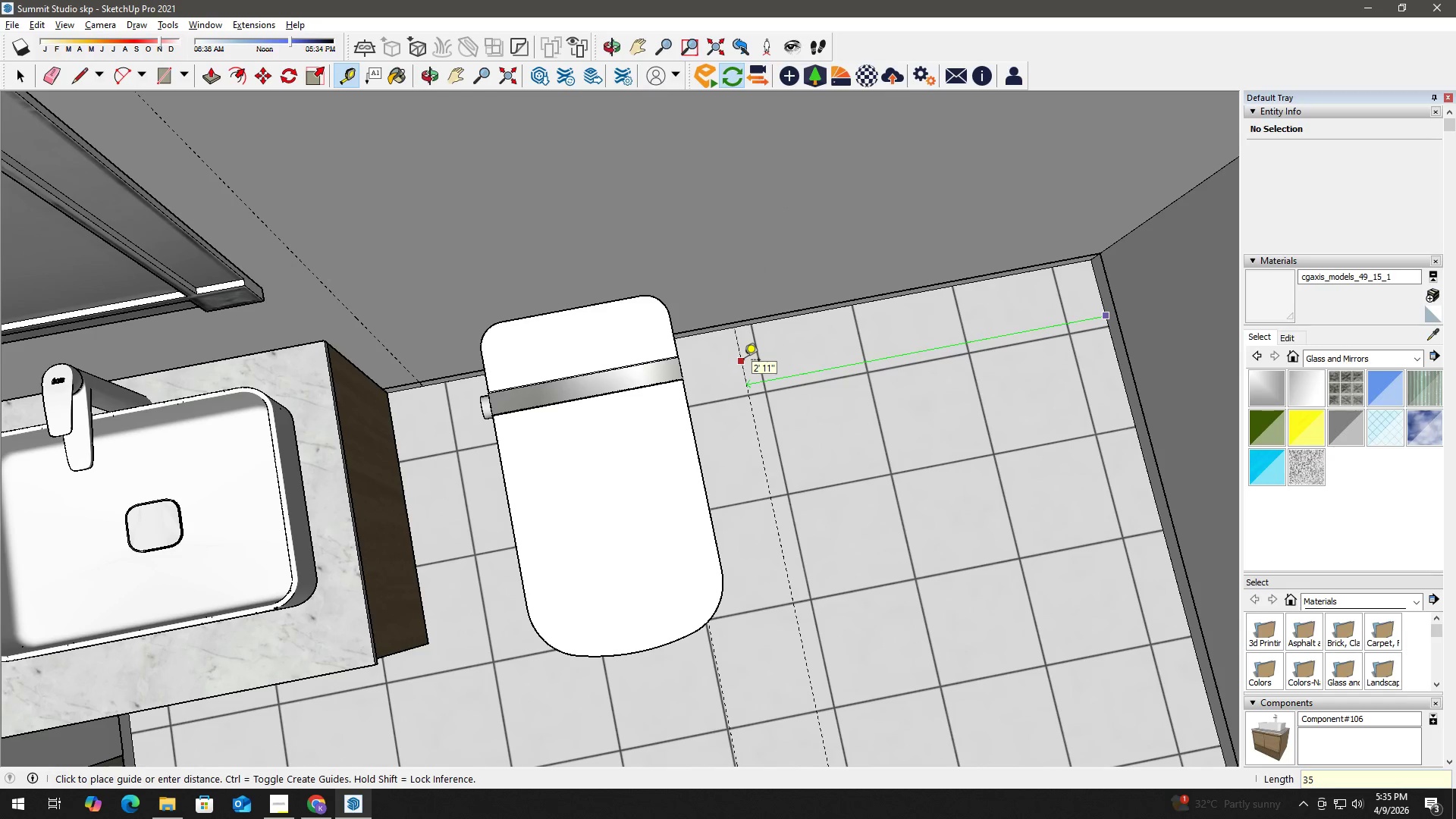 
key(Shift+Quote)
 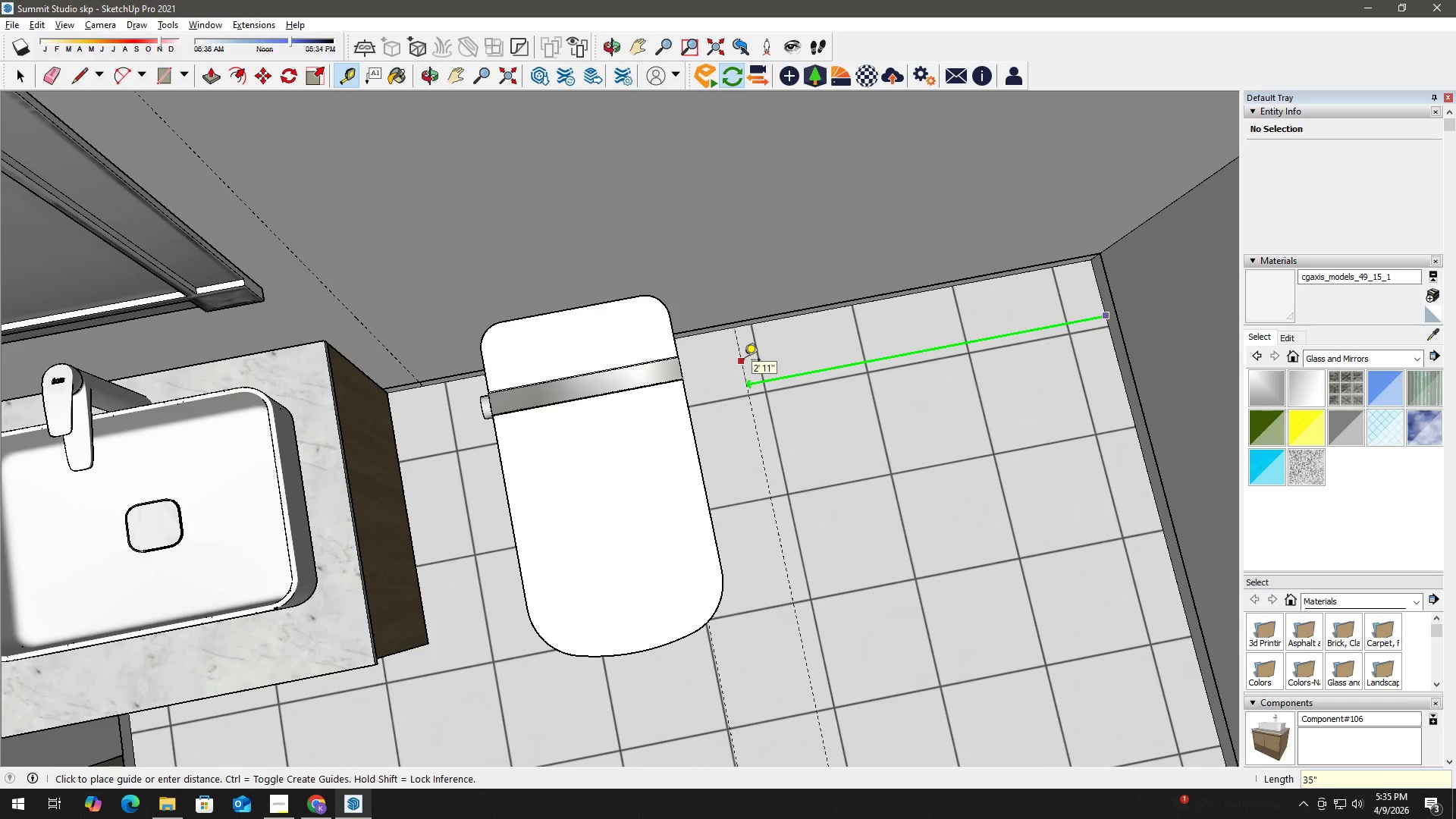 
key(Enter)
 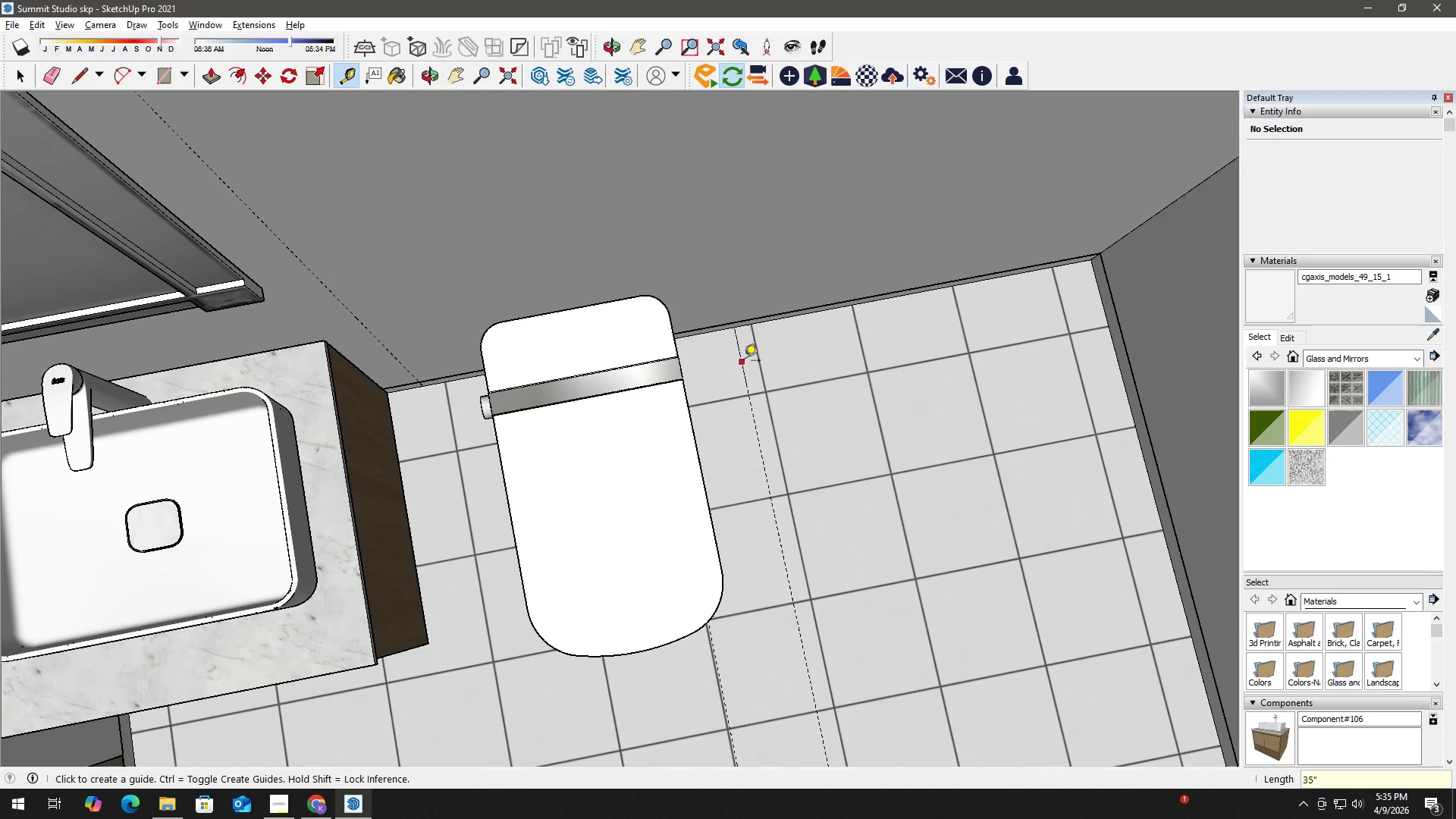 
hold_key(key=Space, duration=3.28)
 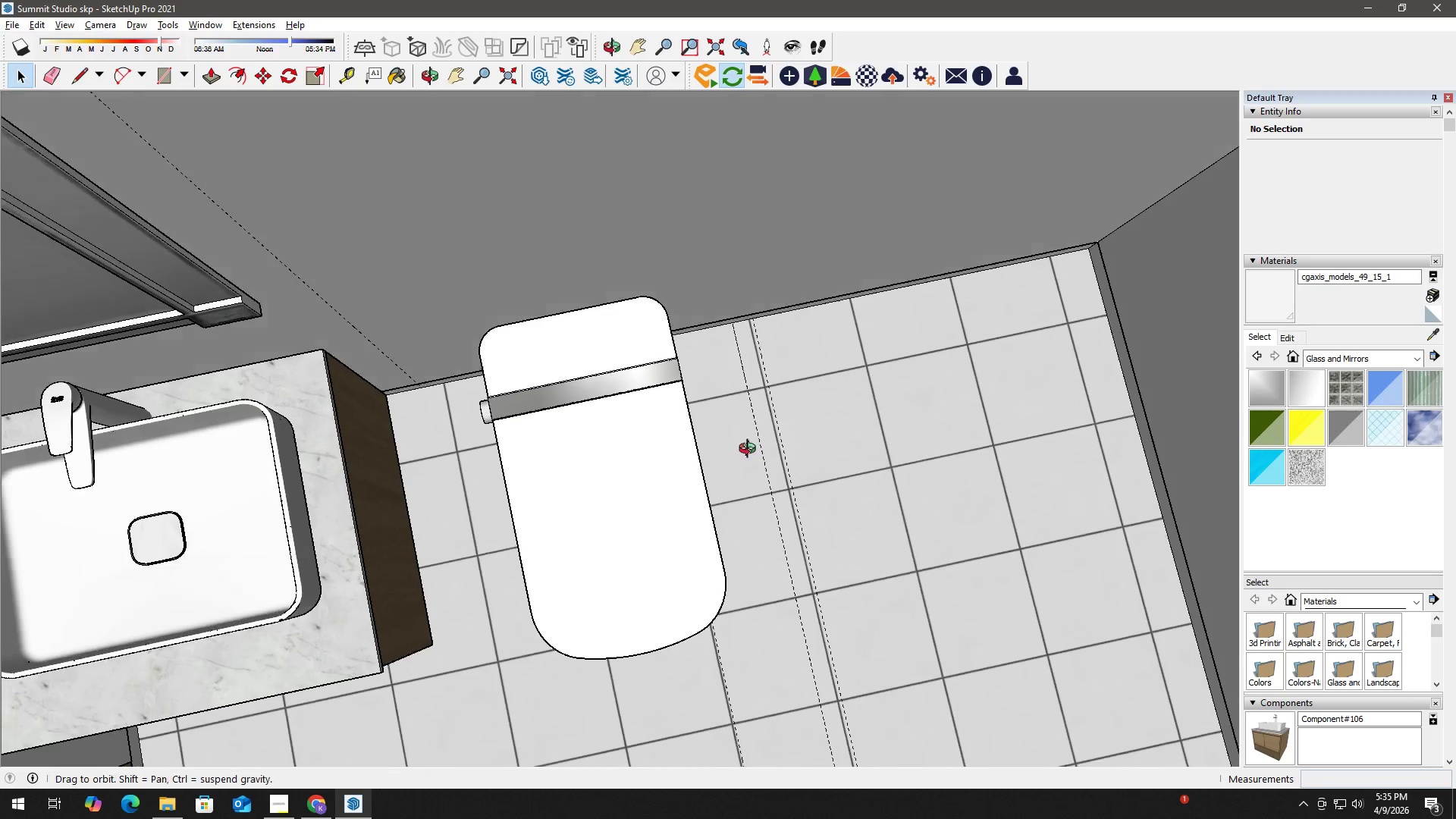 
key(T)
 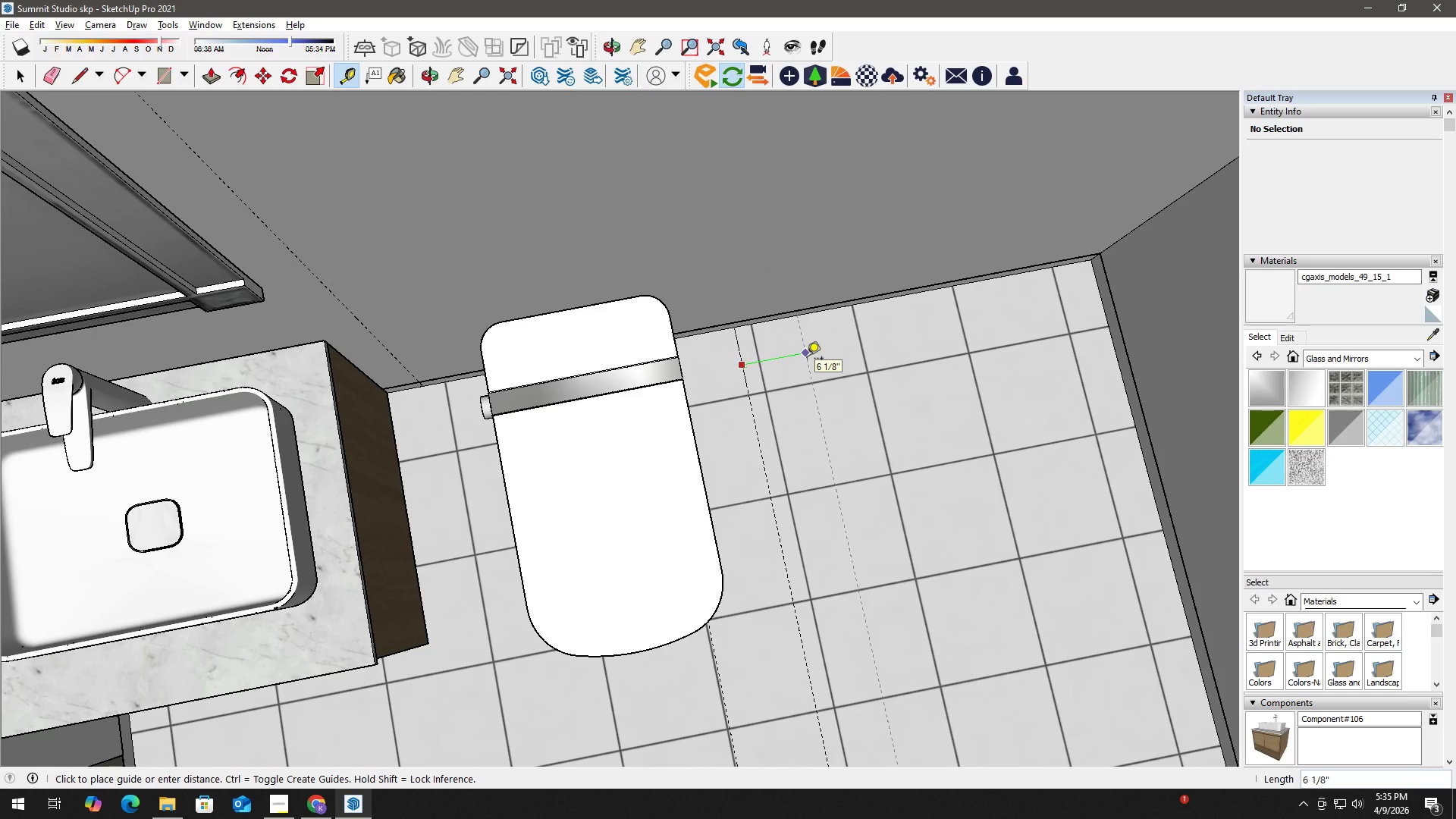 
key(Numpad2)
 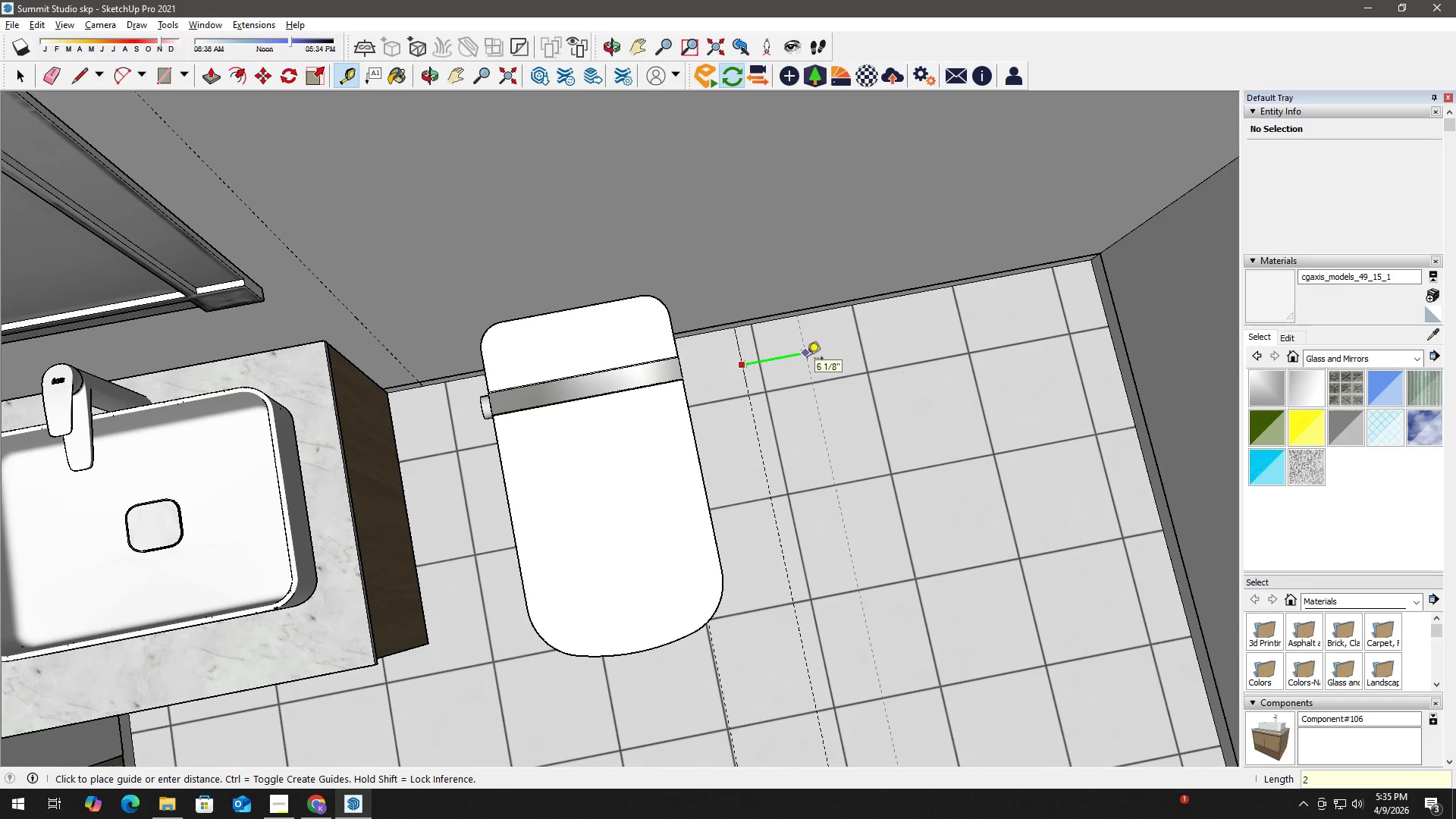 
key(Shift+Quote)
 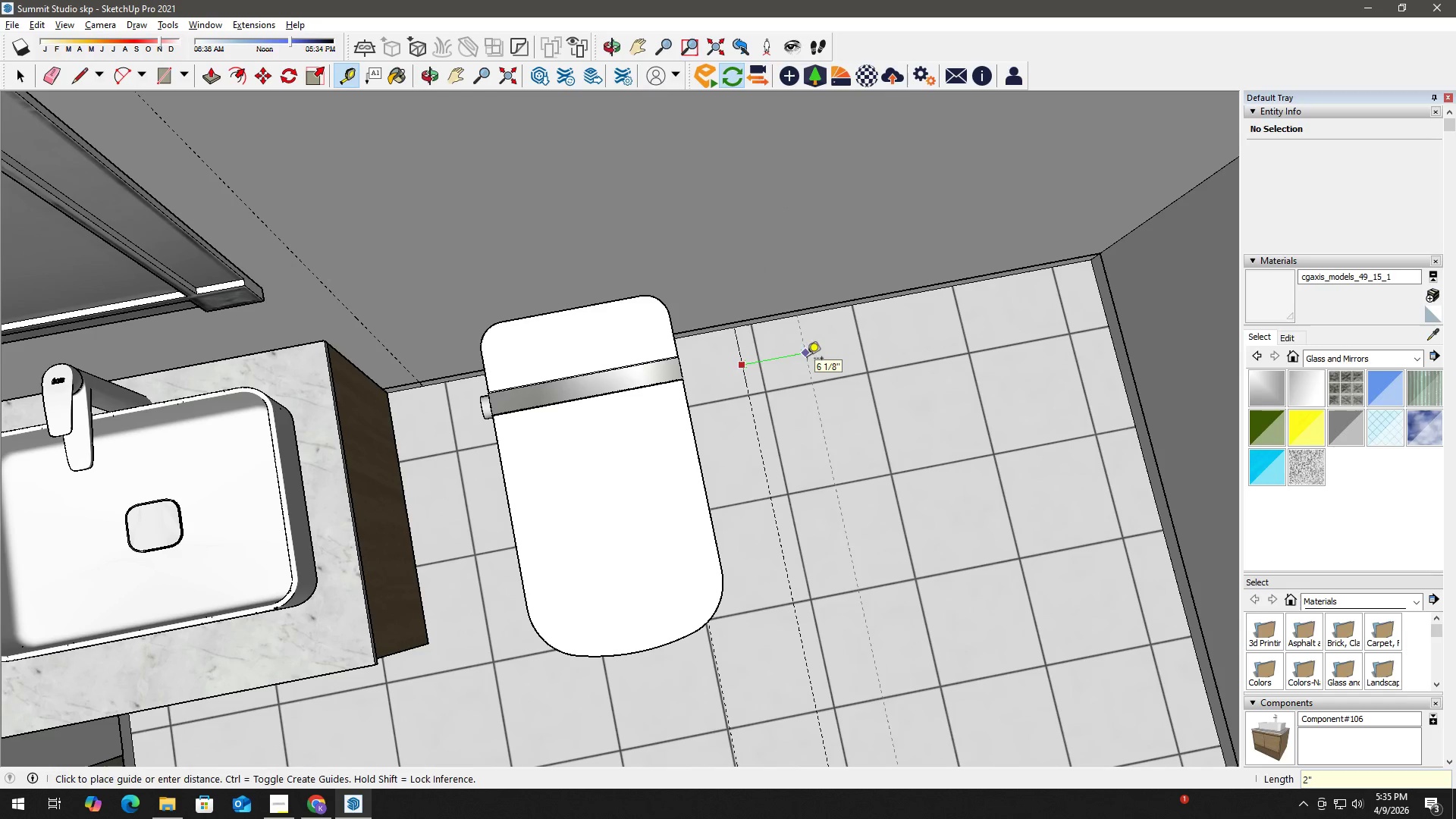 
key(Enter)
 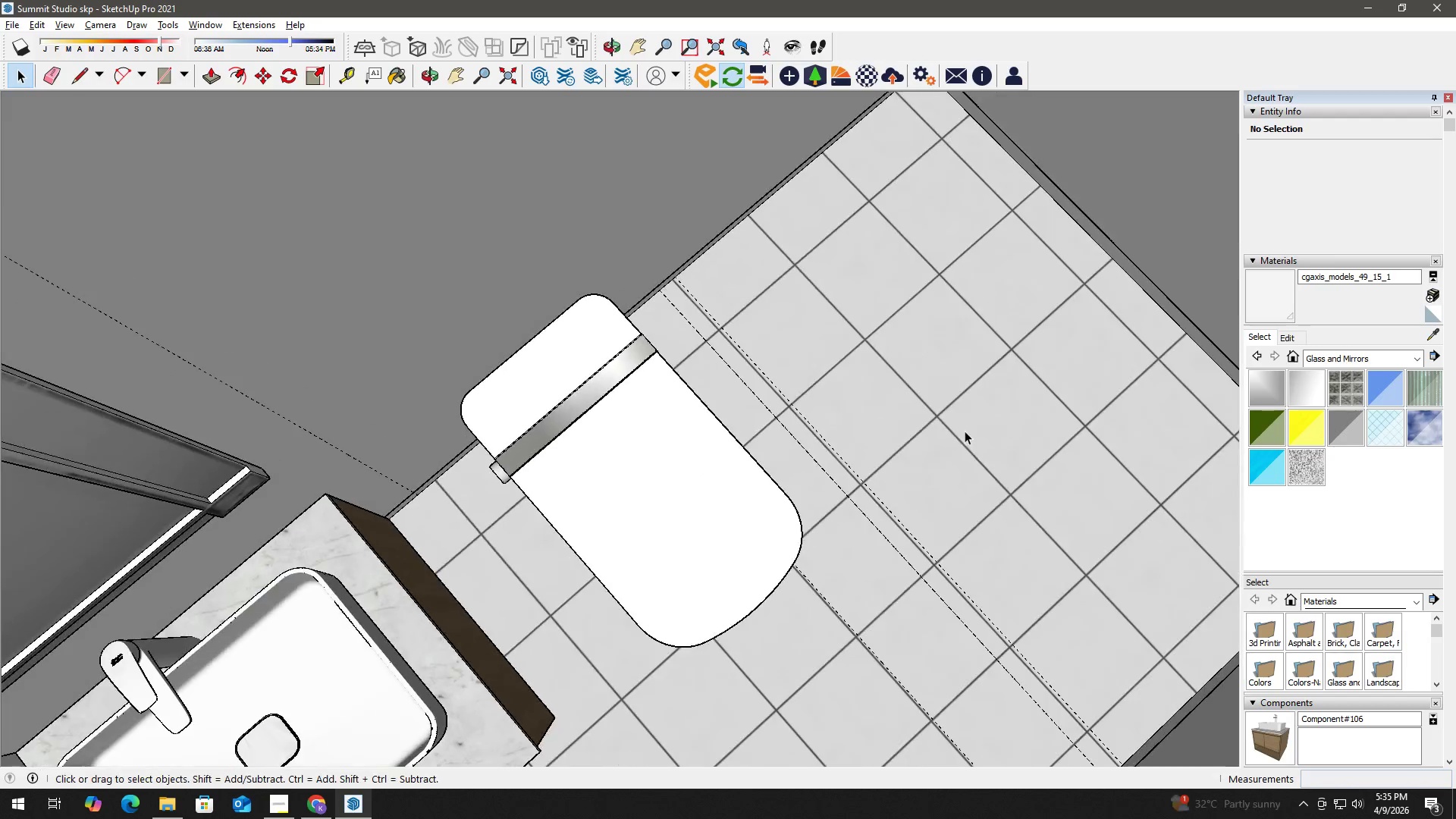 
key(R)
 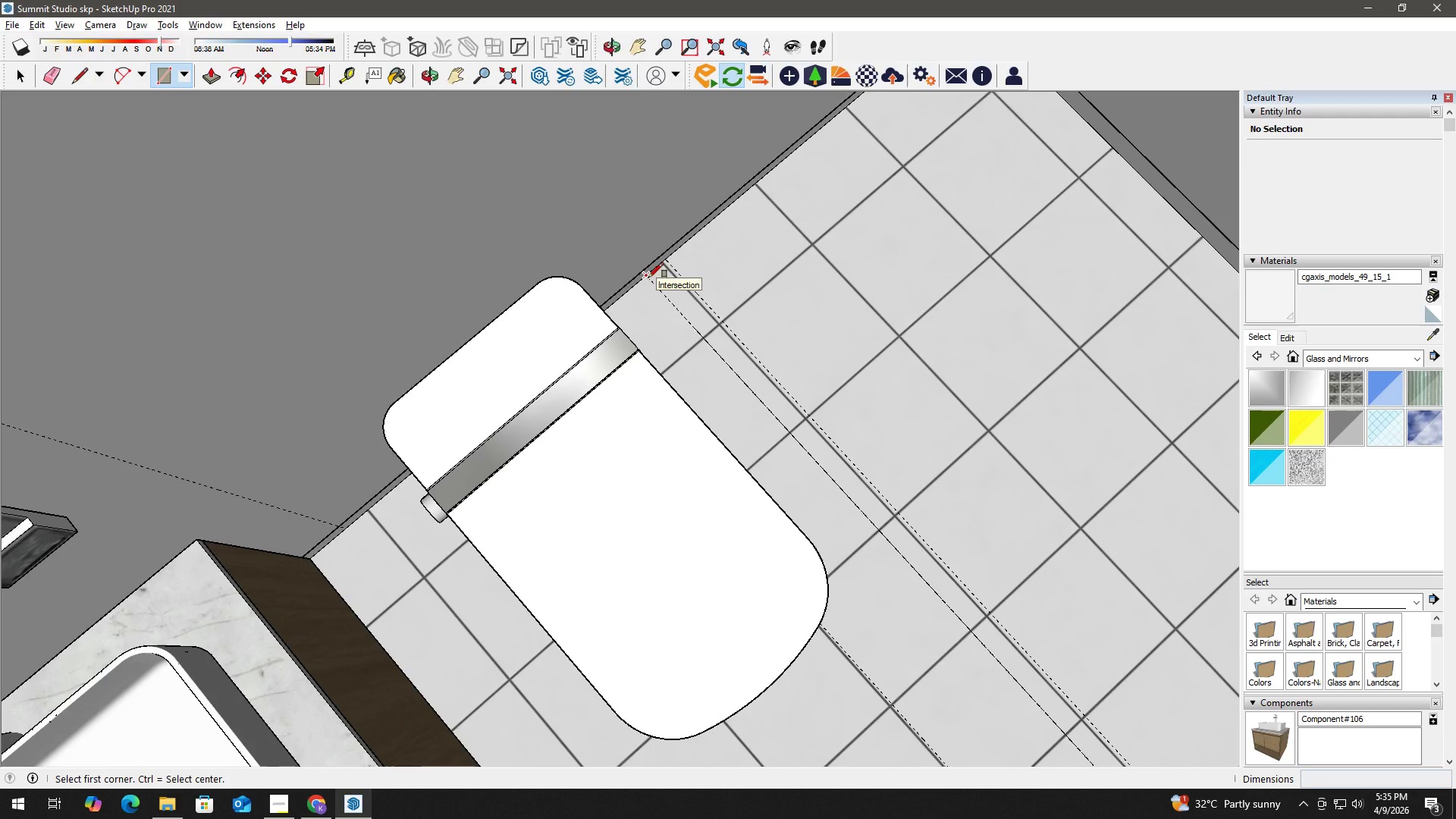 
scroll: coordinate [717, 353], scroll_direction: up, amount: 2.0
 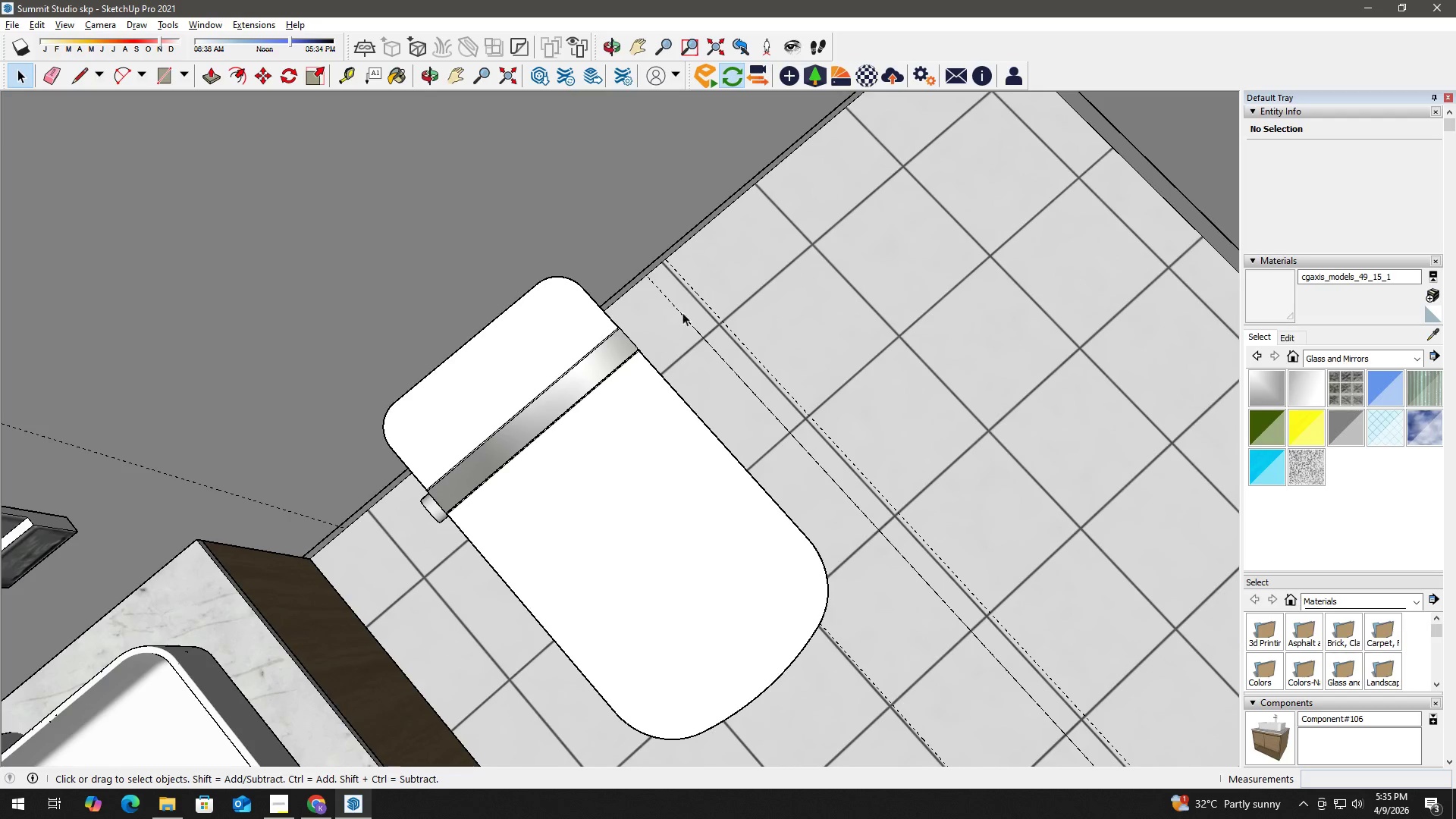 
key(Space)
 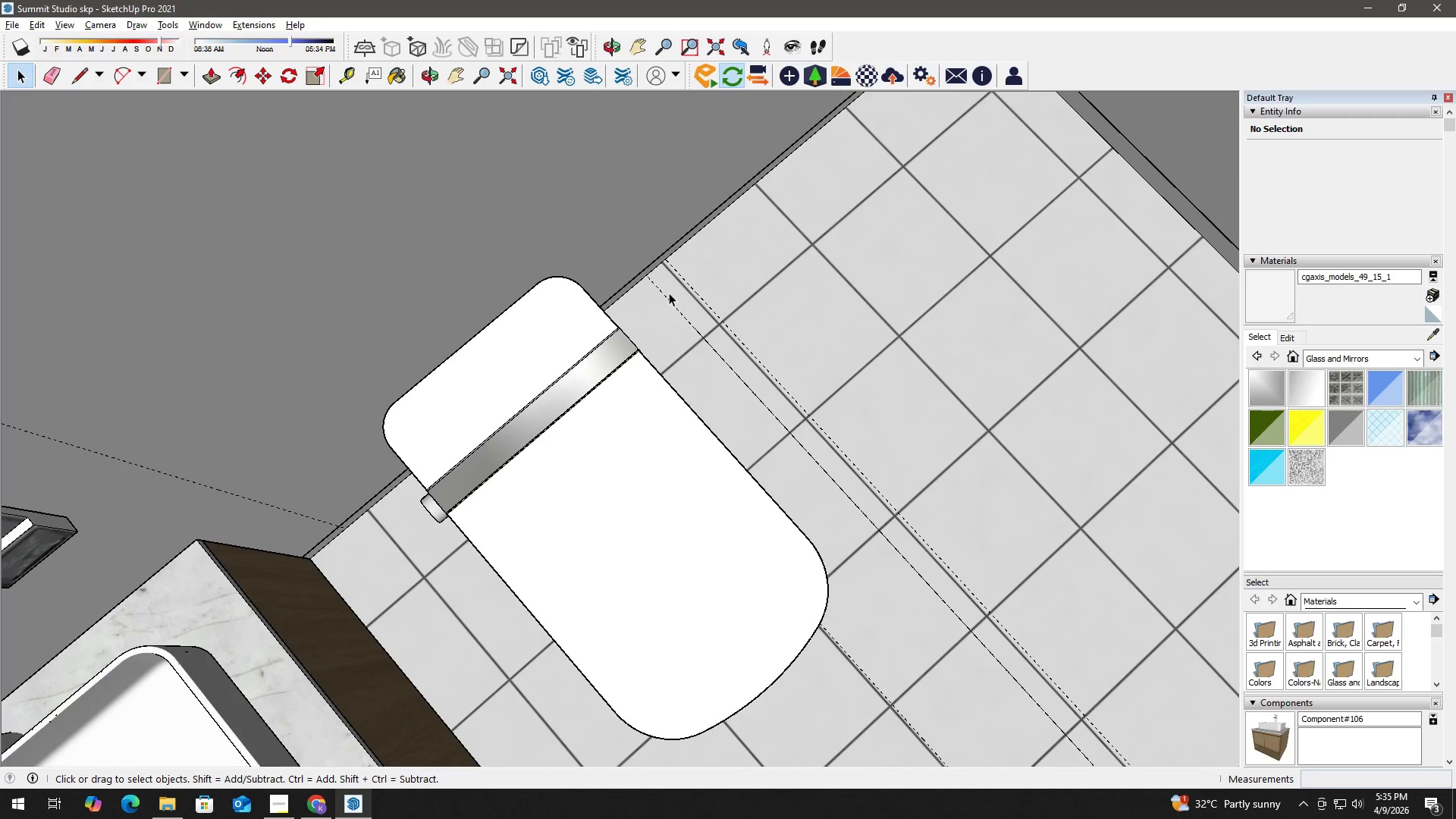 
key(T)
 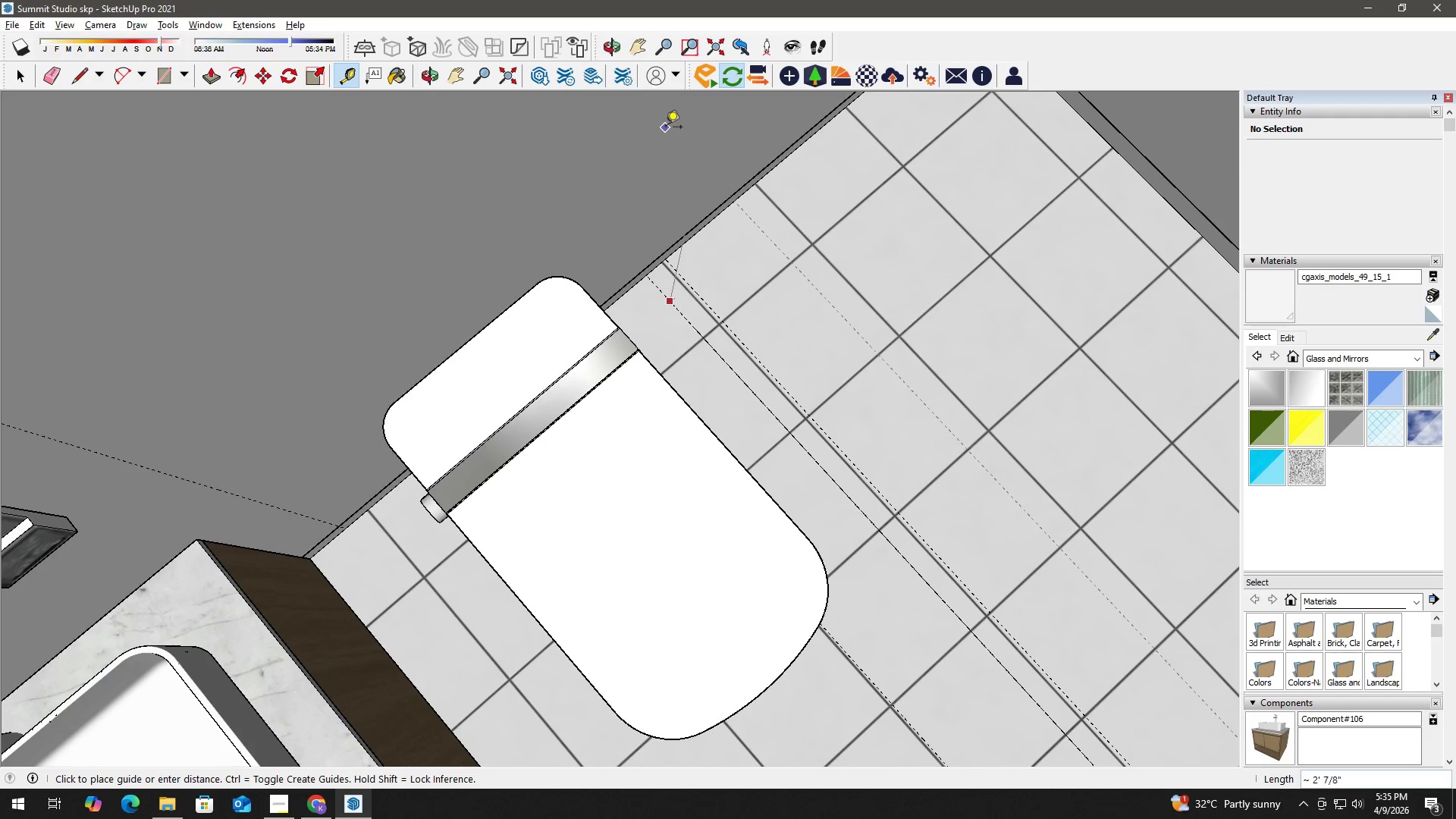 
hold_key(key=ShiftLeft, duration=0.5)
 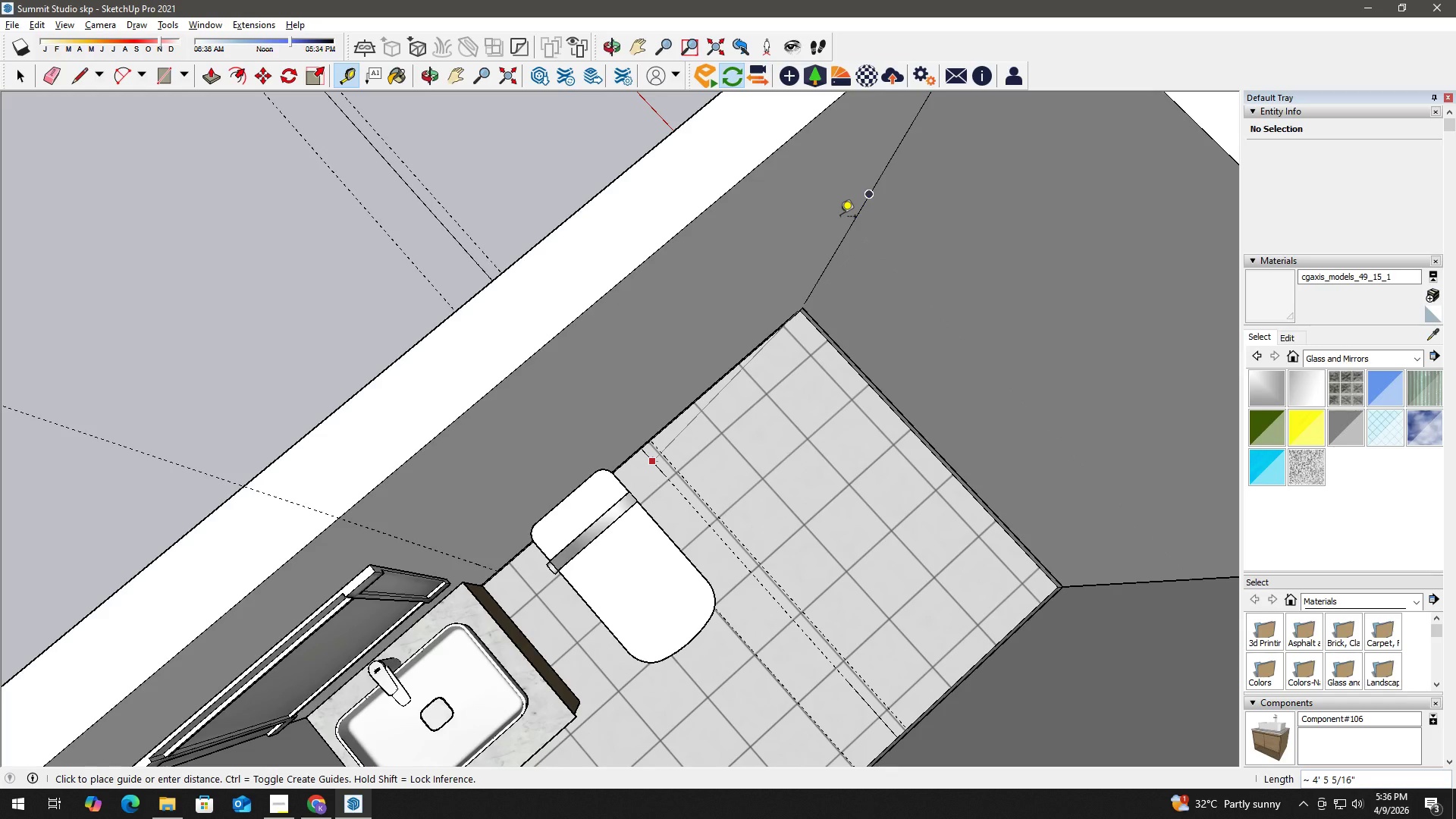 
scroll: coordinate [682, 193], scroll_direction: down, amount: 12.0
 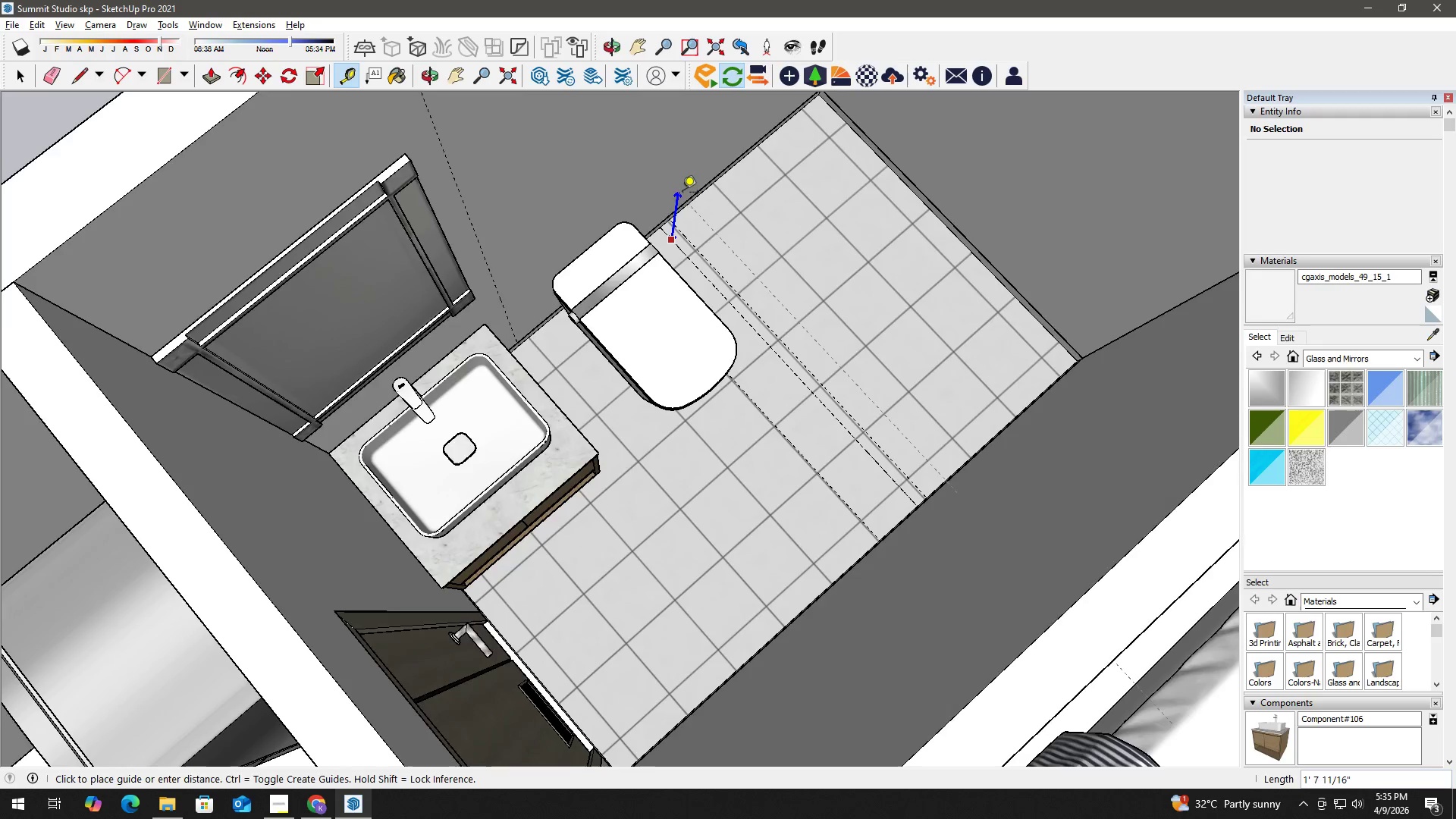 
wait(45.19)
 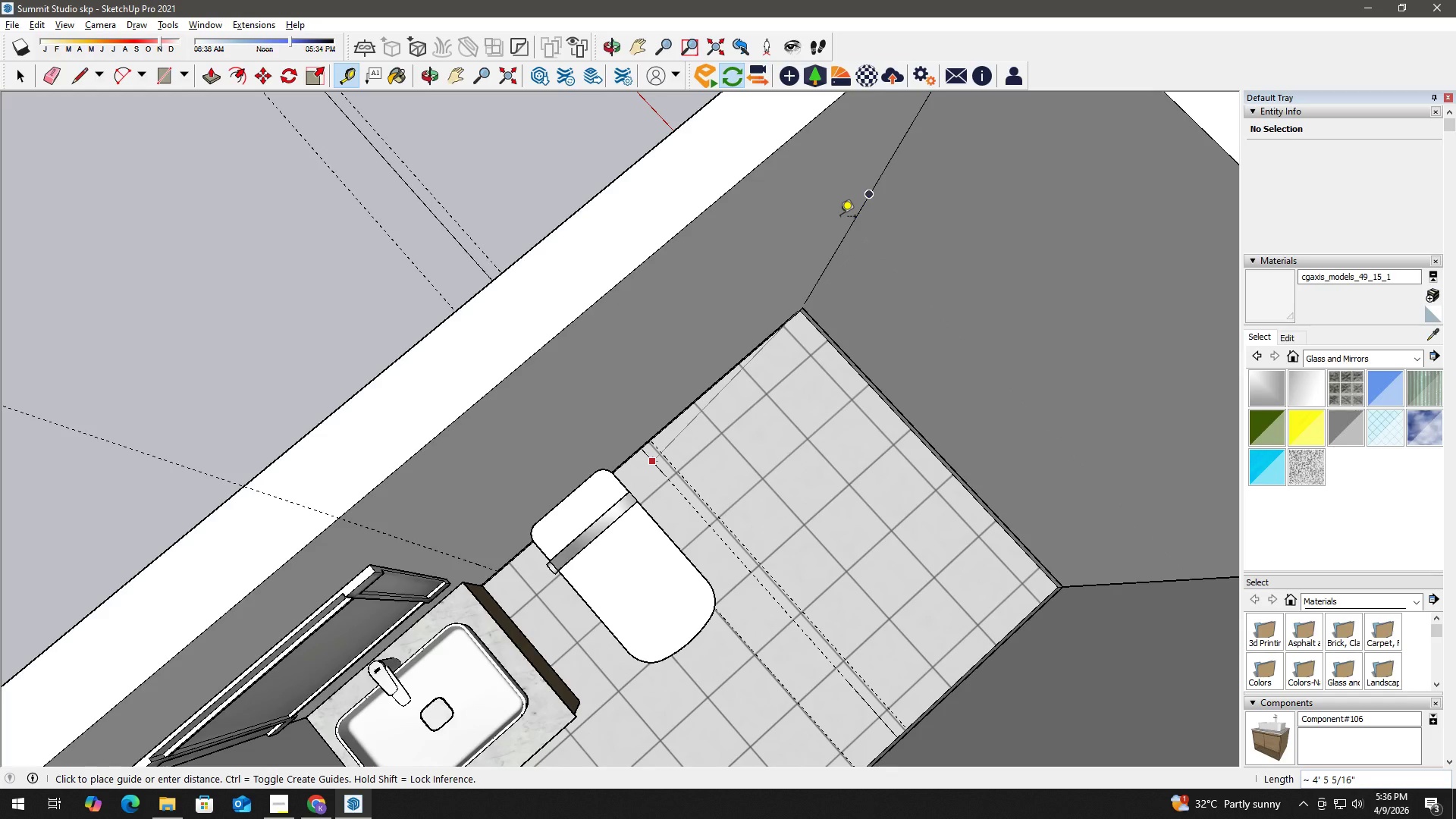 
key(Space)
 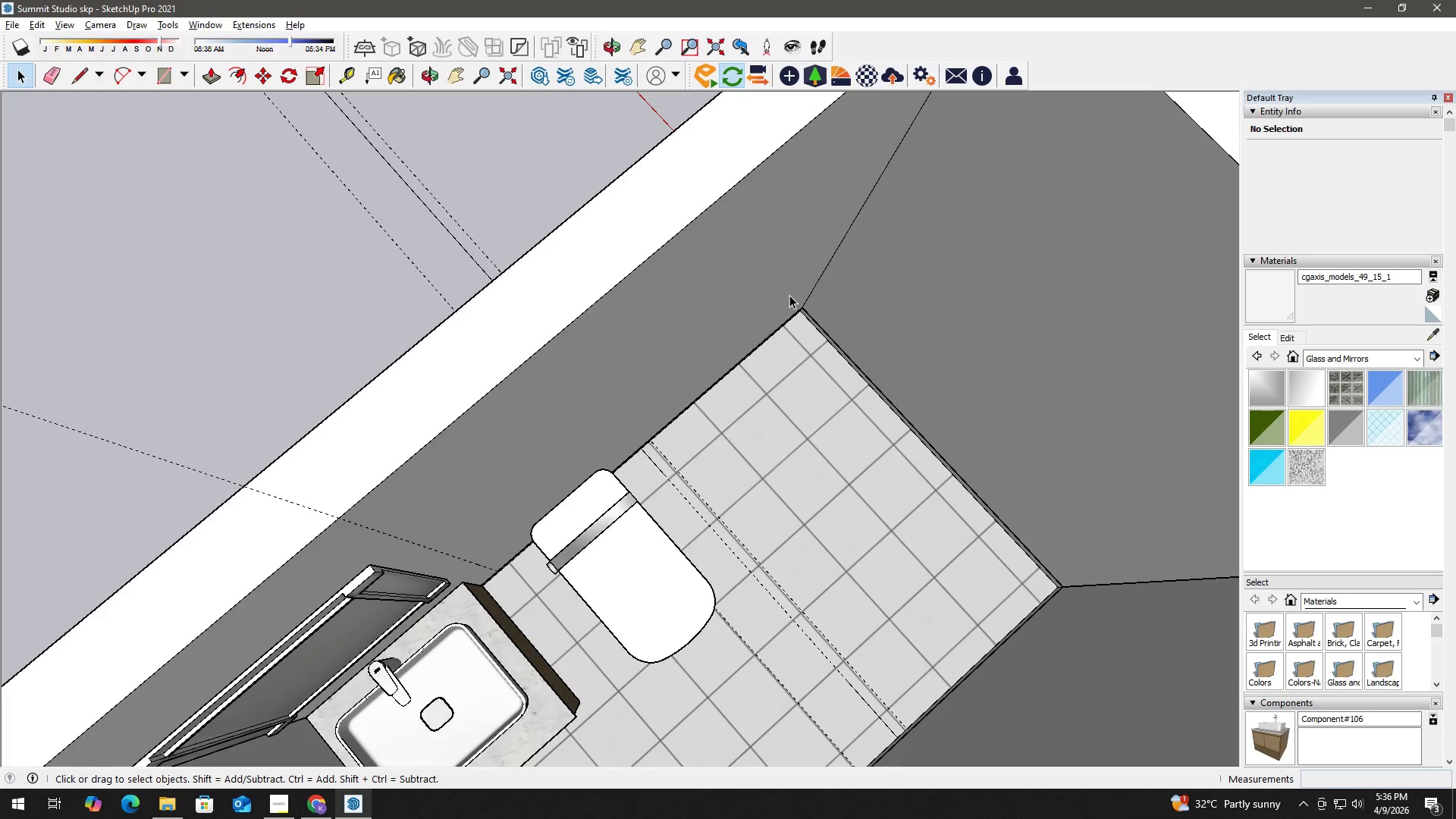 
key(Alt+Tab)
 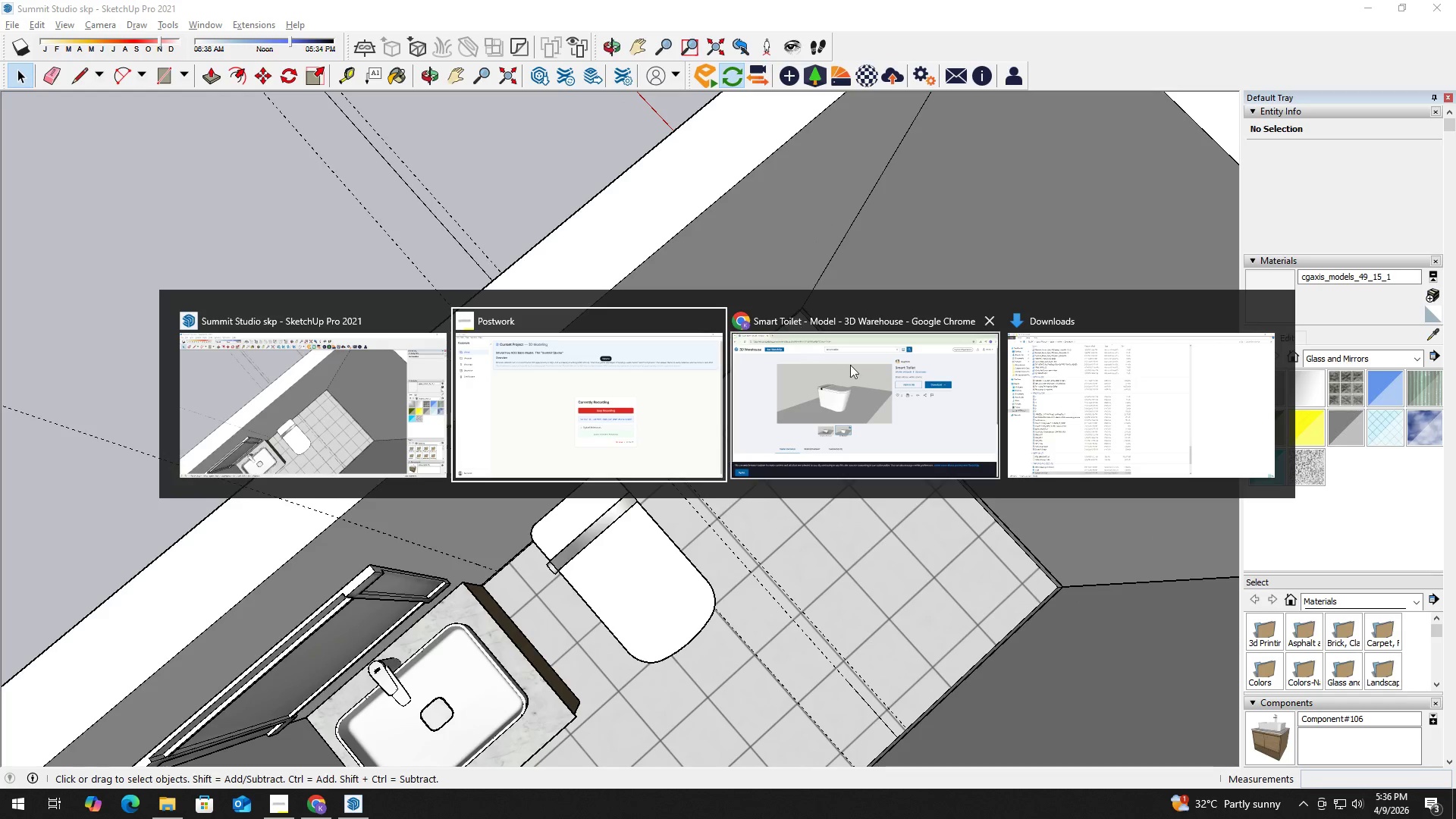 
left_click([855, 368])
 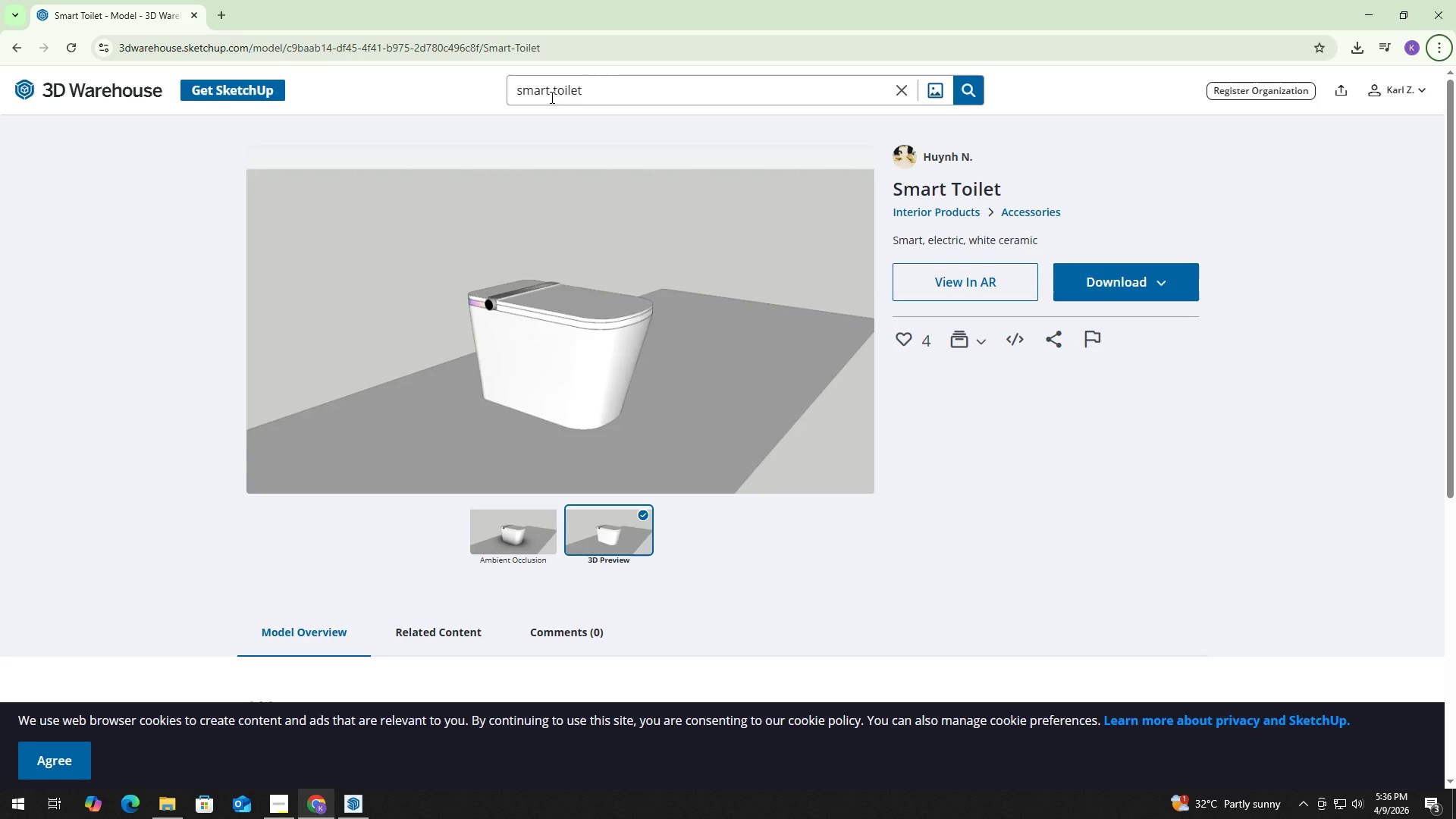 
left_click([632, 88])
 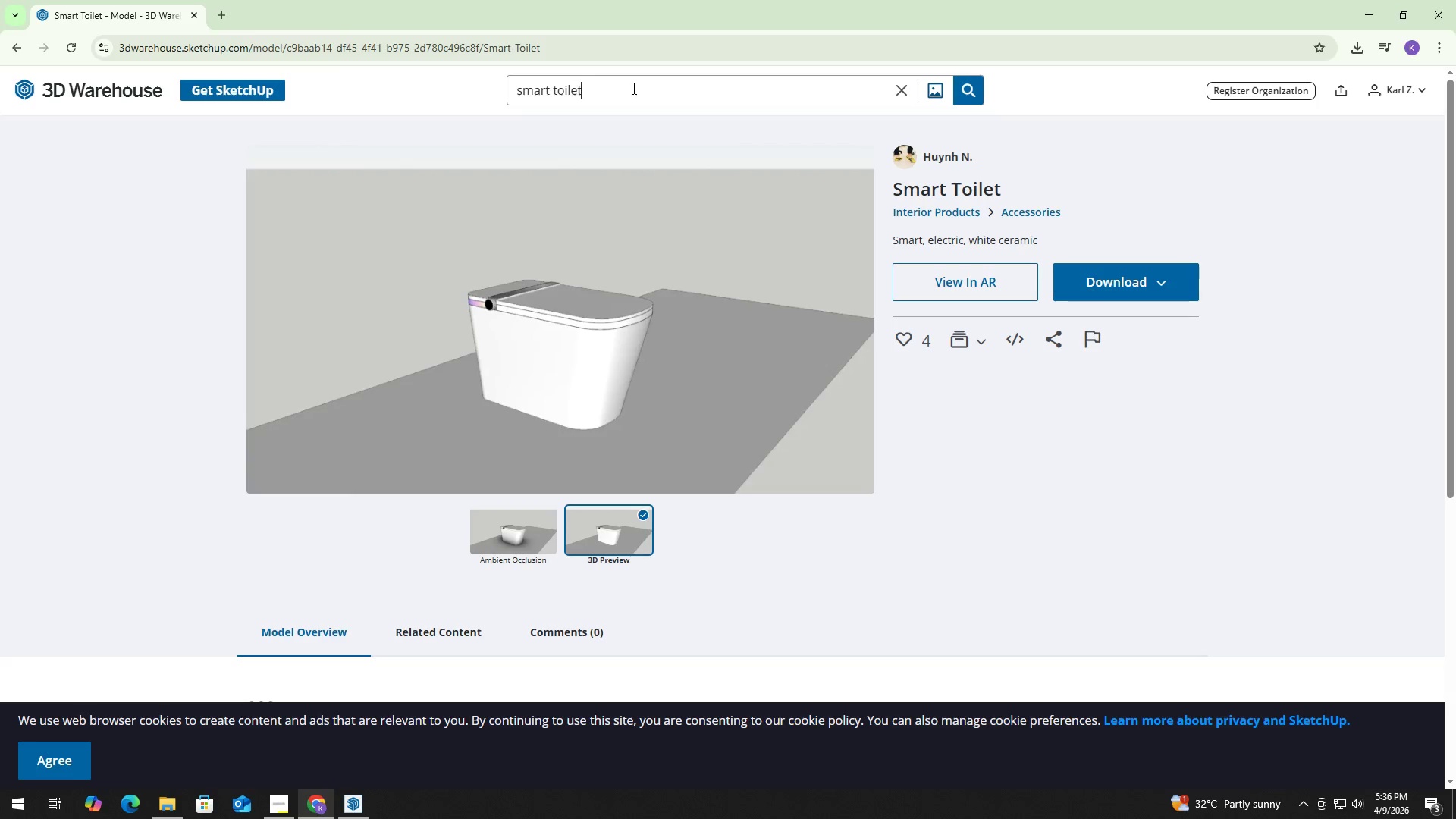 
key(Control+ControlLeft)
 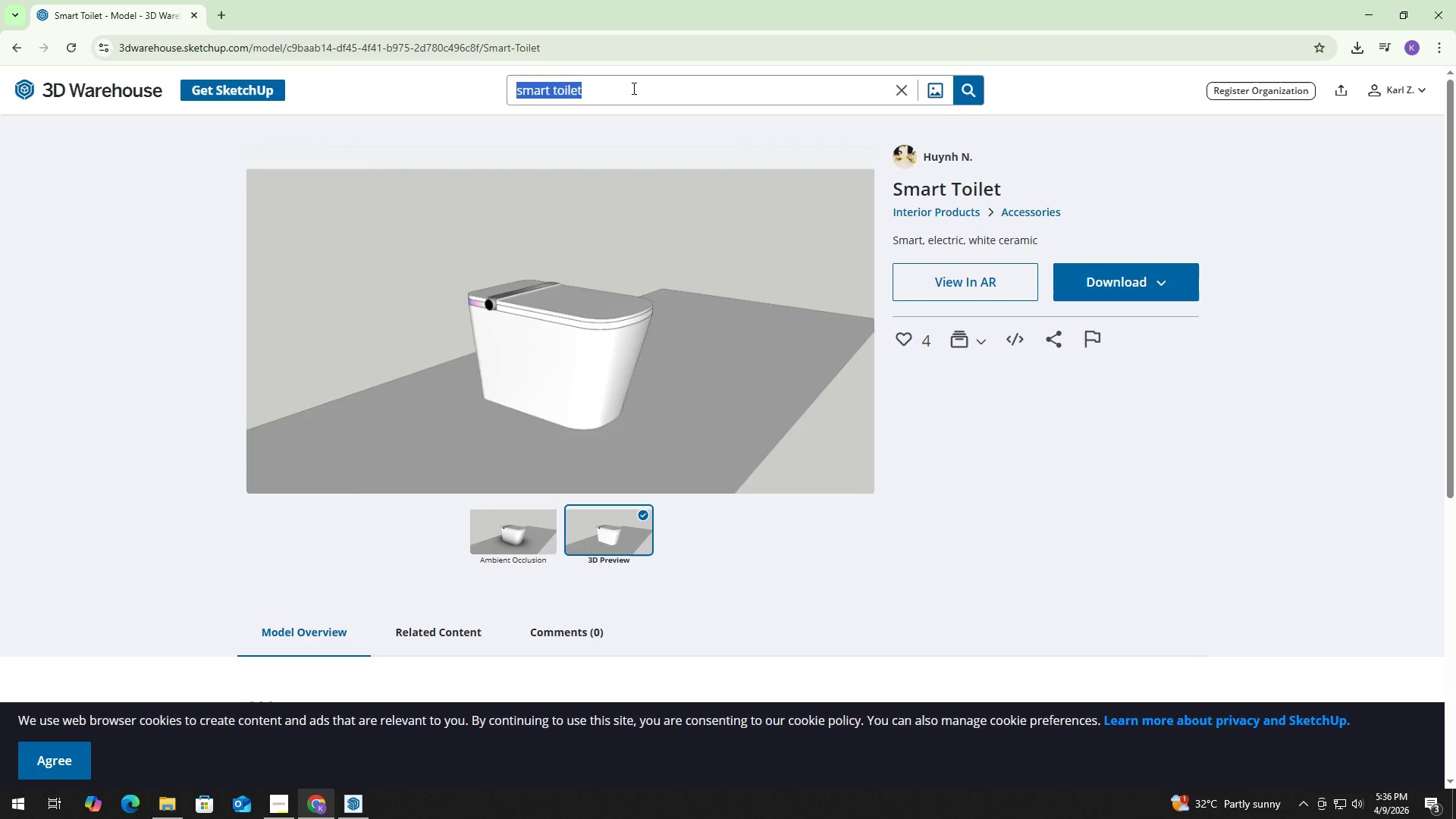 
key(Control+A)
 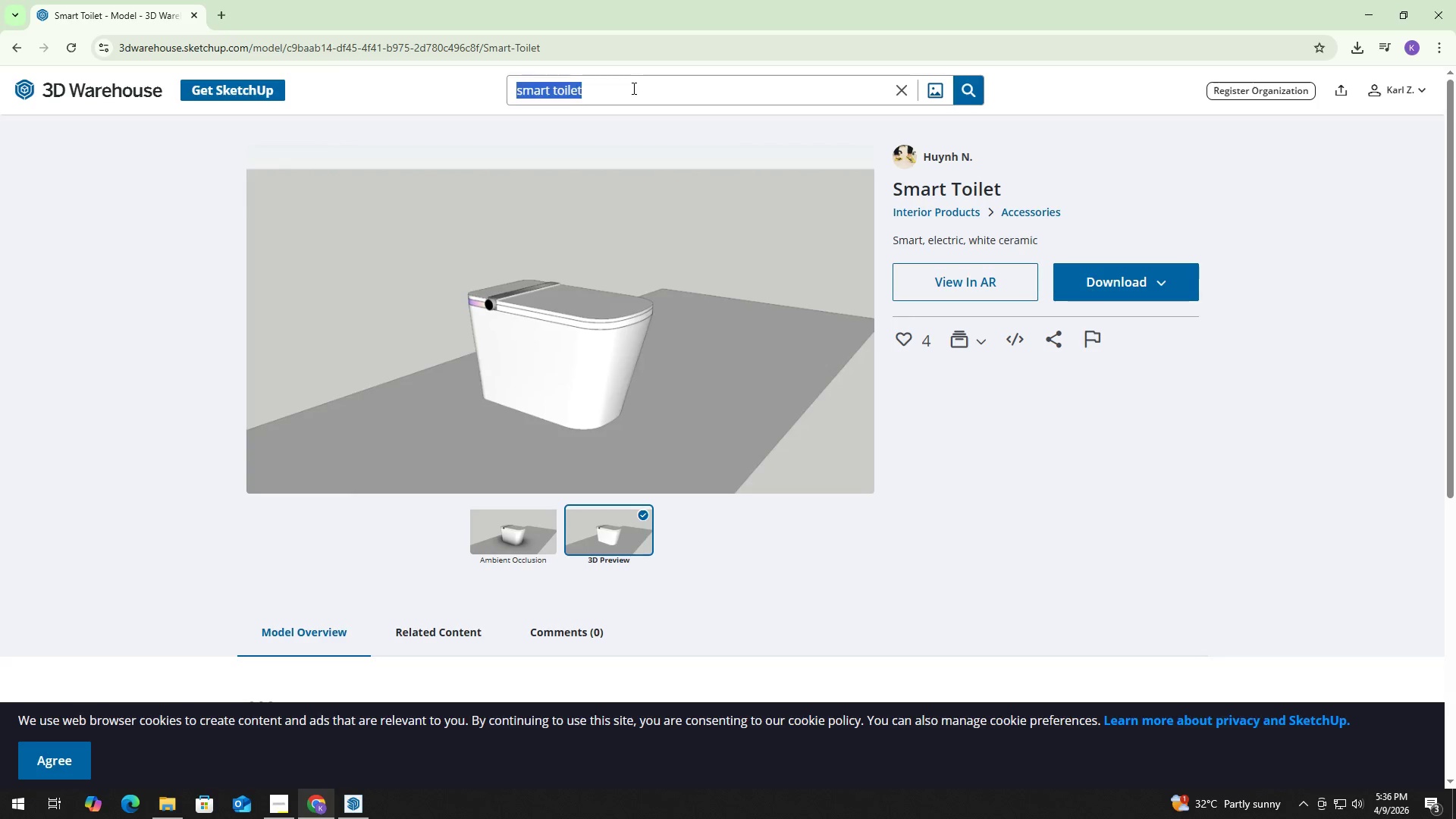 
type(shower)
 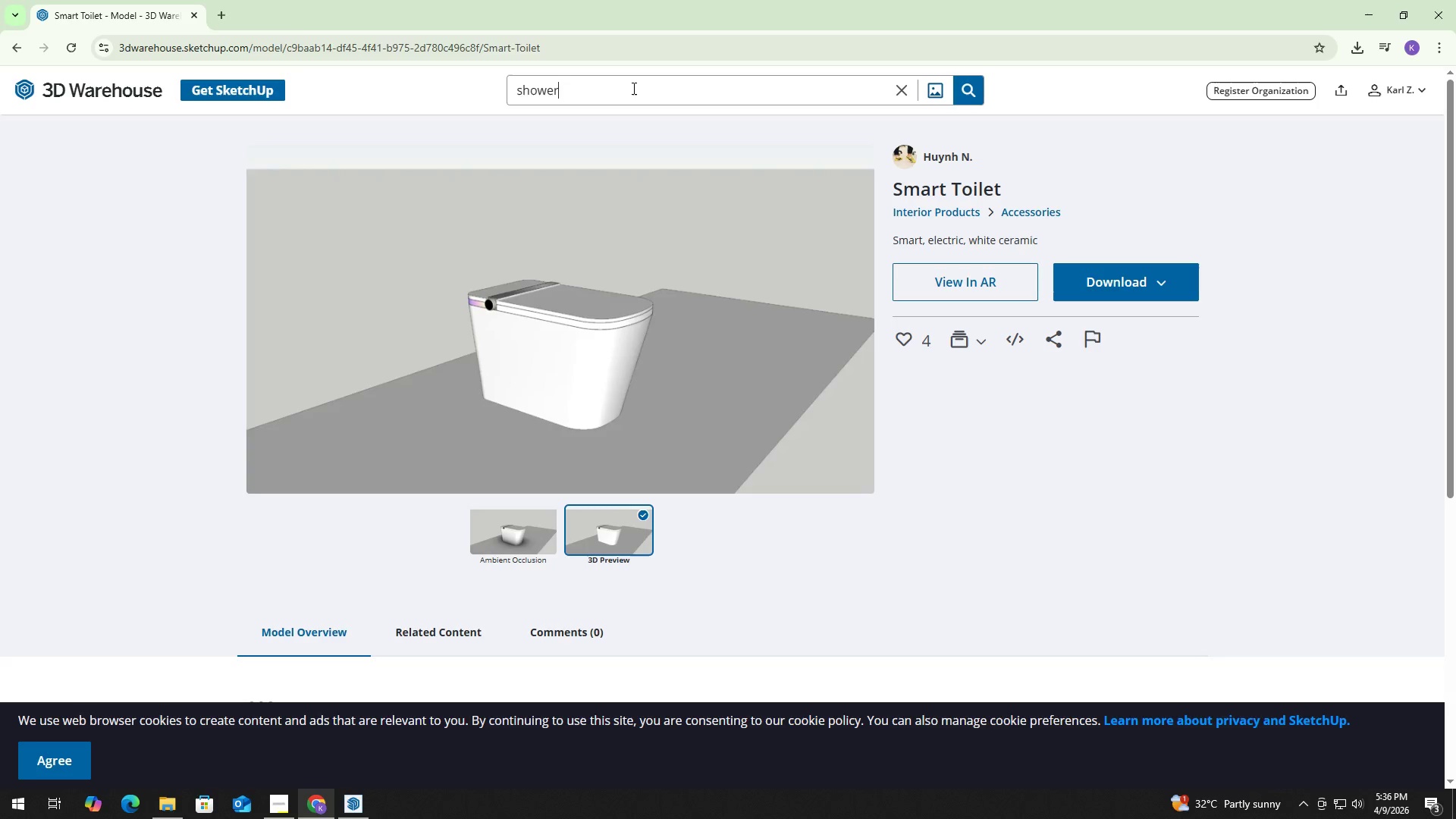 
key(Enter)
 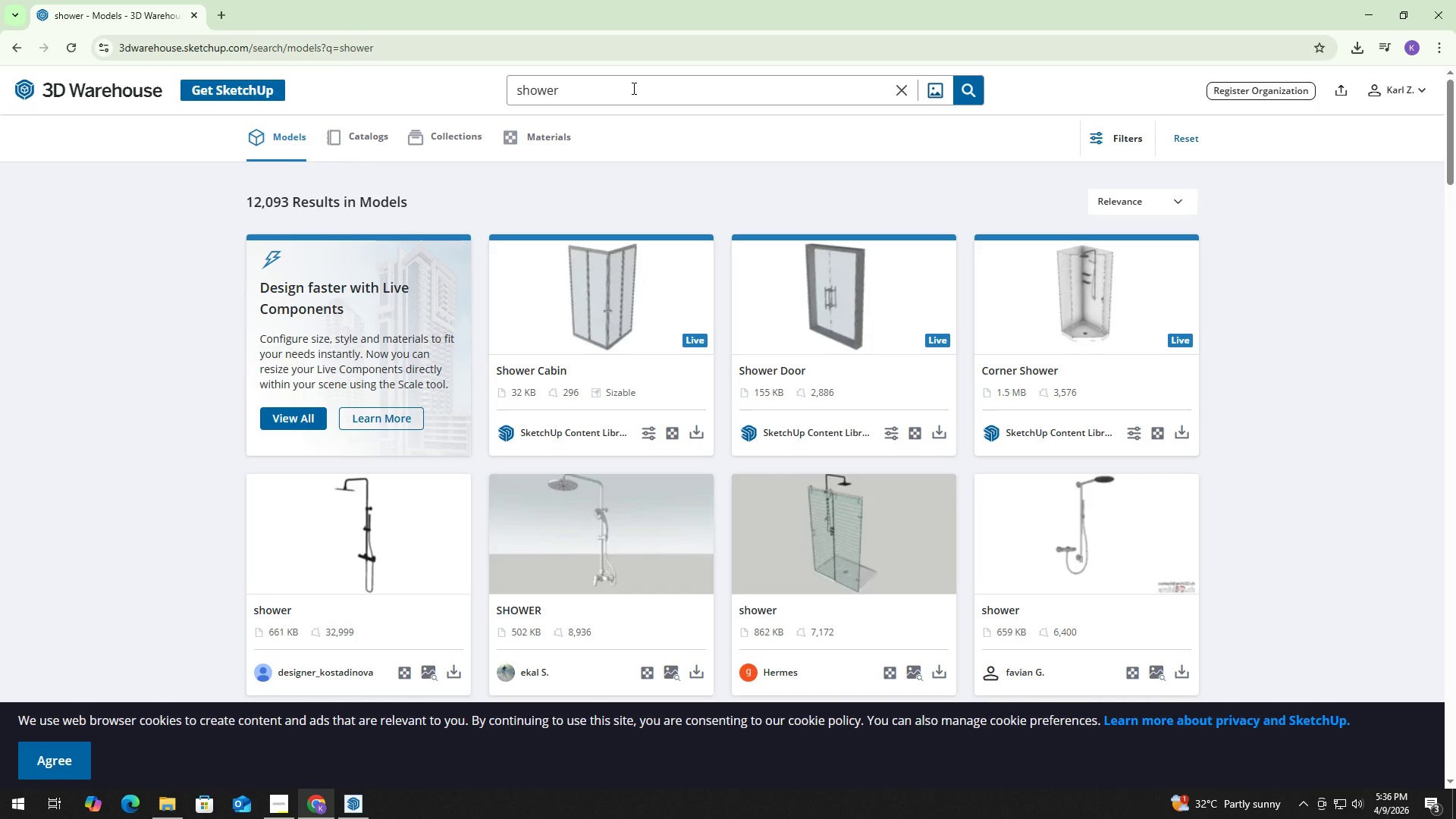 
wait(25.5)
 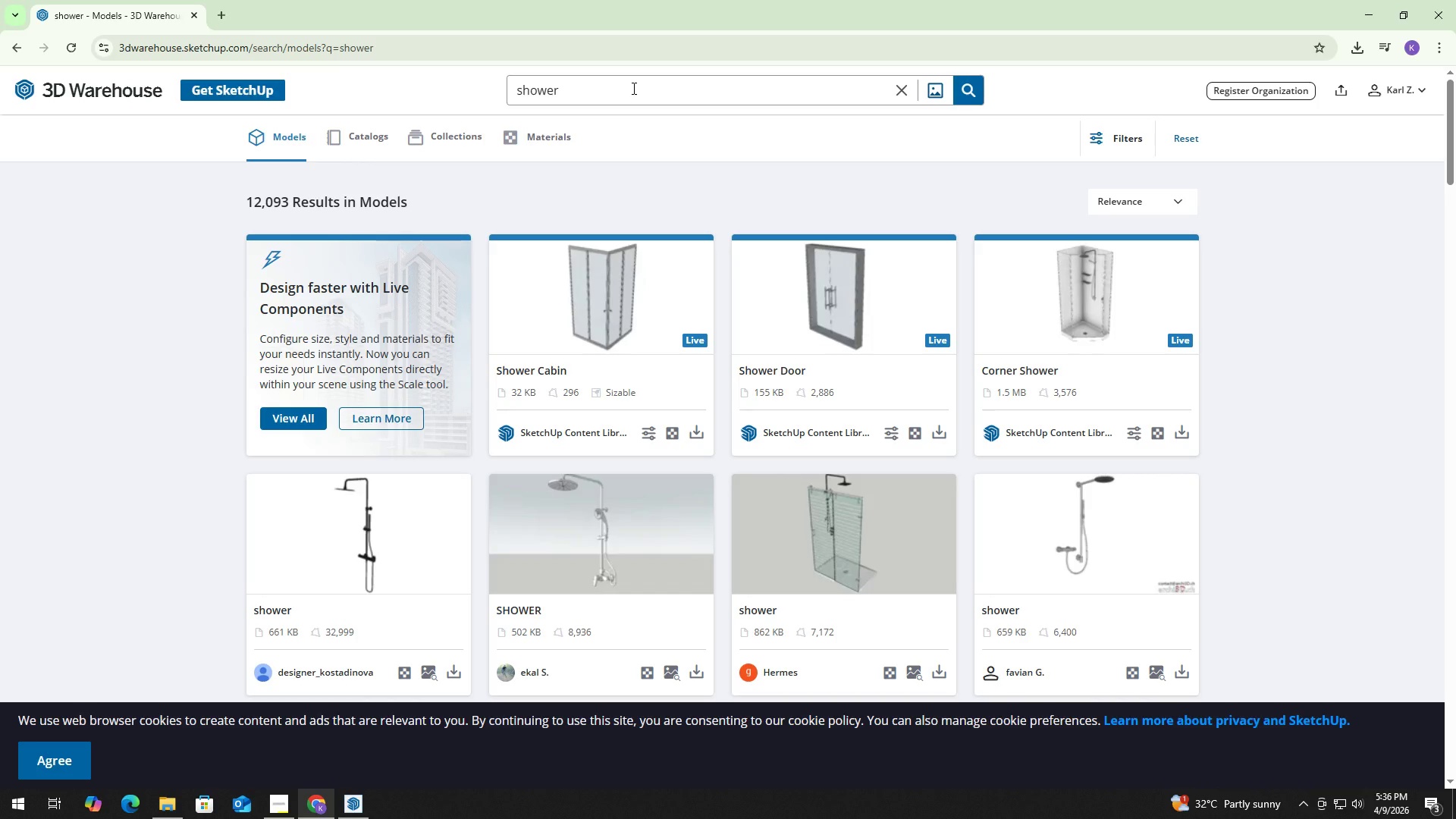 
key(Alt+AltLeft)
 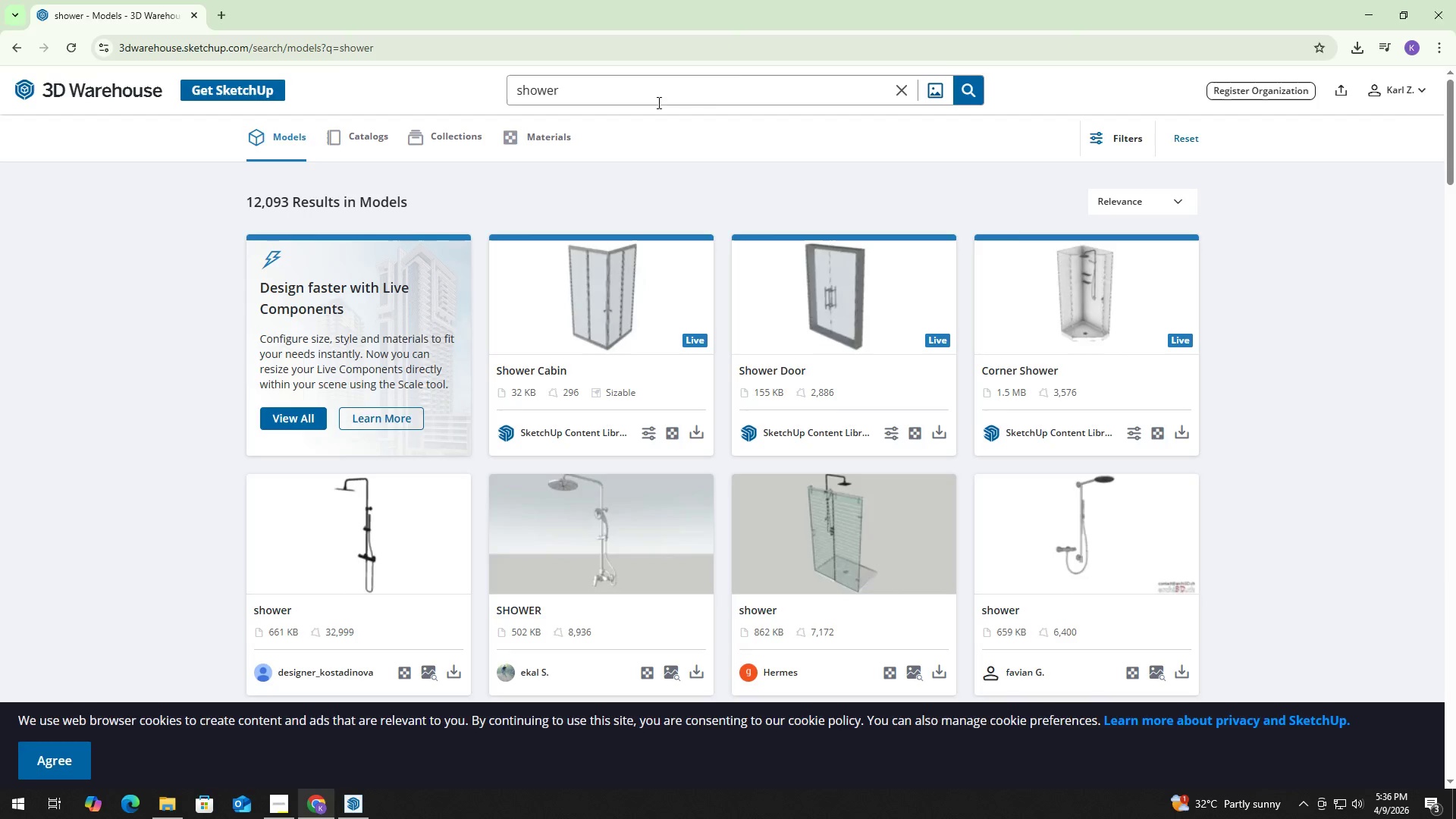 
key(Tab)
type(tt)
 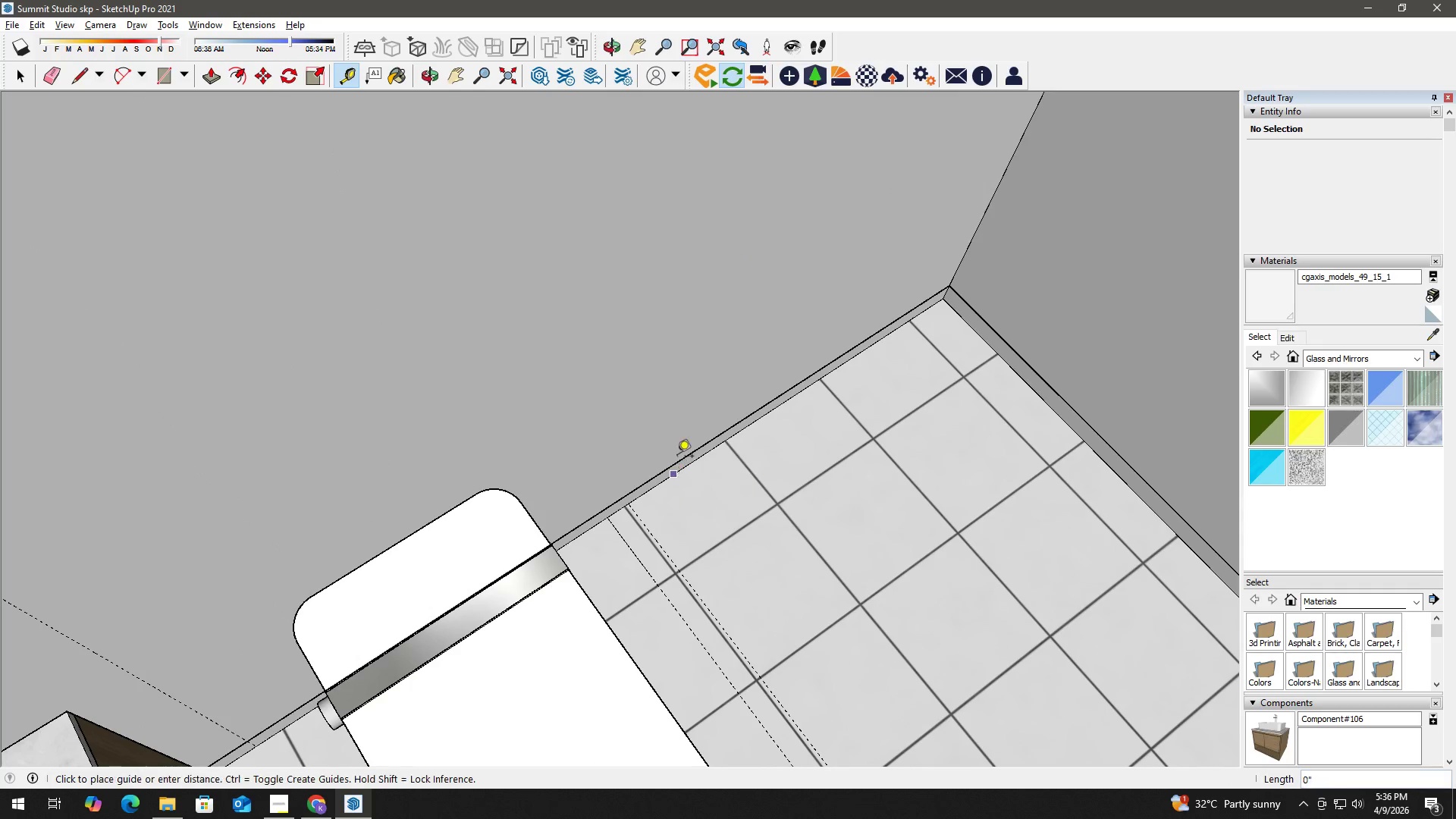 
scroll: coordinate [668, 475], scroll_direction: up, amount: 7.0
 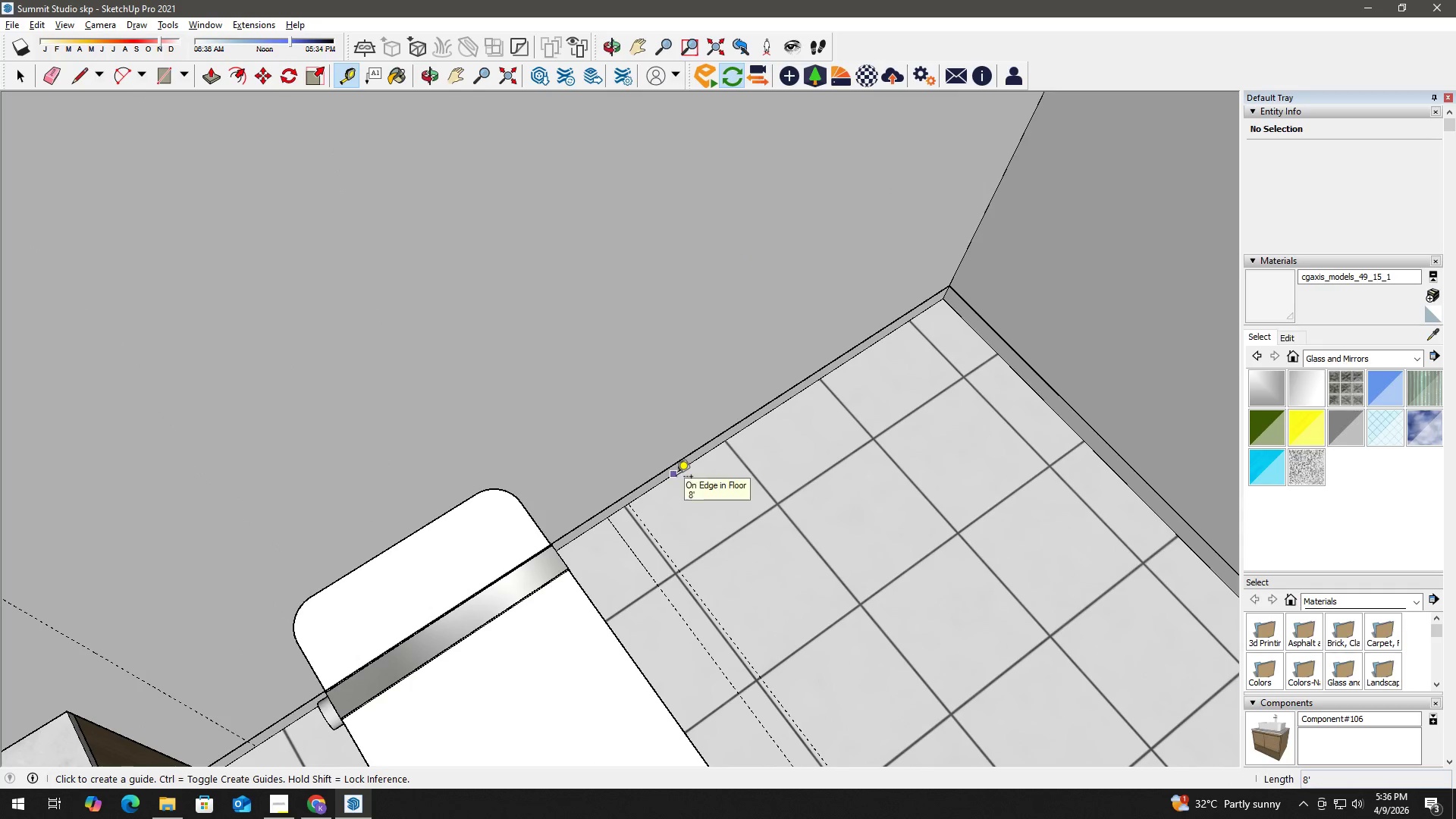 
left_click_drag(start_coordinate=[676, 478], to_coordinate=[676, 473])
 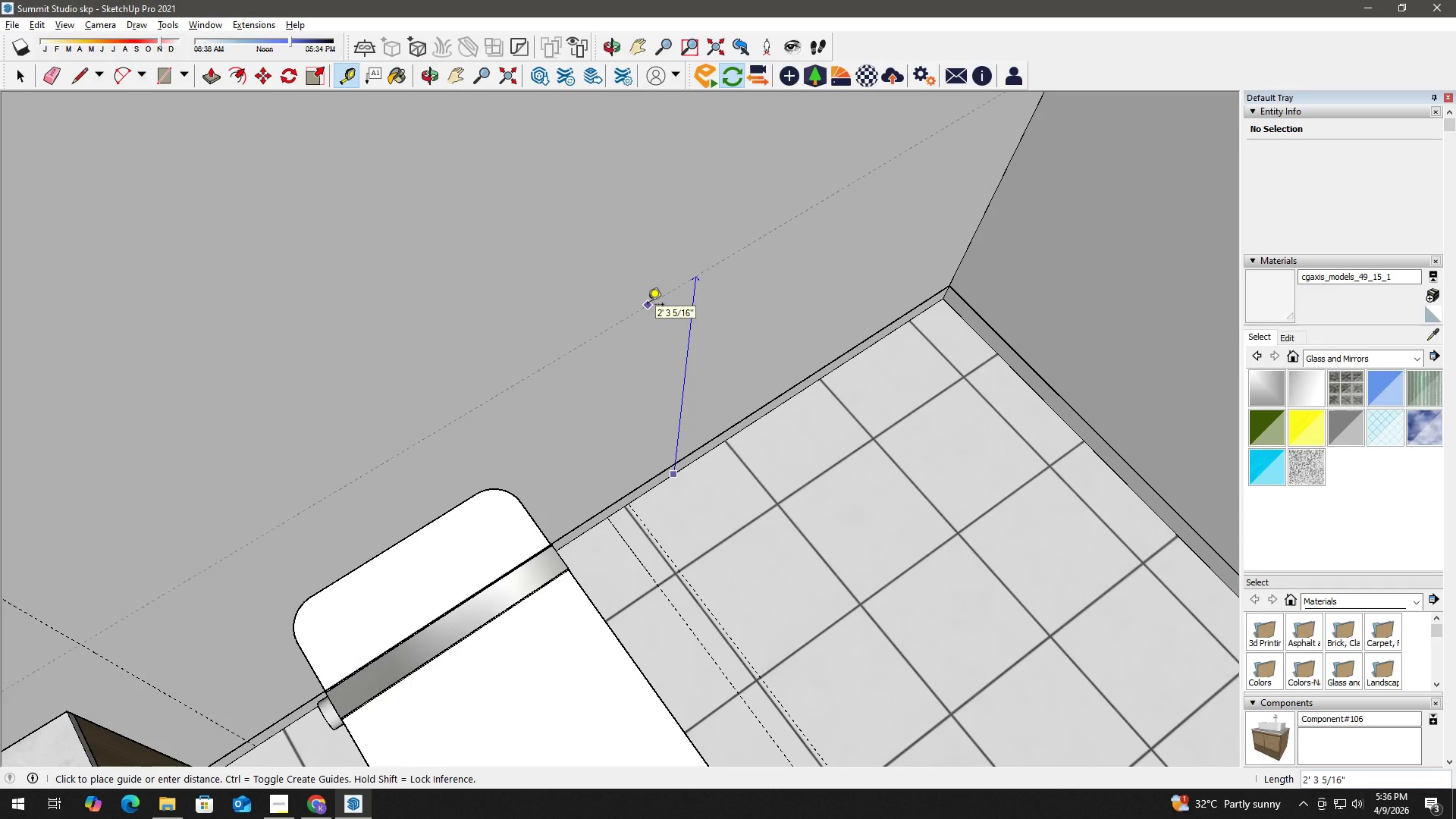 
key(Numpad7)
 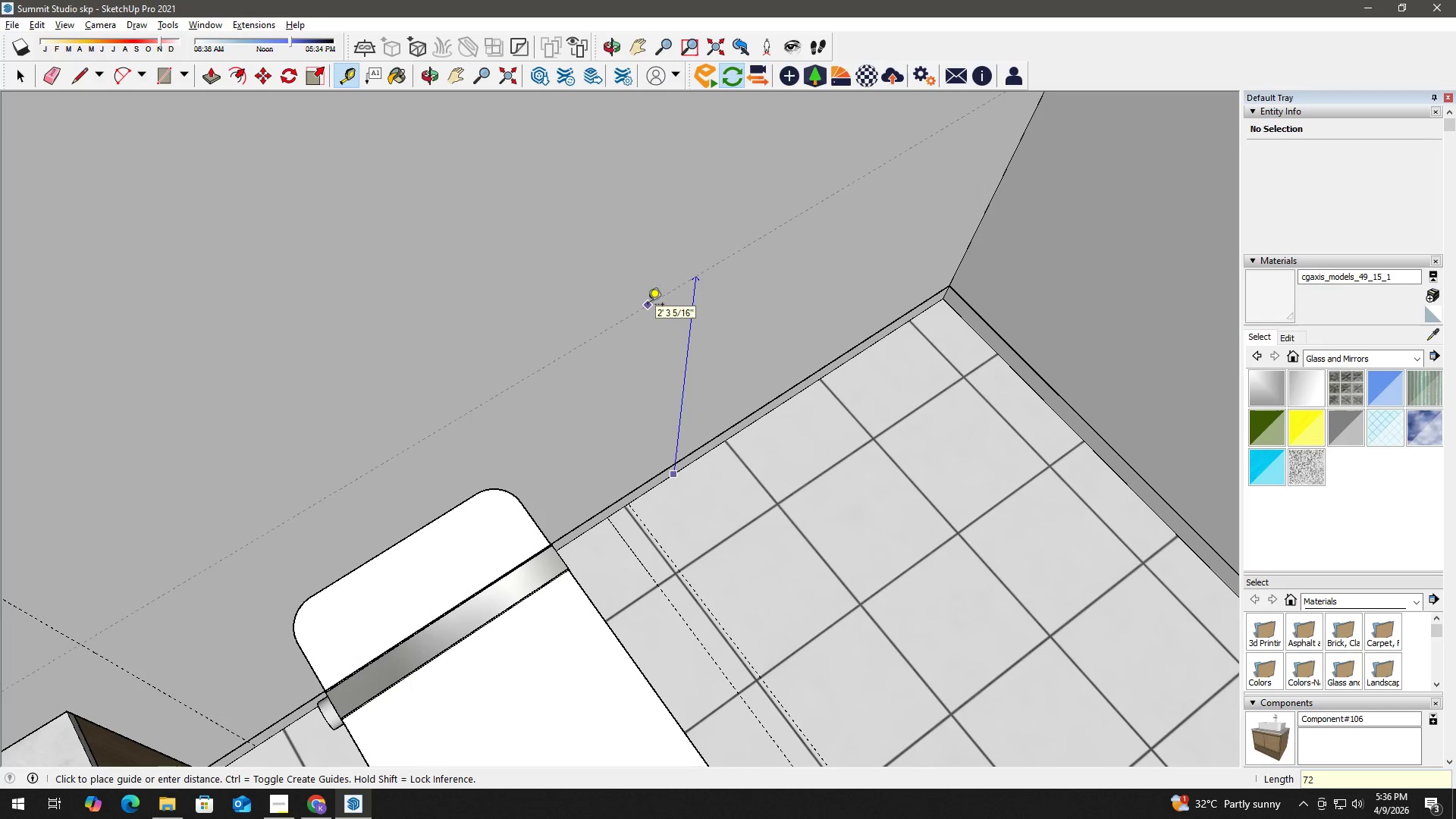 
key(Numpad2)
 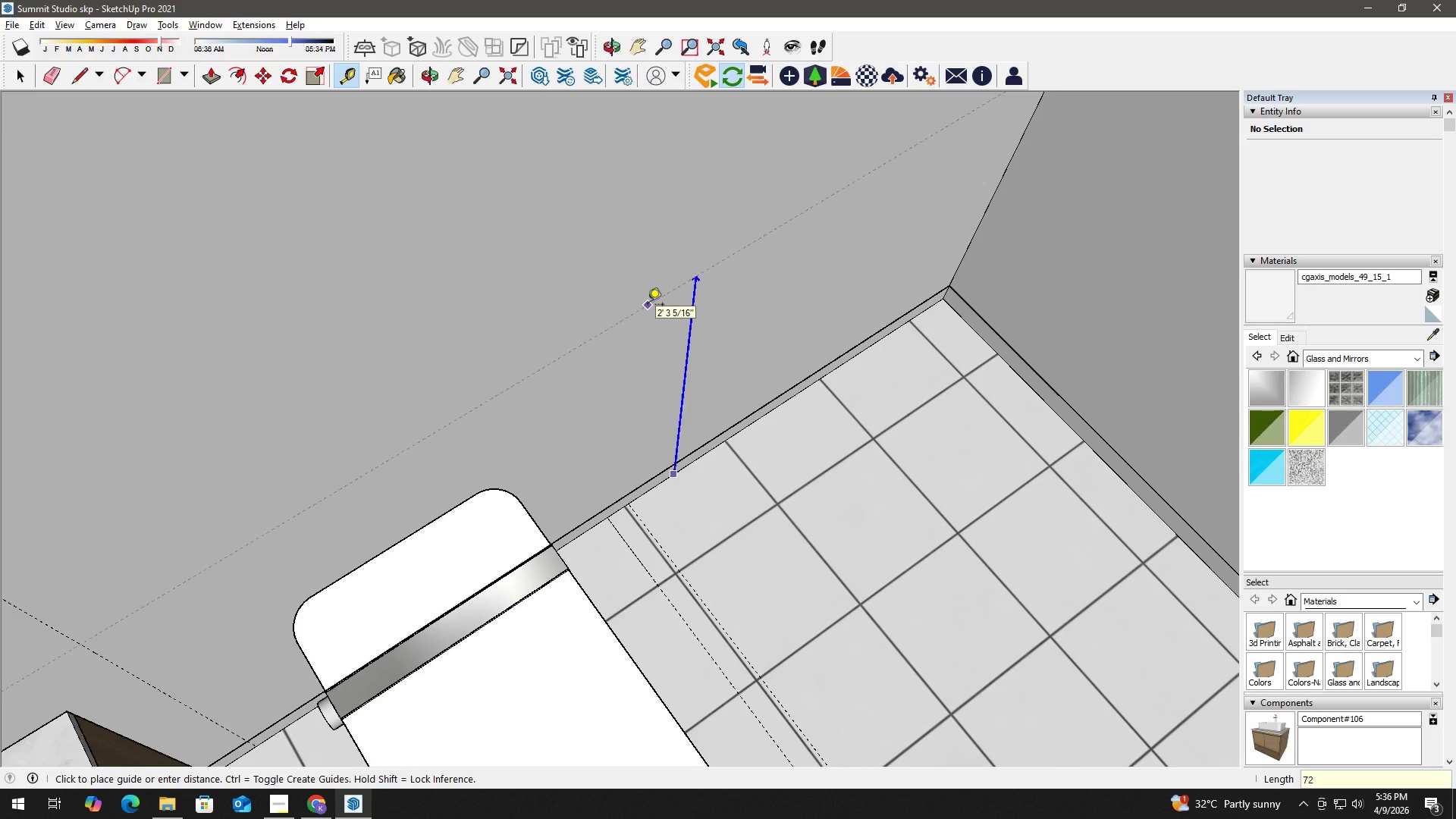 
key(Shift+Quote)
 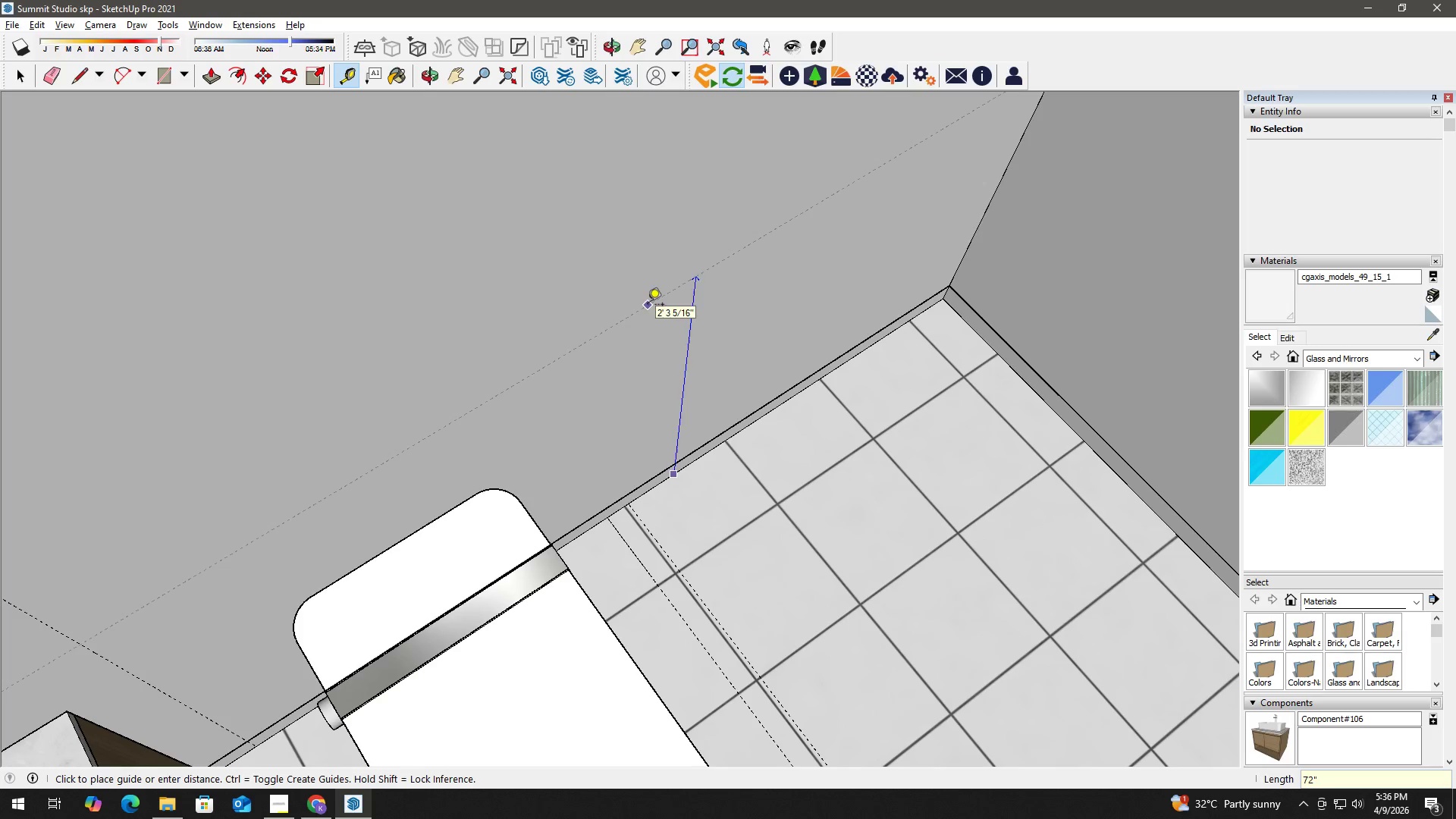 
key(Enter)
 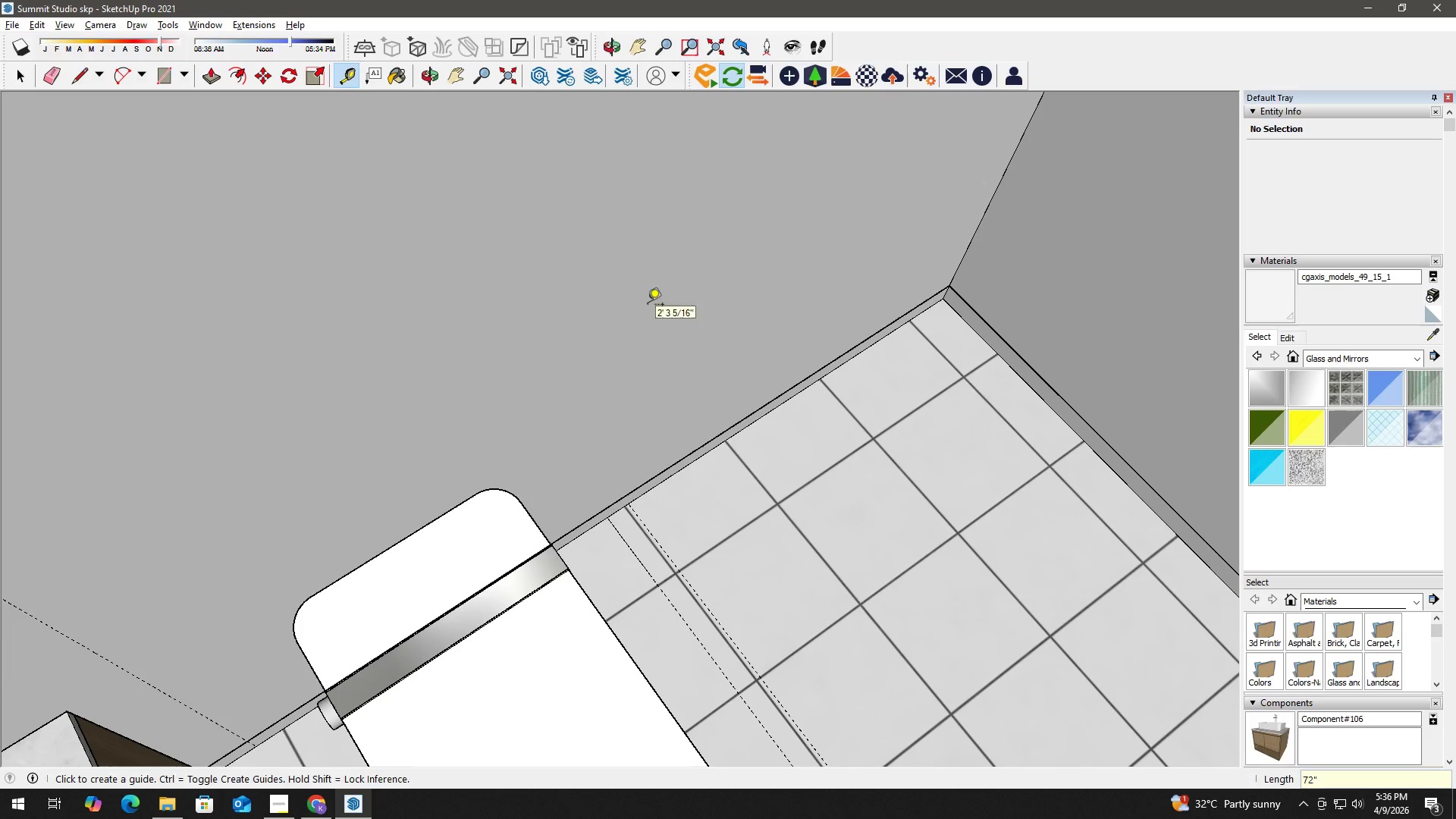 
key(Space)
 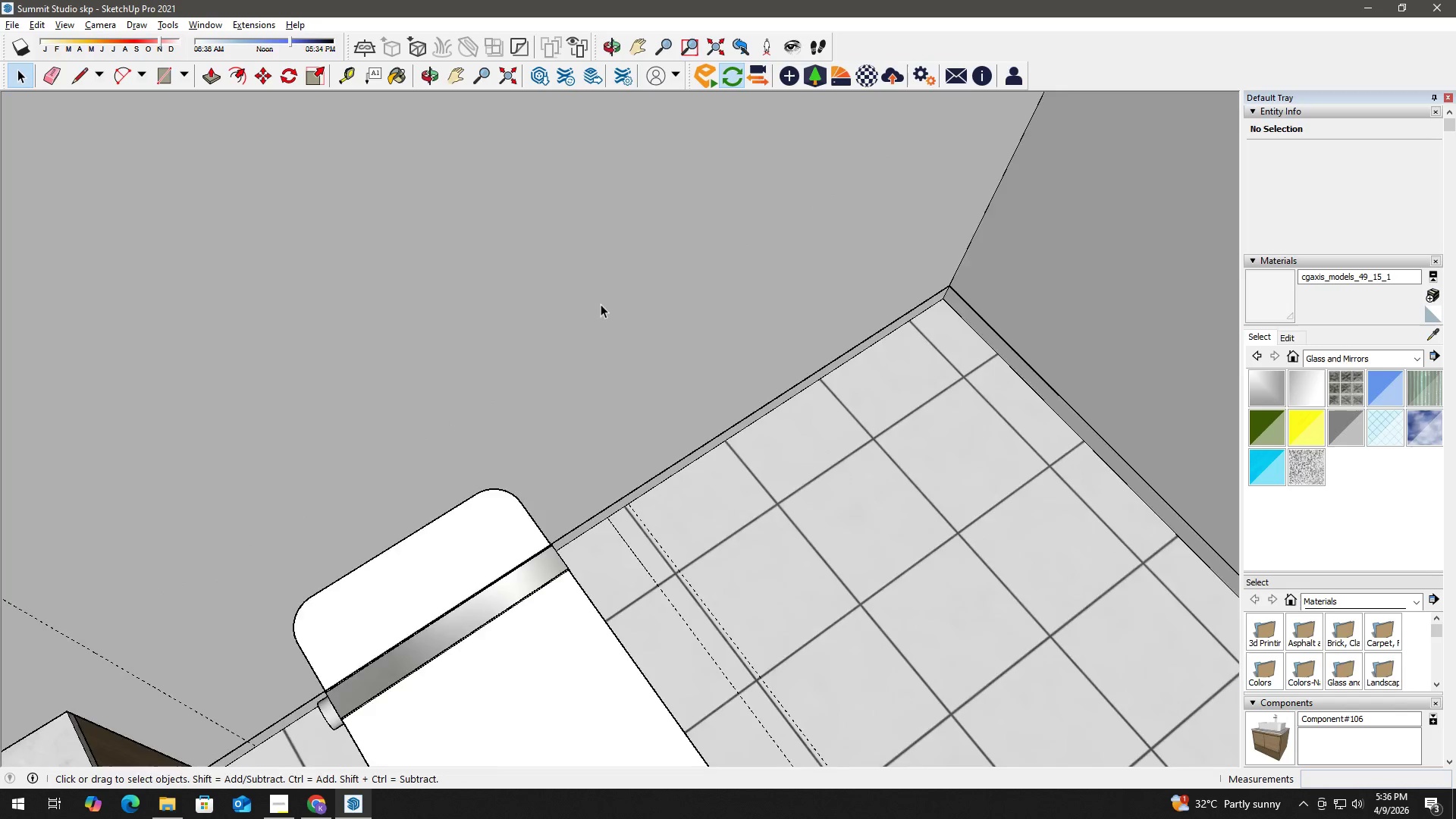 
key(H)
 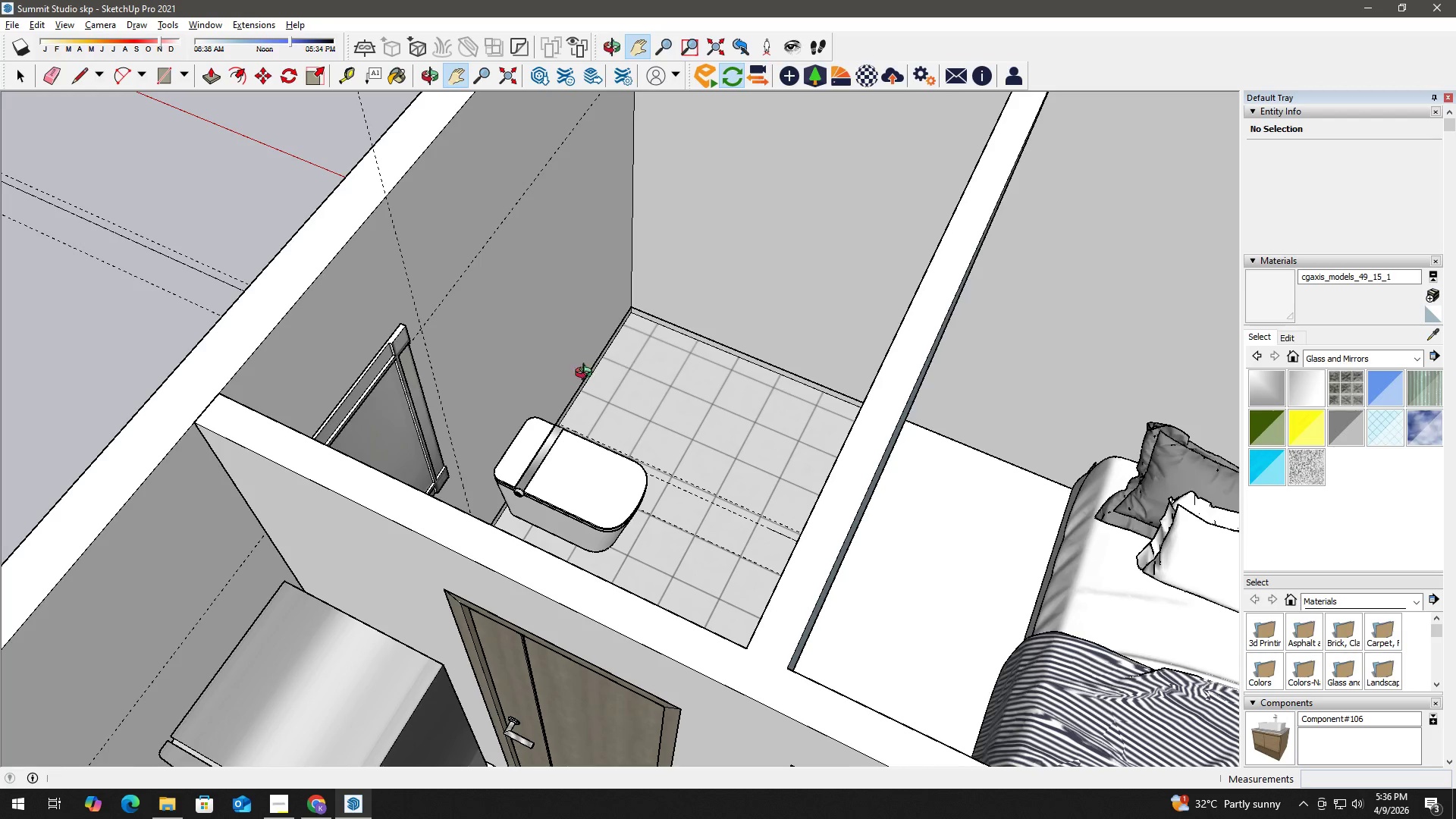 
scroll: coordinate [603, 350], scroll_direction: down, amount: 15.0
 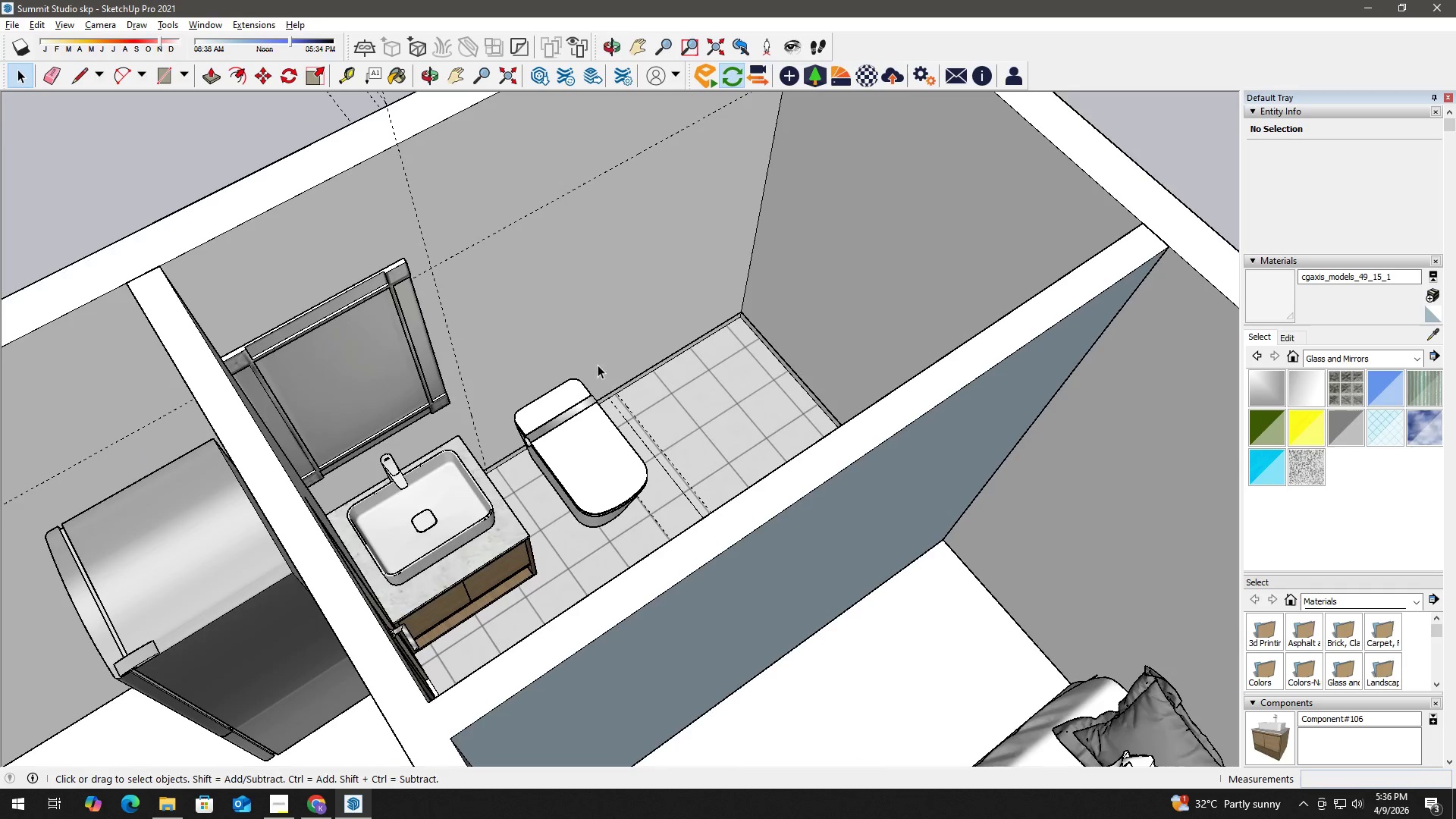 
key(H)
 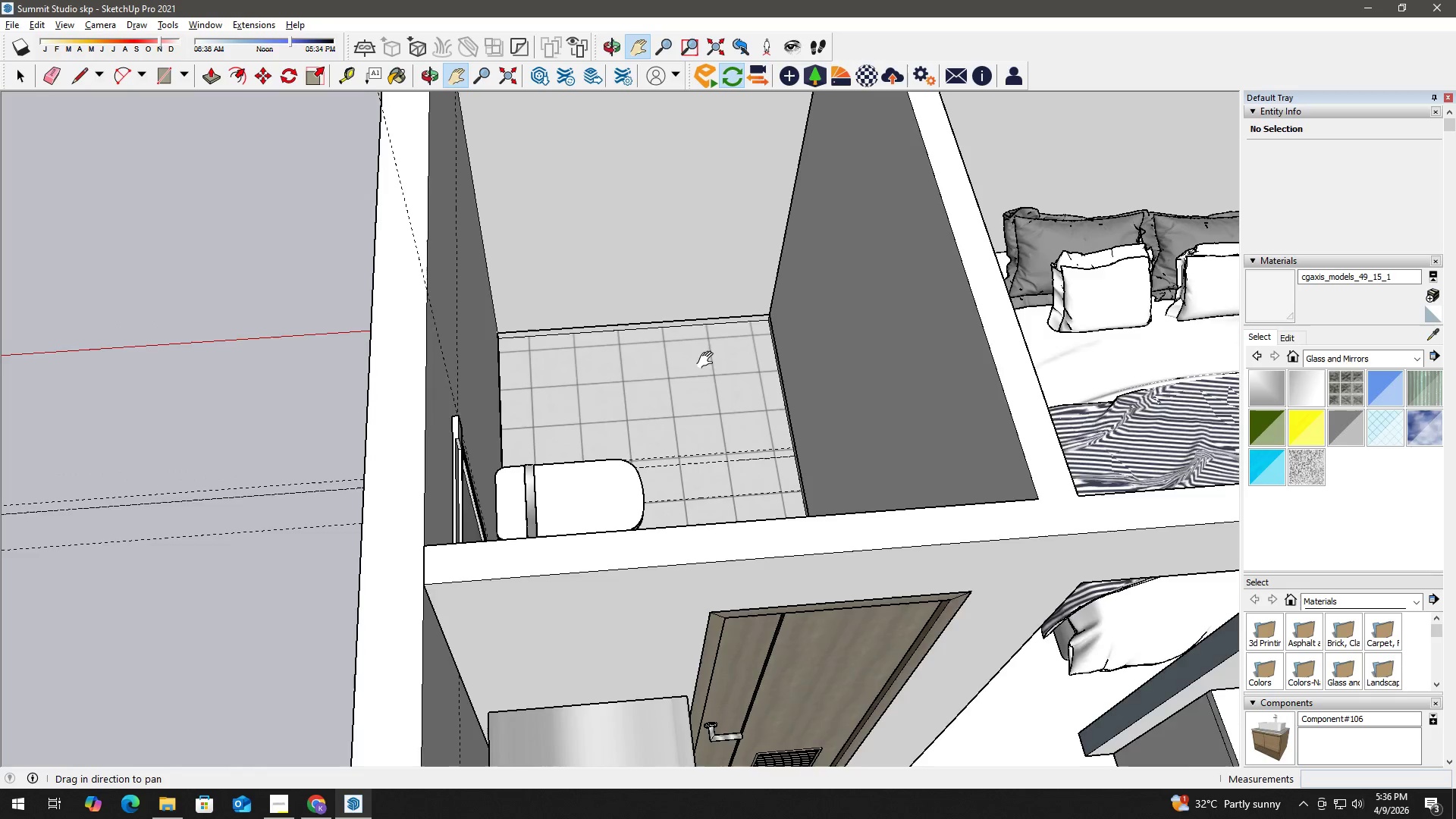 
left_click_drag(start_coordinate=[708, 361], to_coordinate=[689, 460])
 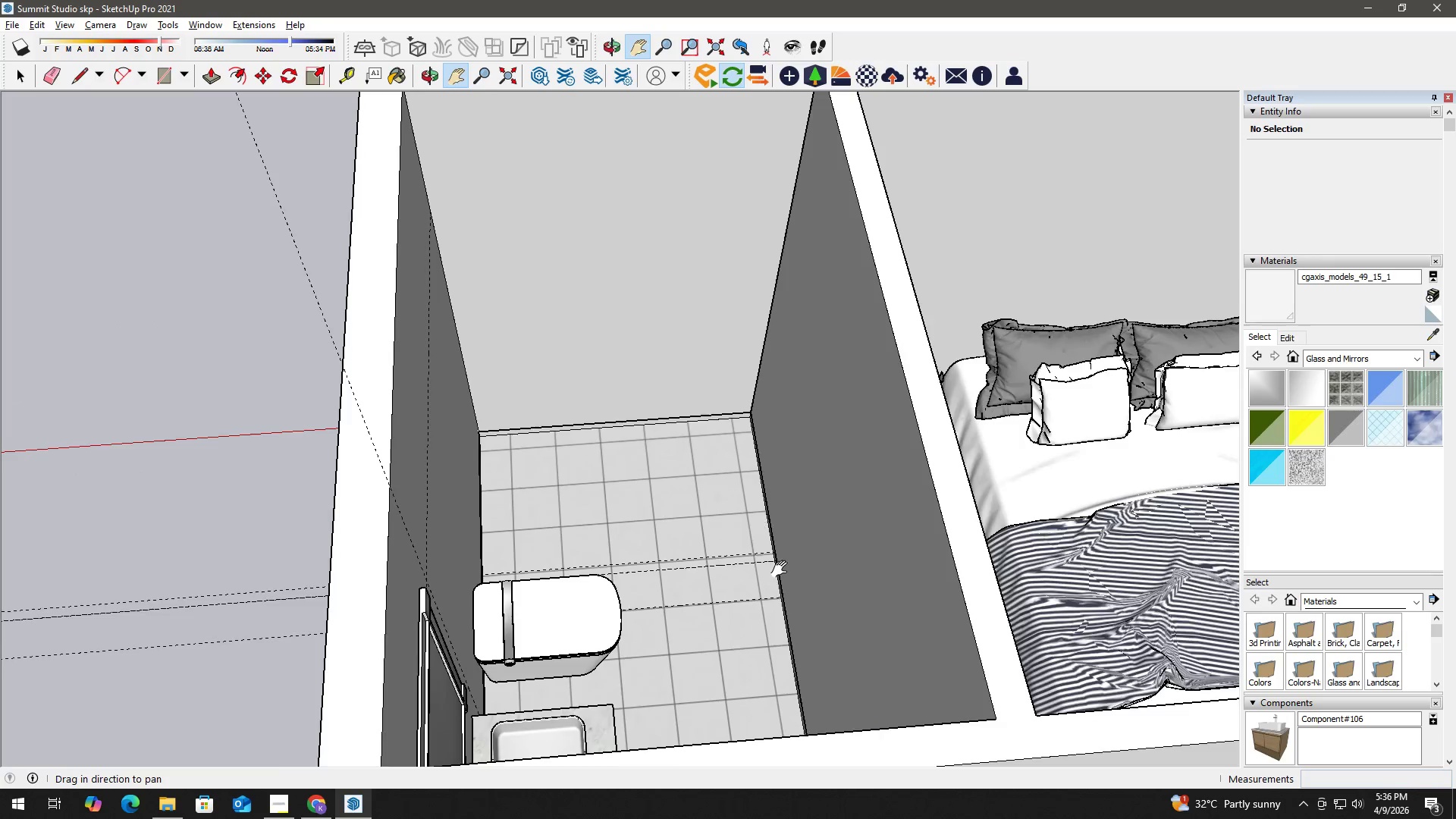 
key(Space)
 